 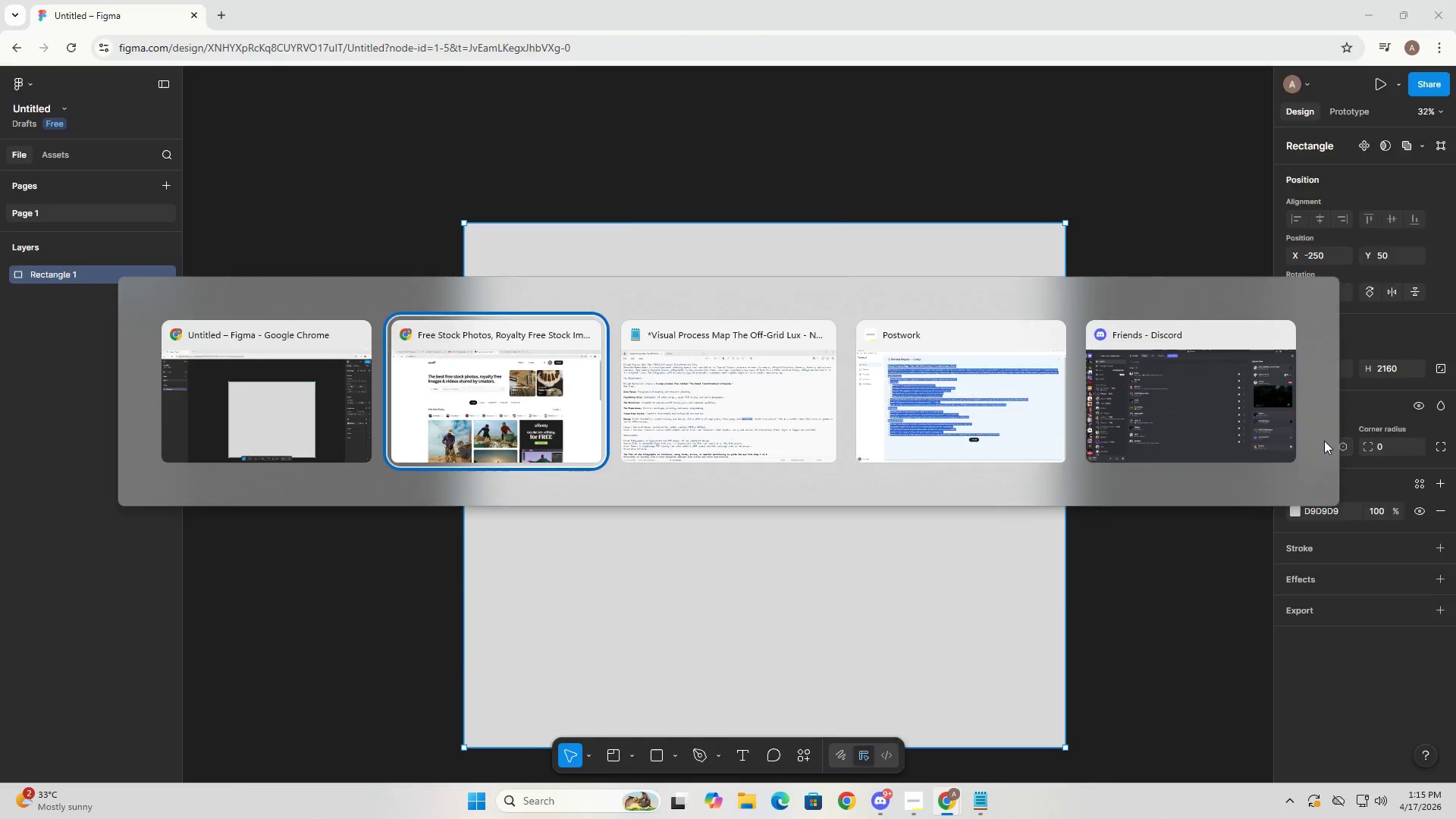 
key(Alt+Tab)
 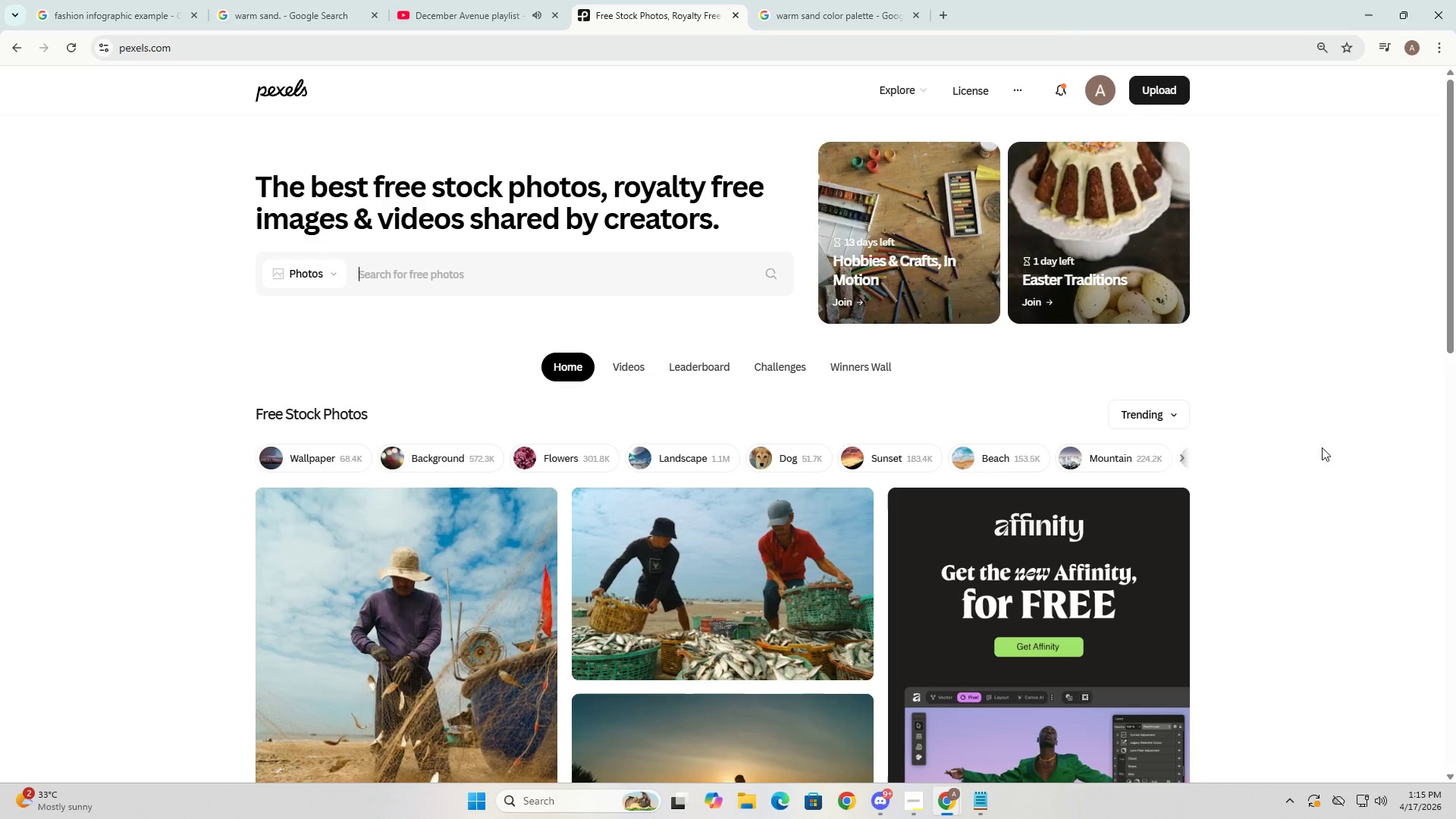 
key(Alt+AltLeft)
 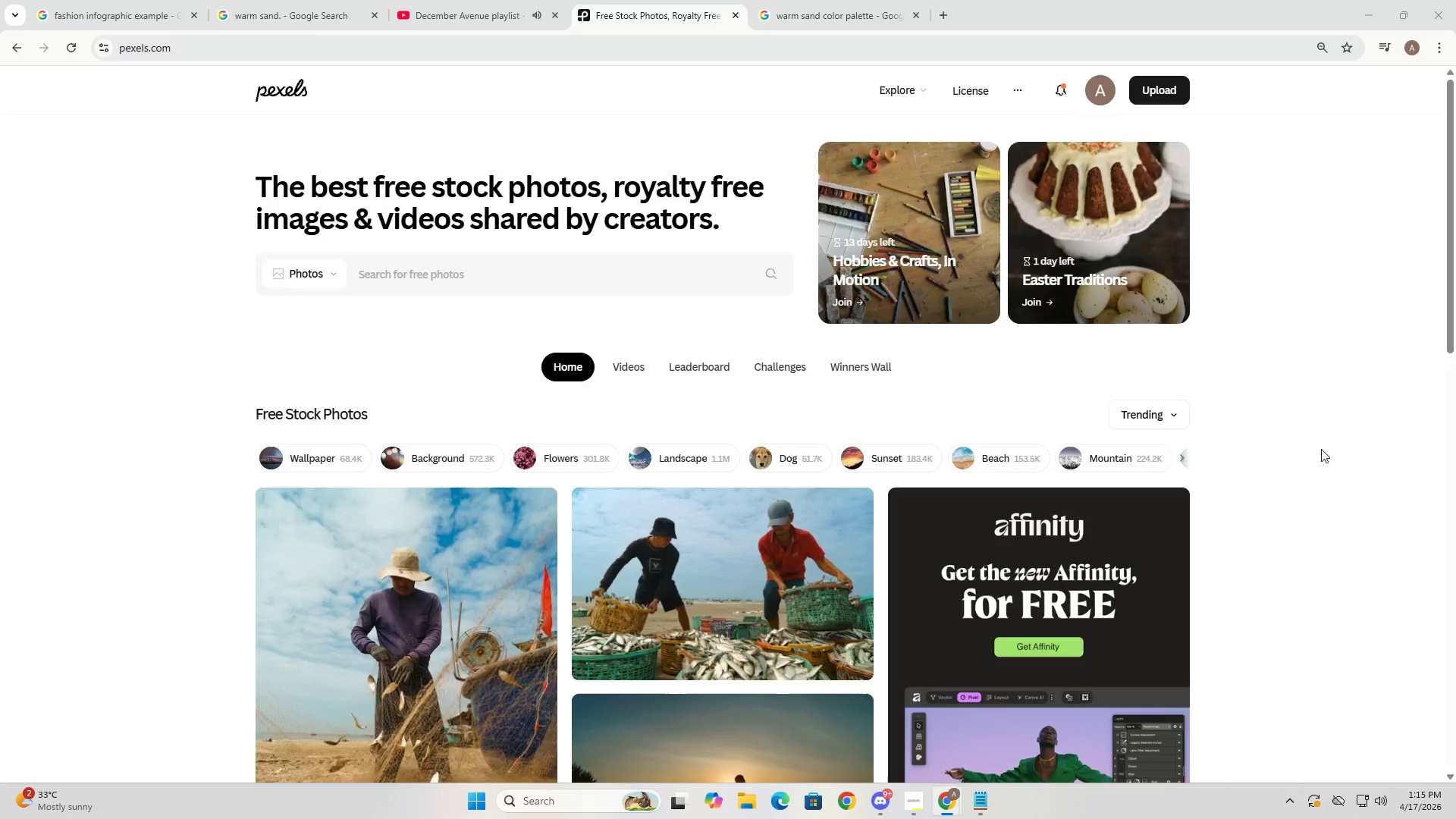 
key(Alt+Tab)
 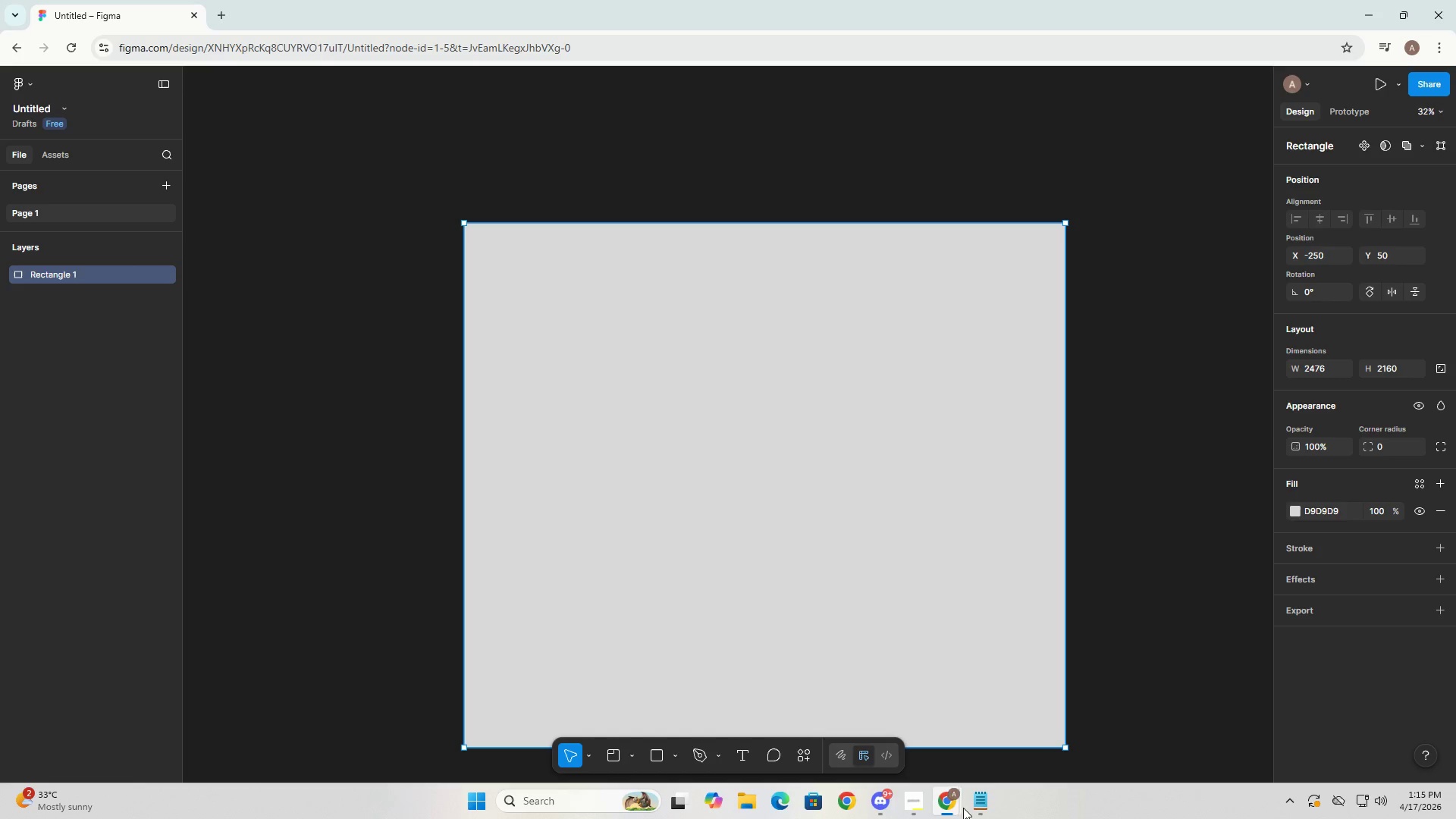 
left_click([989, 801])
 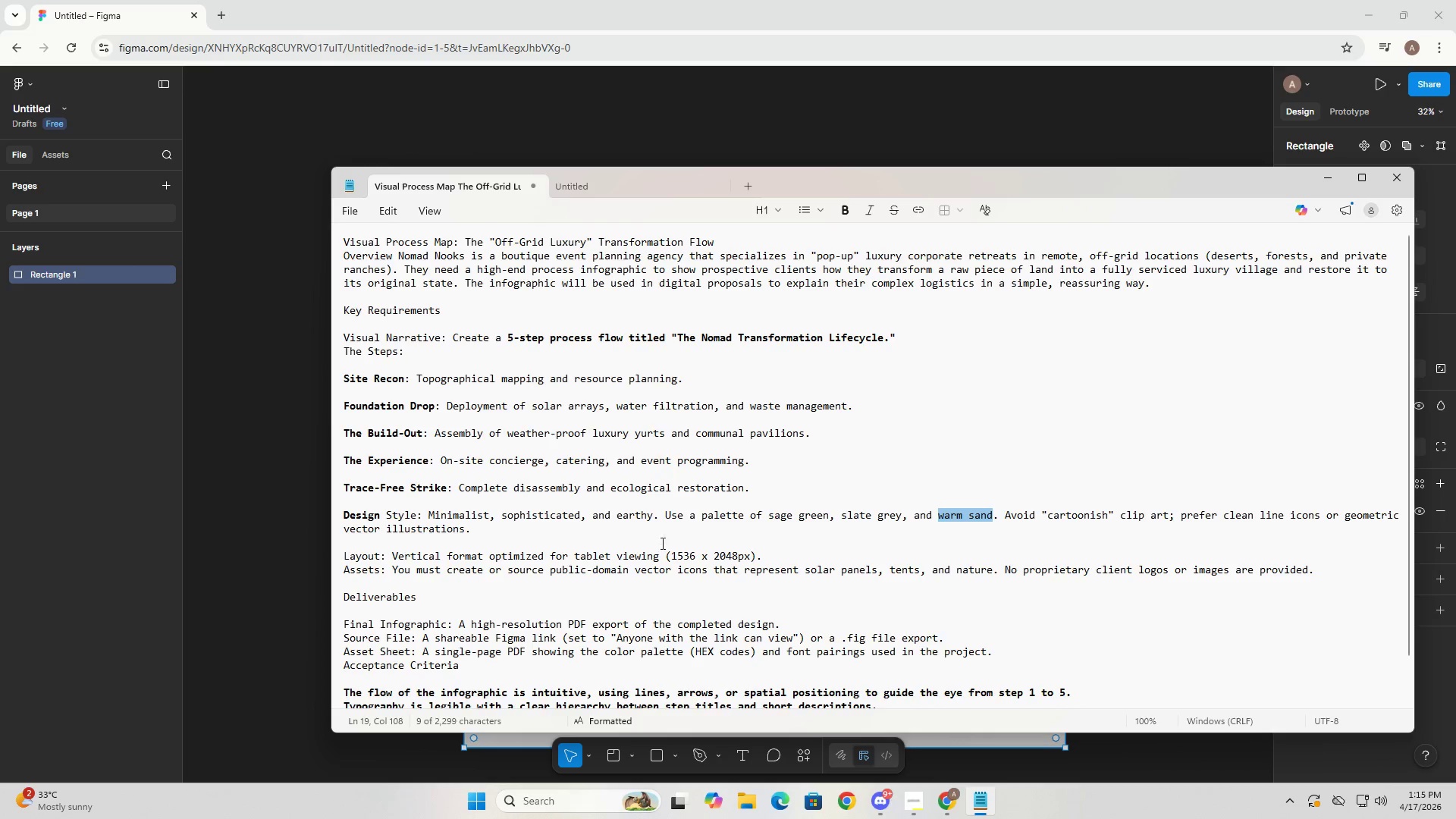 
double_click([680, 553])
 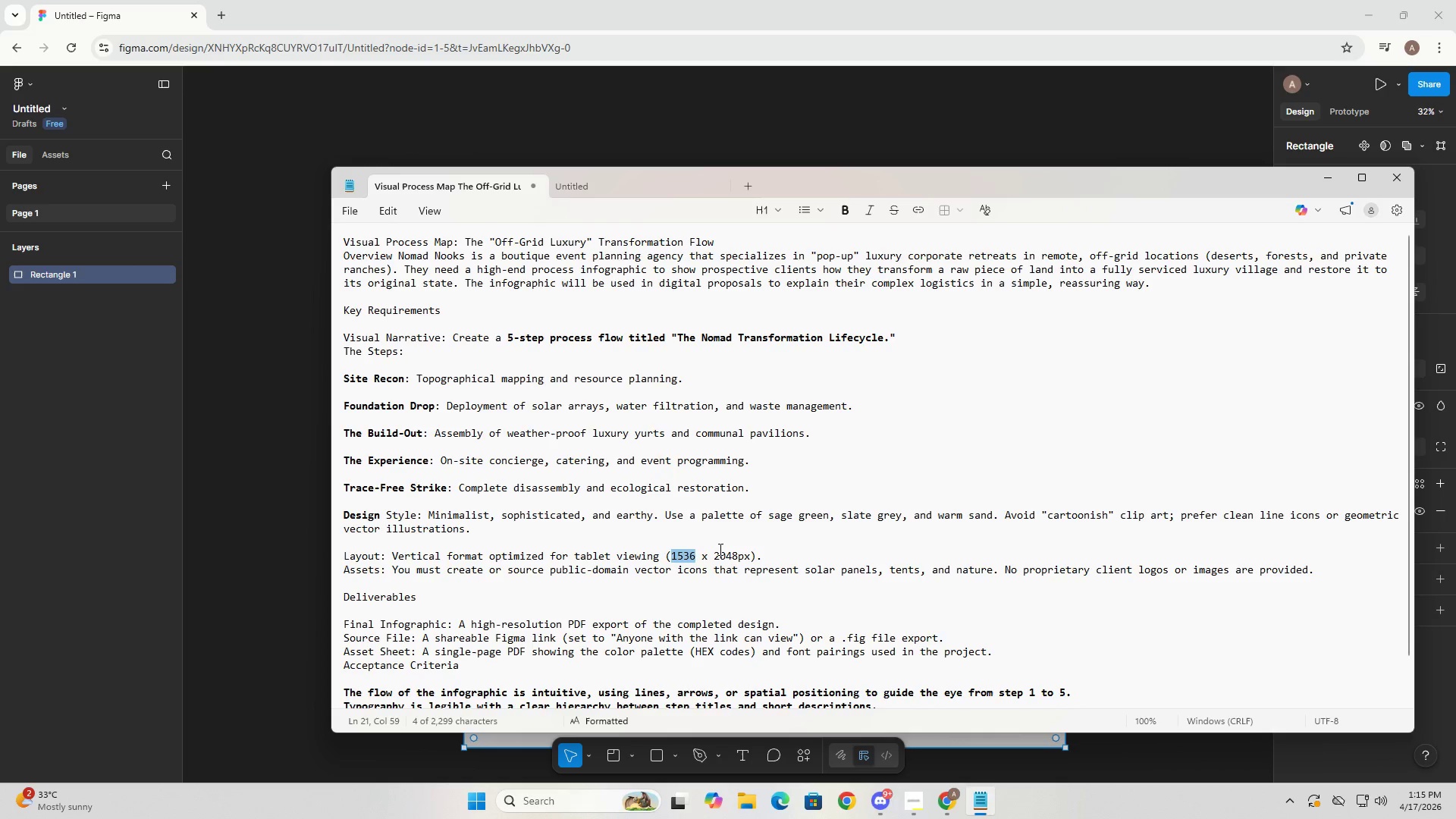 
key(Control+ControlLeft)
 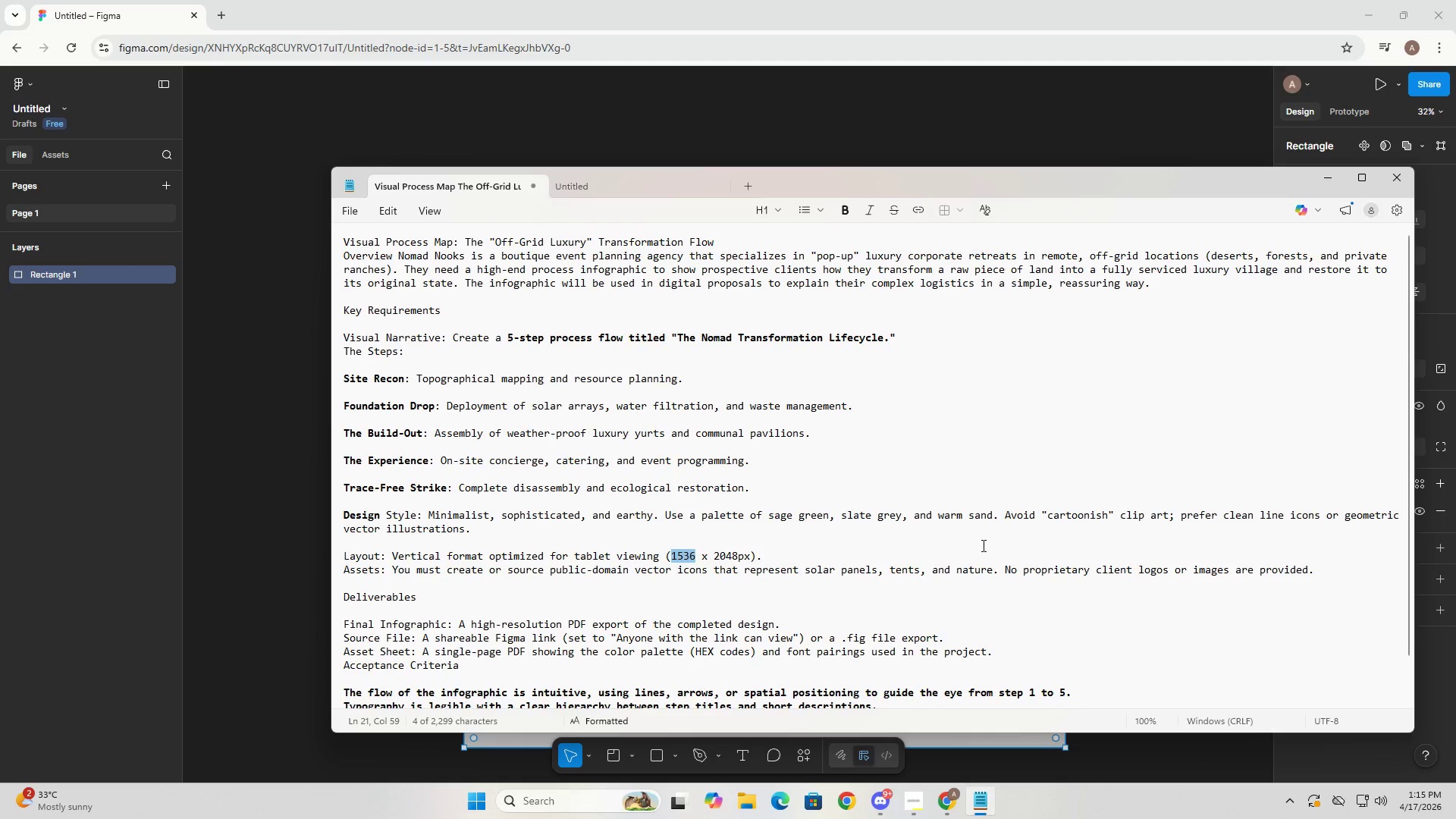 
key(Control+C)
 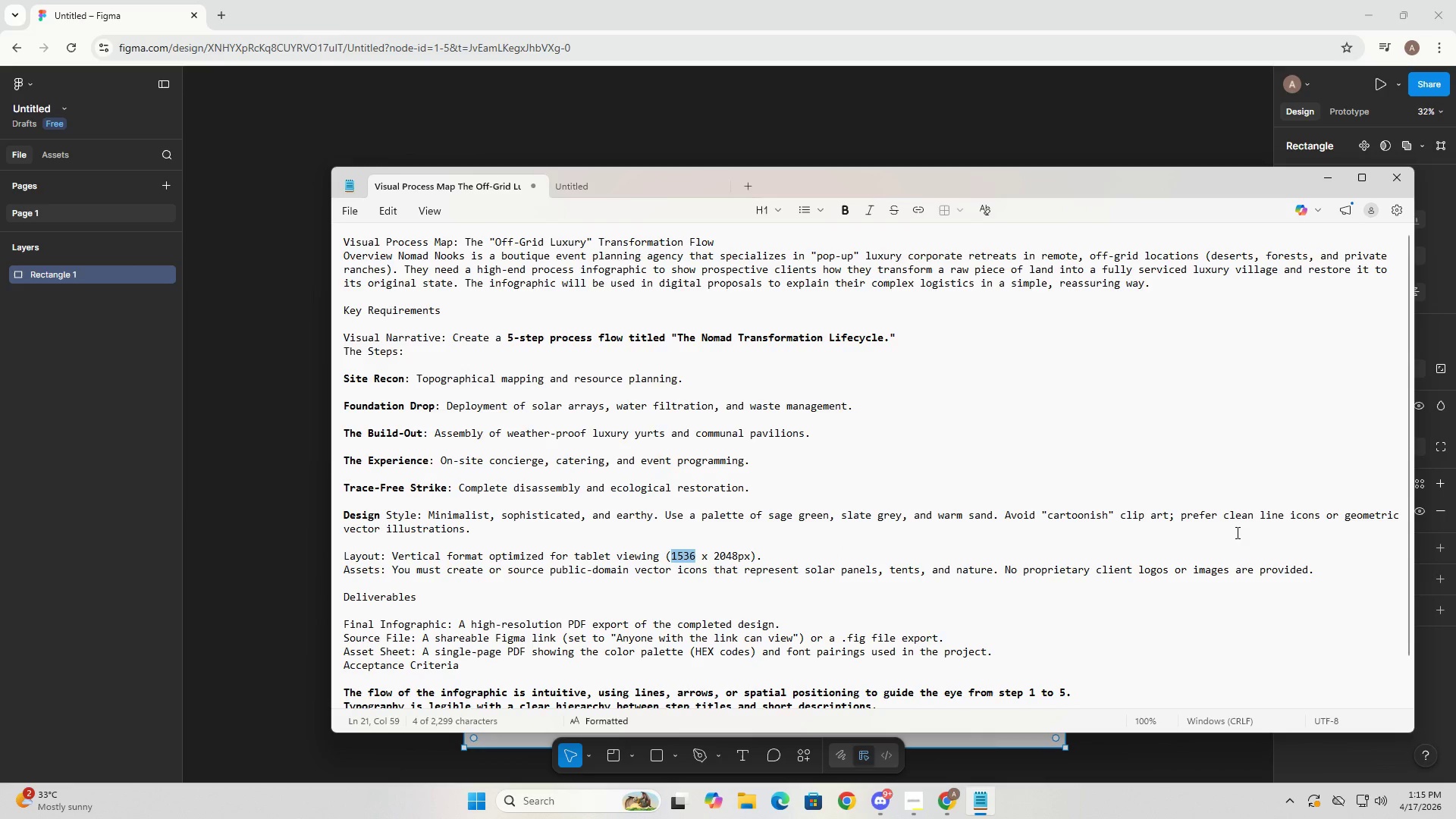 
key(Alt+AltLeft)
 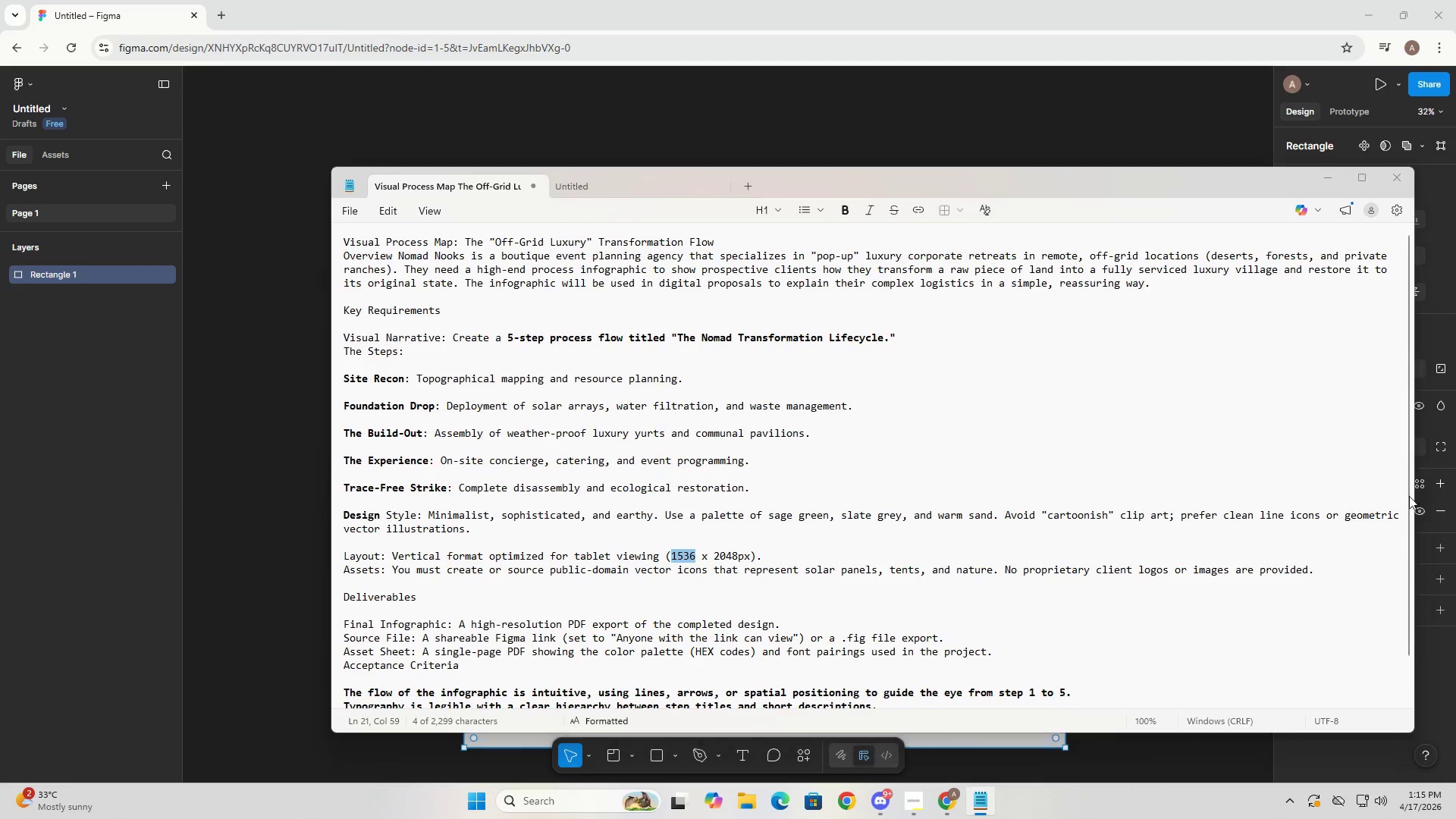 
key(Alt+Tab)
 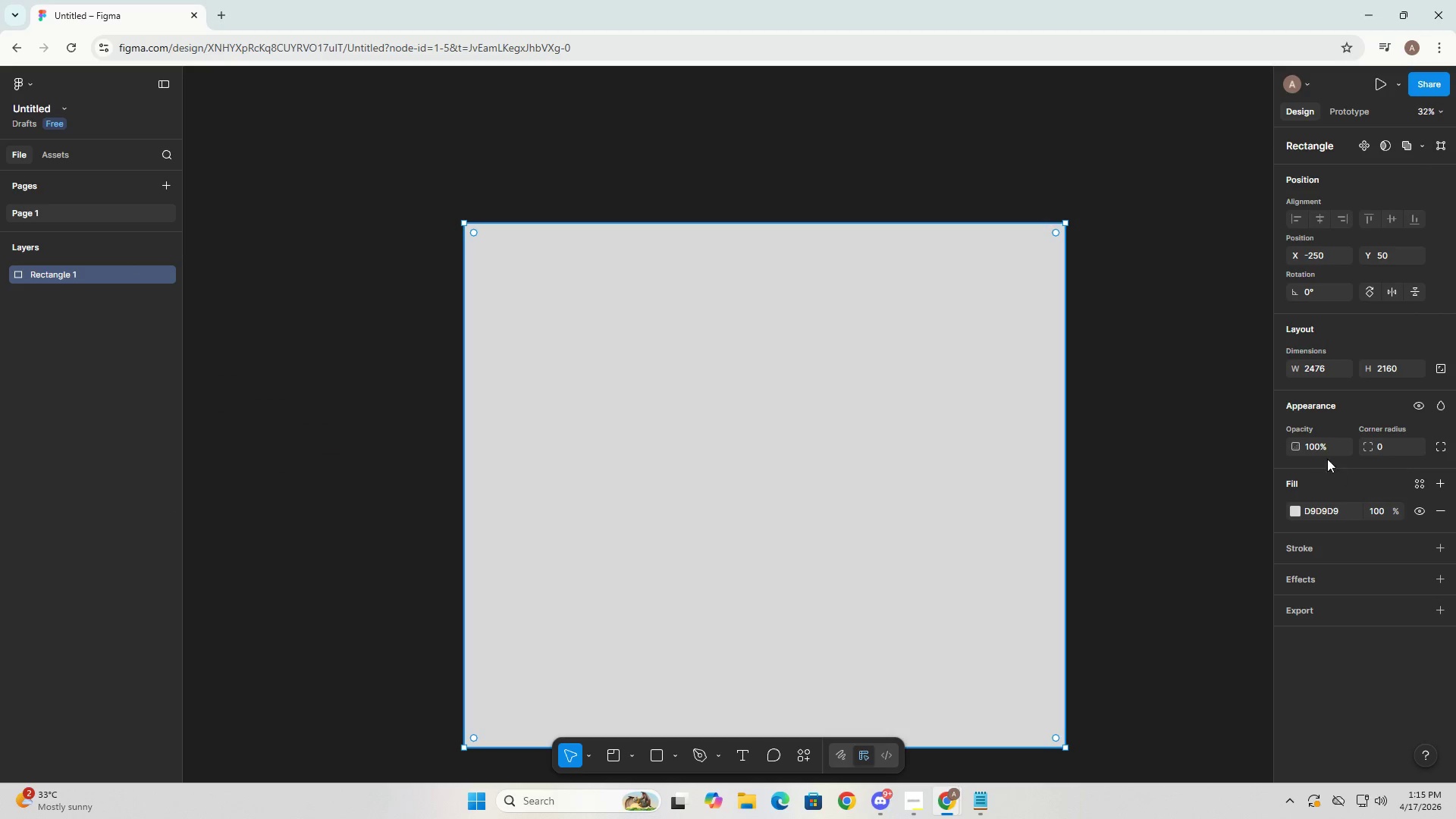 
left_click([1311, 447])
 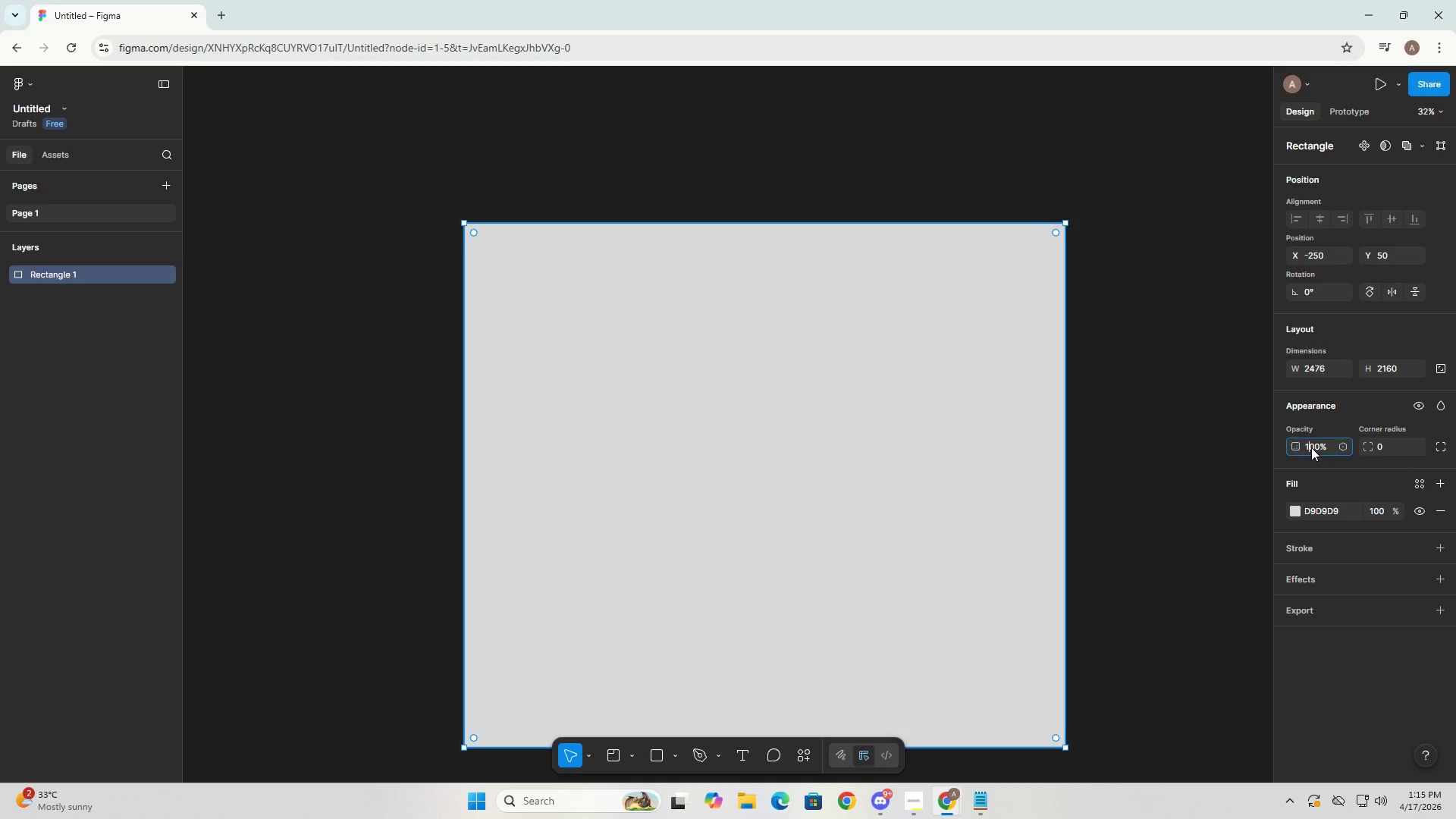 
hold_key(key=ControlLeft, duration=0.44)
 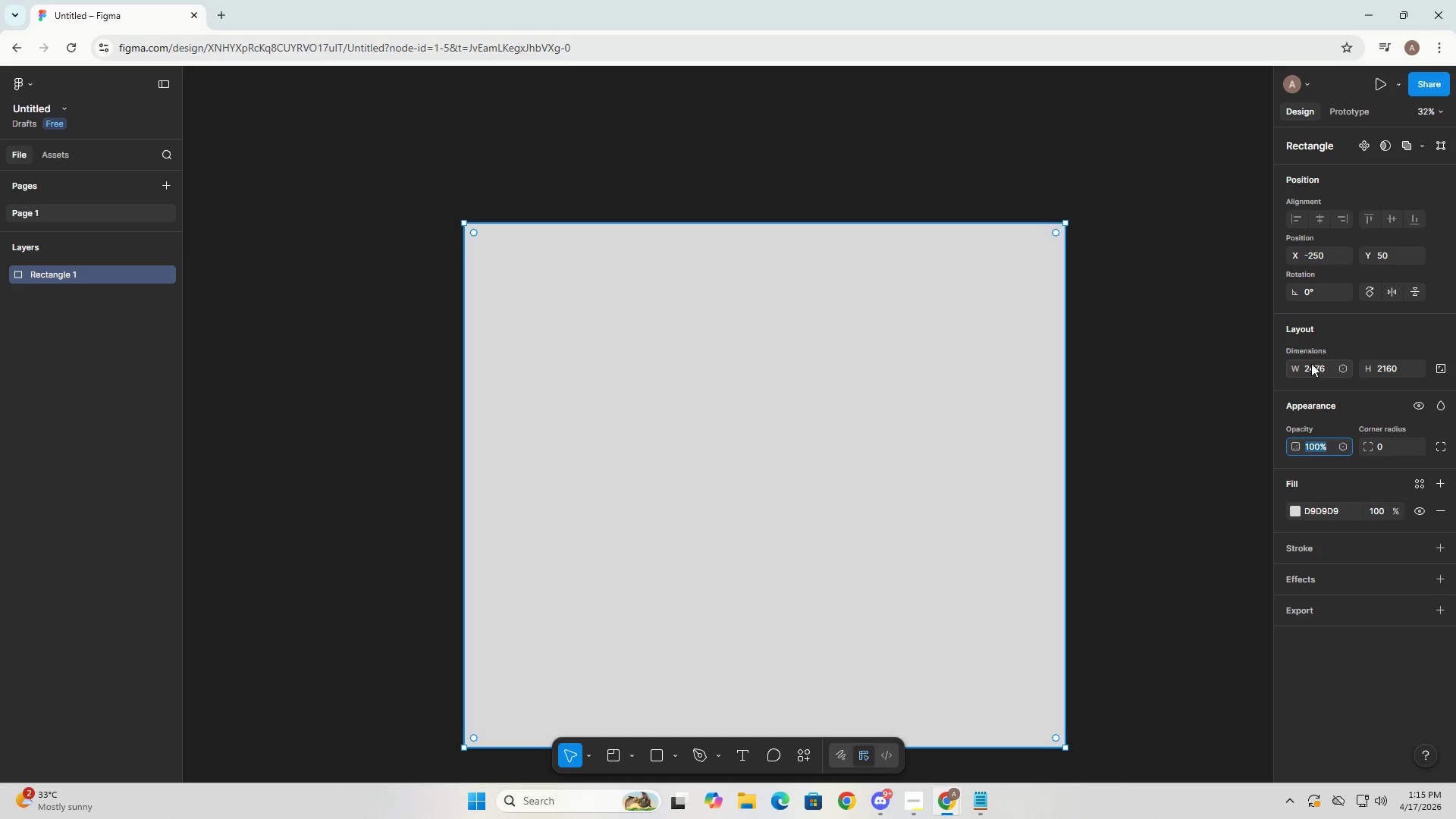 
key(Control+ControlLeft)
 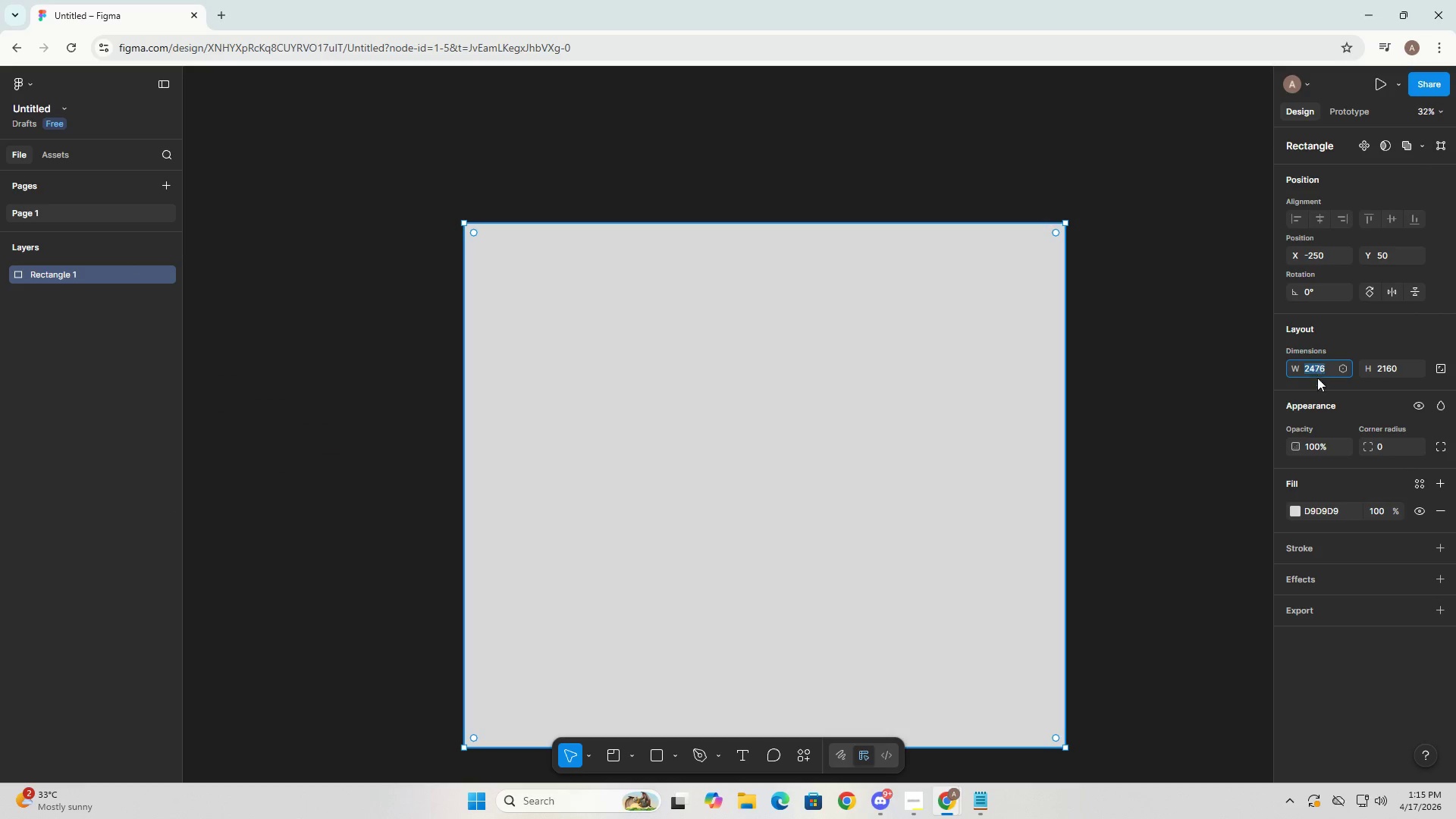 
key(Control+V)
 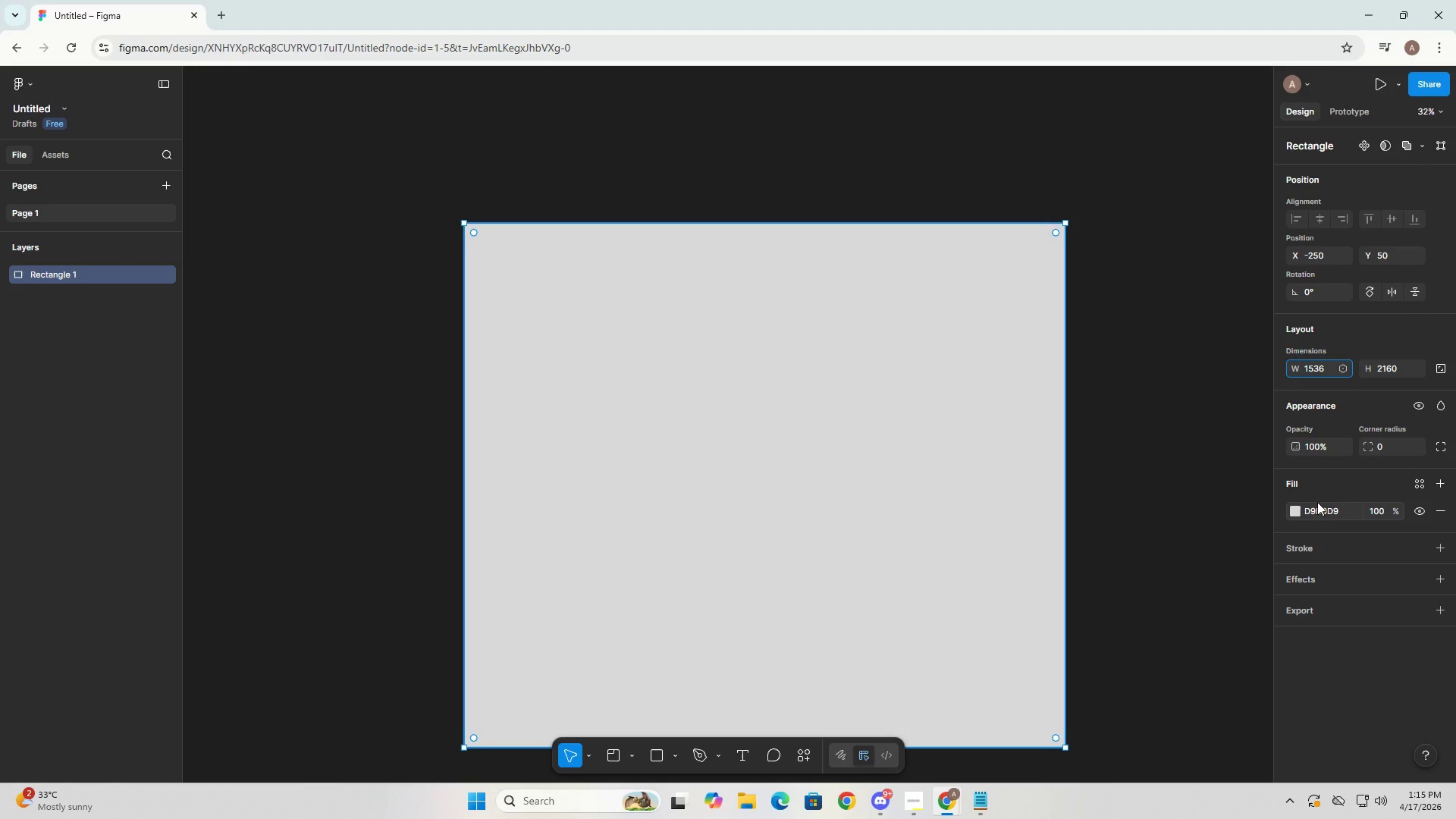 
key(NumpadEnter)
 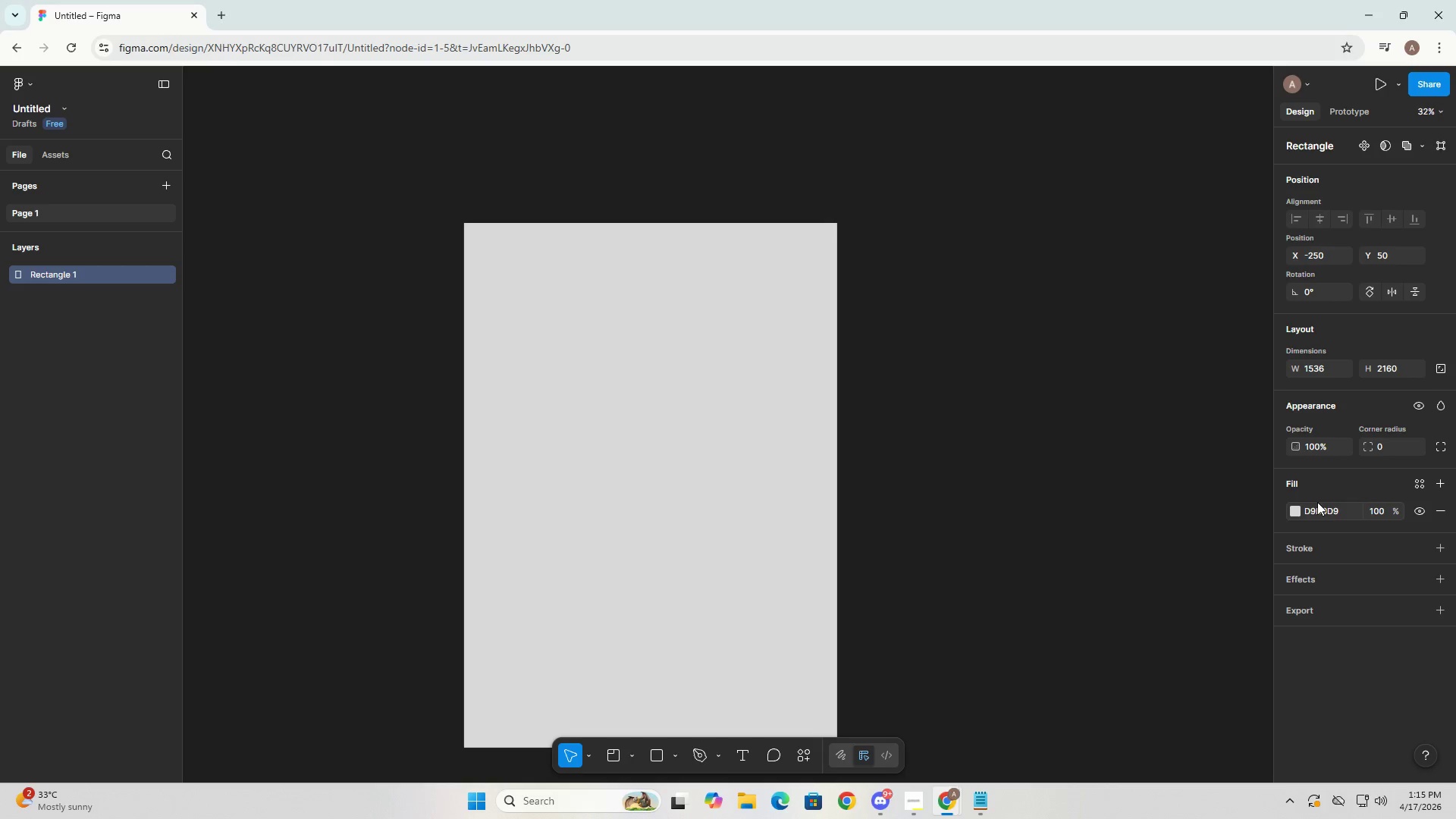 
key(Alt+AltLeft)
 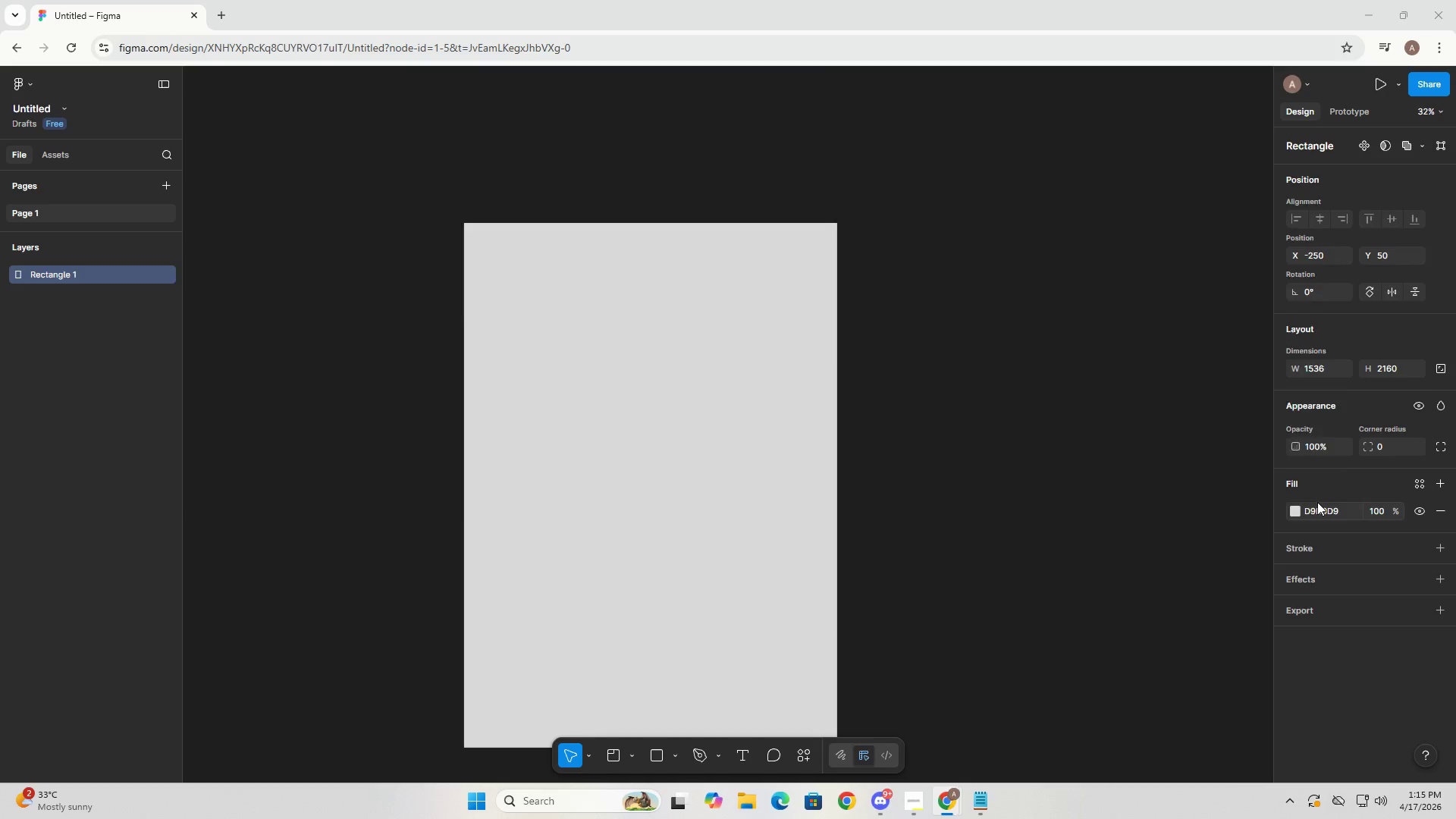 
key(Alt+Tab)
 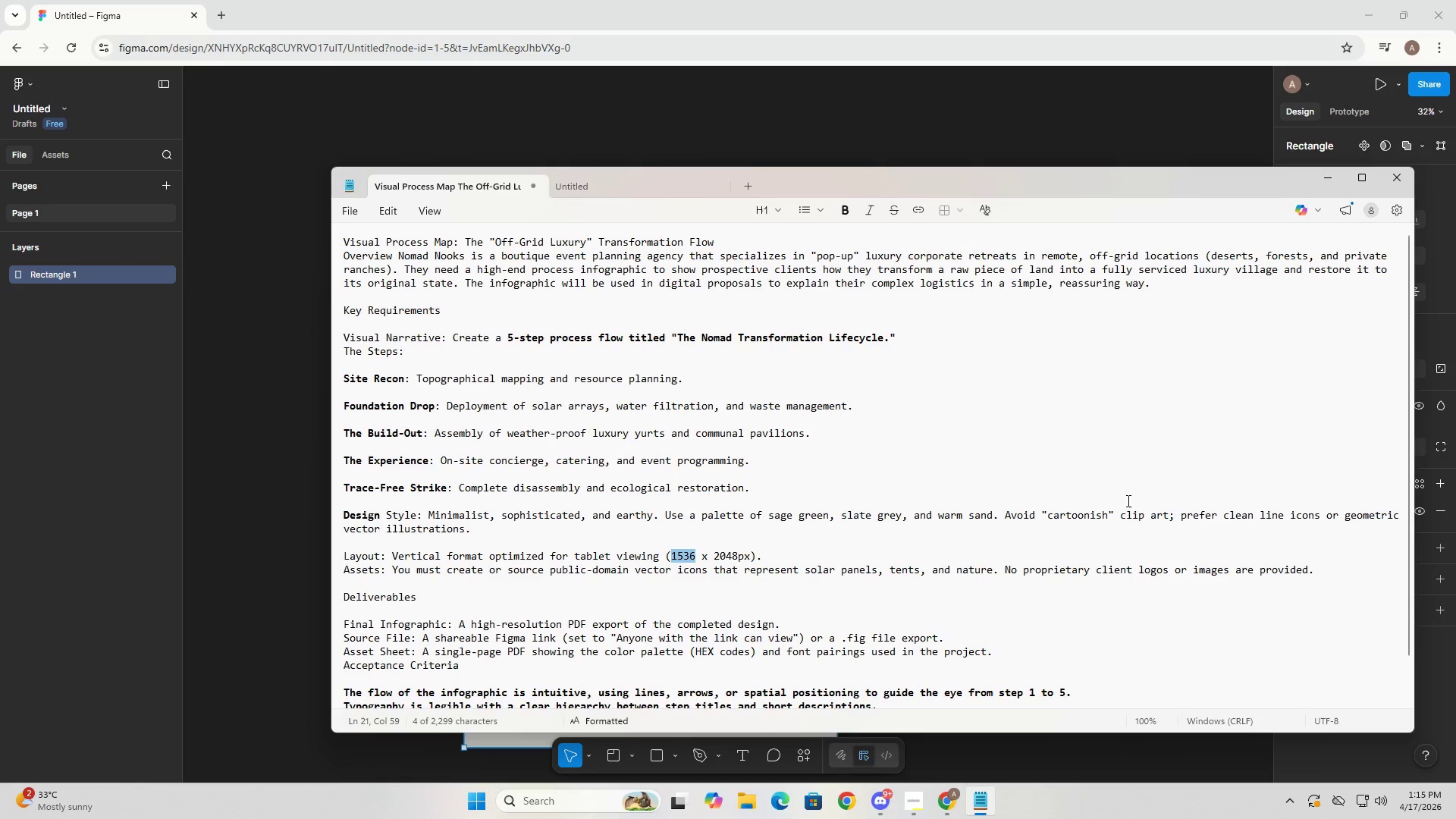 
key(Alt+AltLeft)
 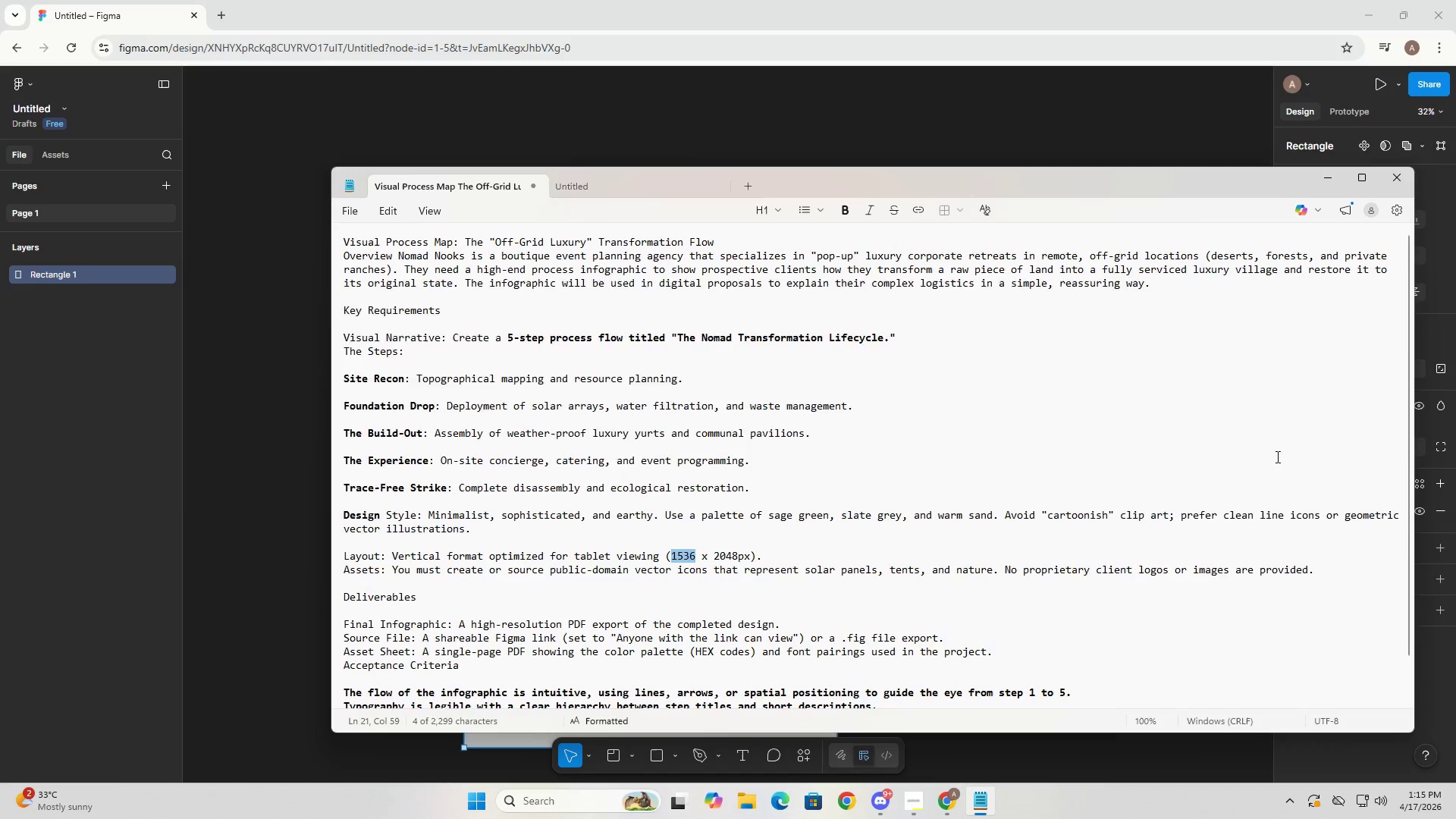 
key(Alt+Tab)
 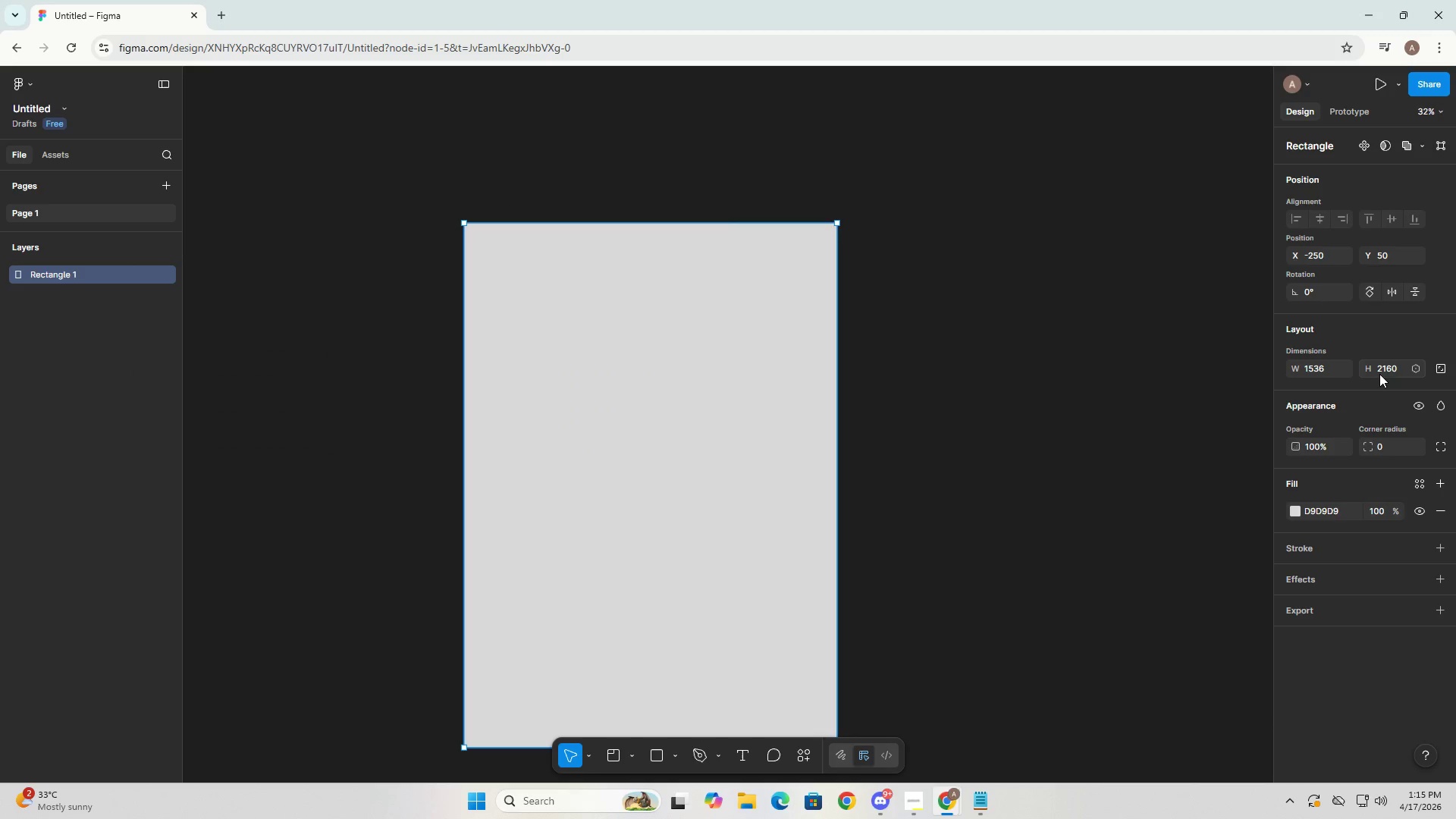 
double_click([1379, 374])
 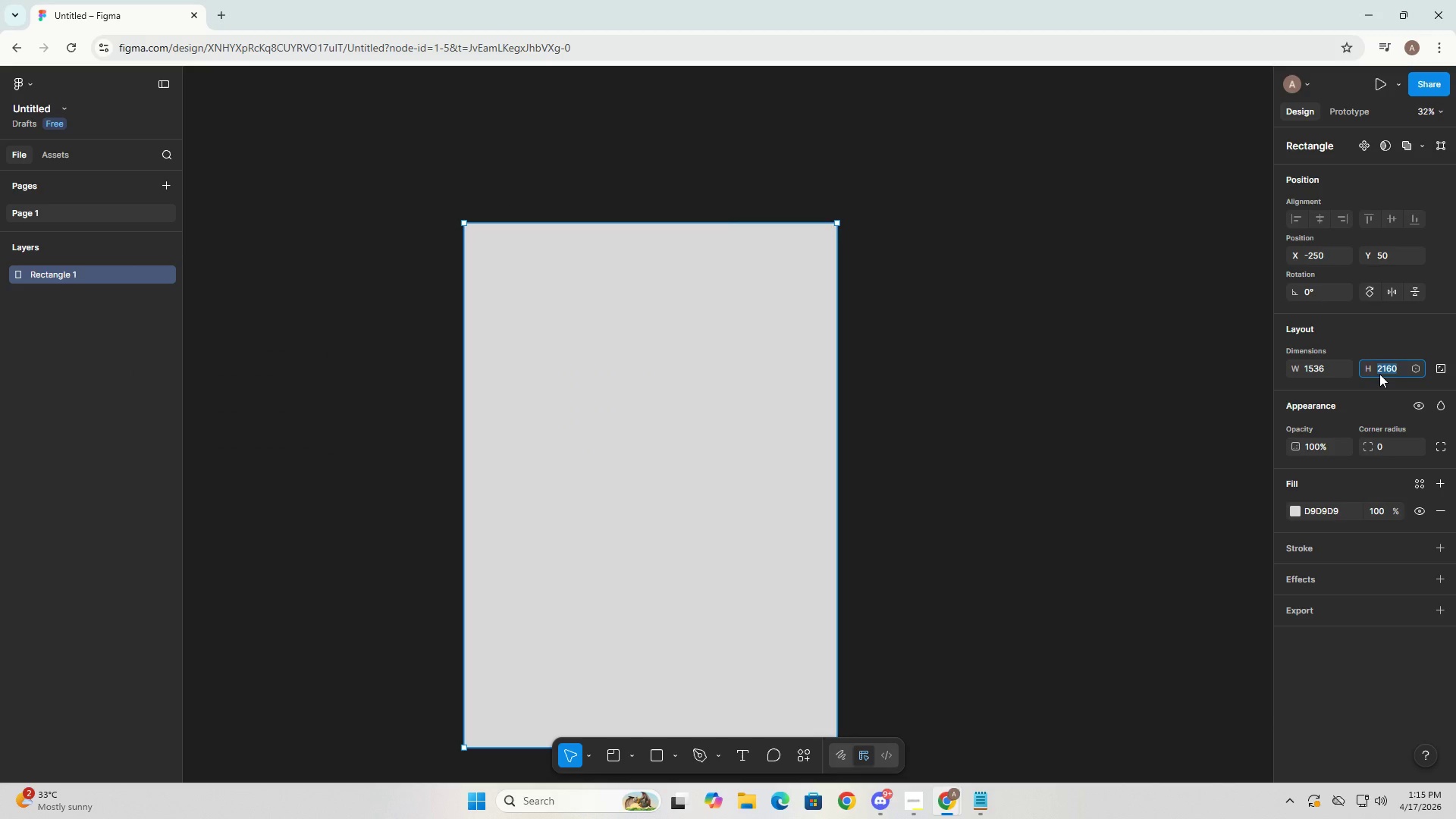 
key(Numpad2)
 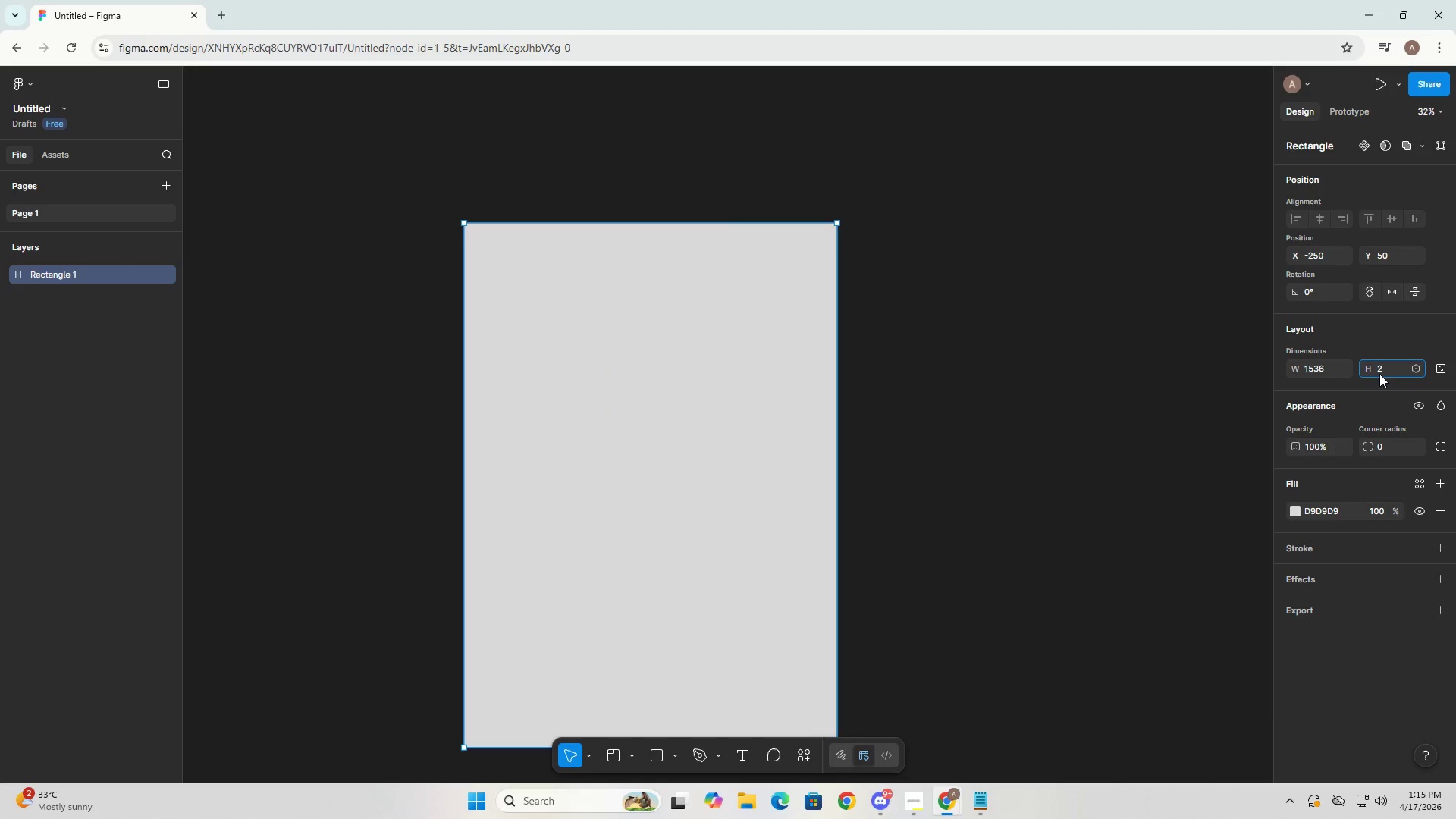 
key(Numpad0)
 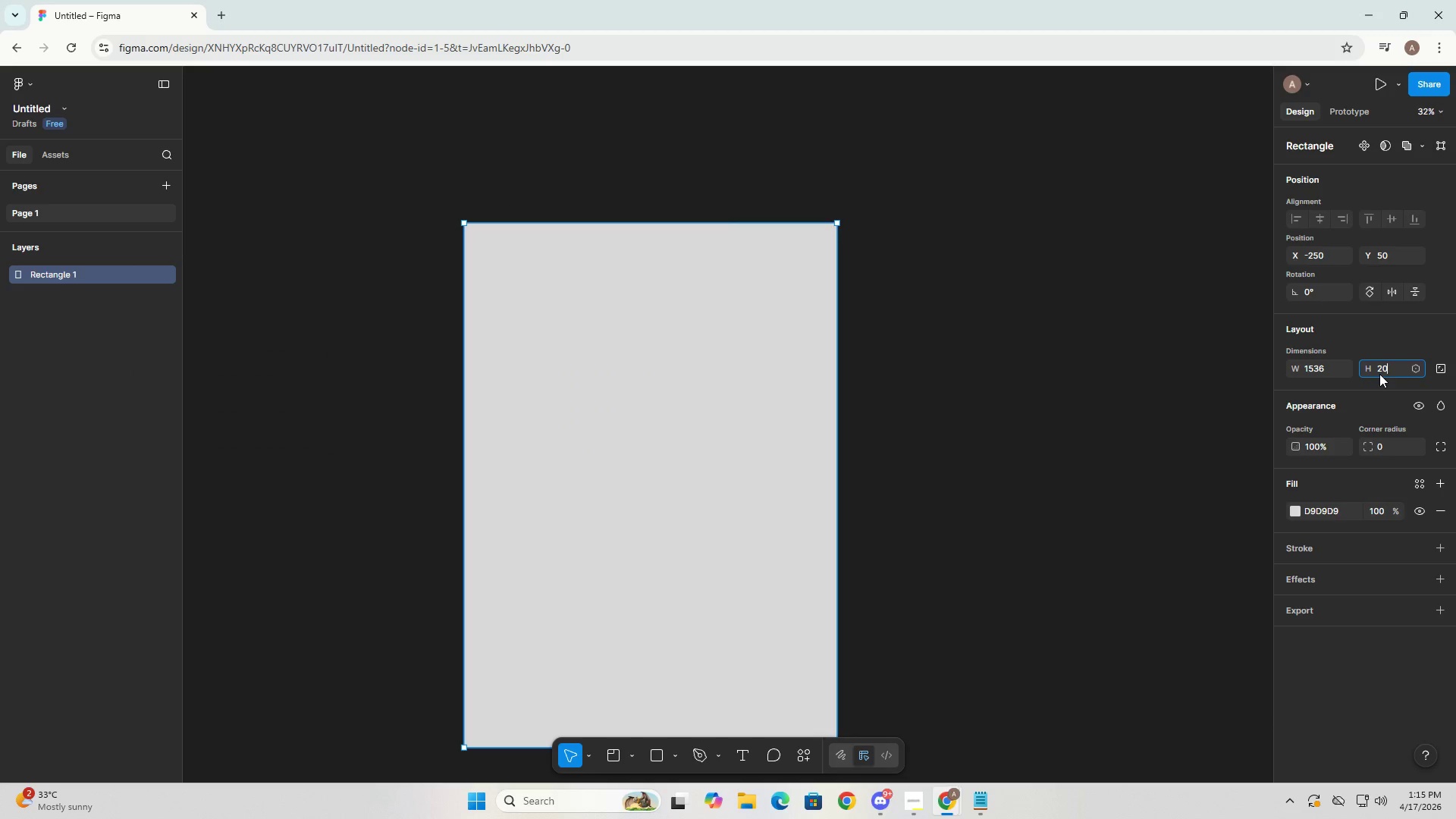 
key(Numpad4)
 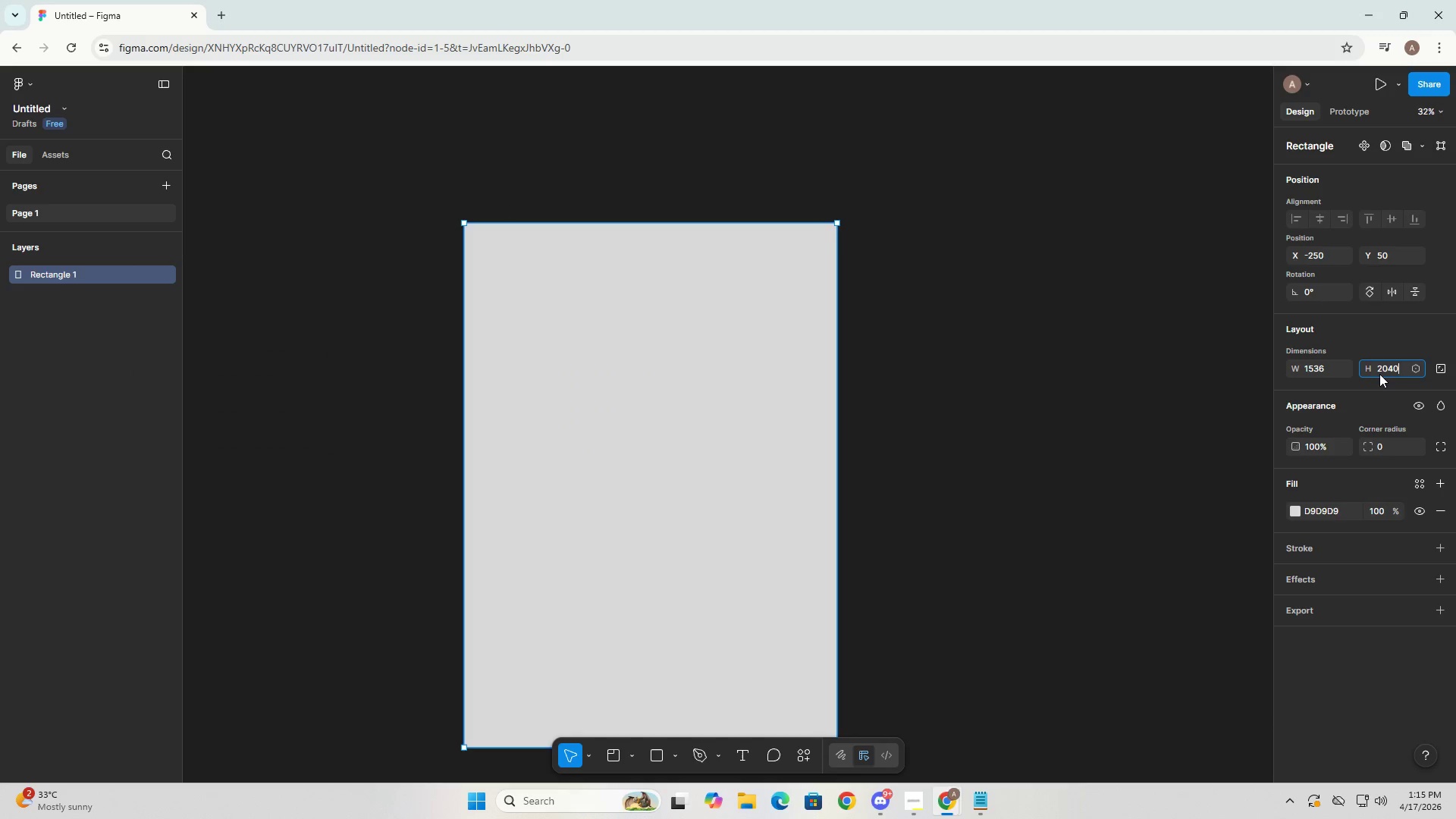 
key(Numpad0)
 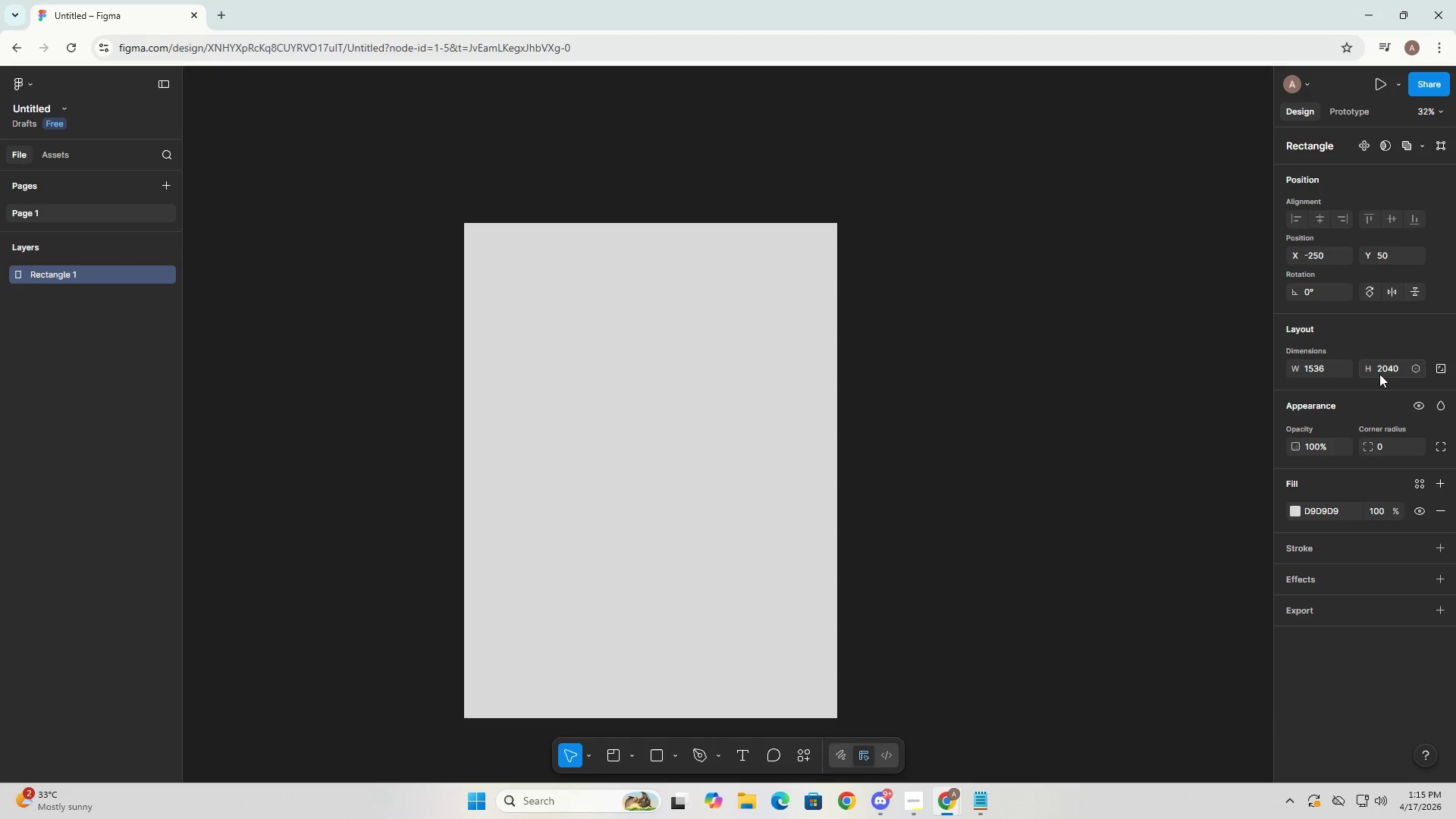 
key(NumpadEnter)
 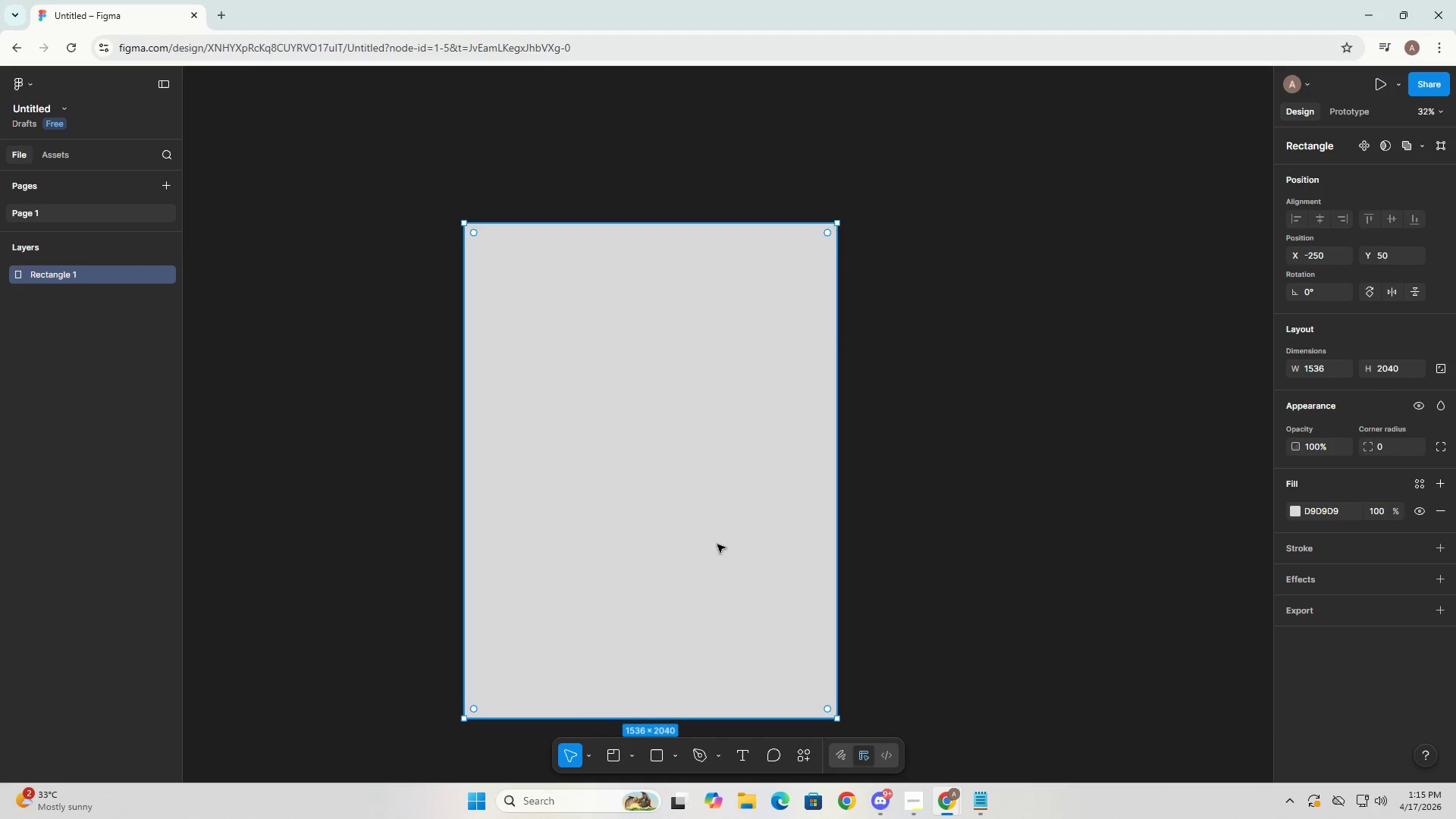 
left_click_drag(start_coordinate=[971, 565], to_coordinate=[969, 556])
 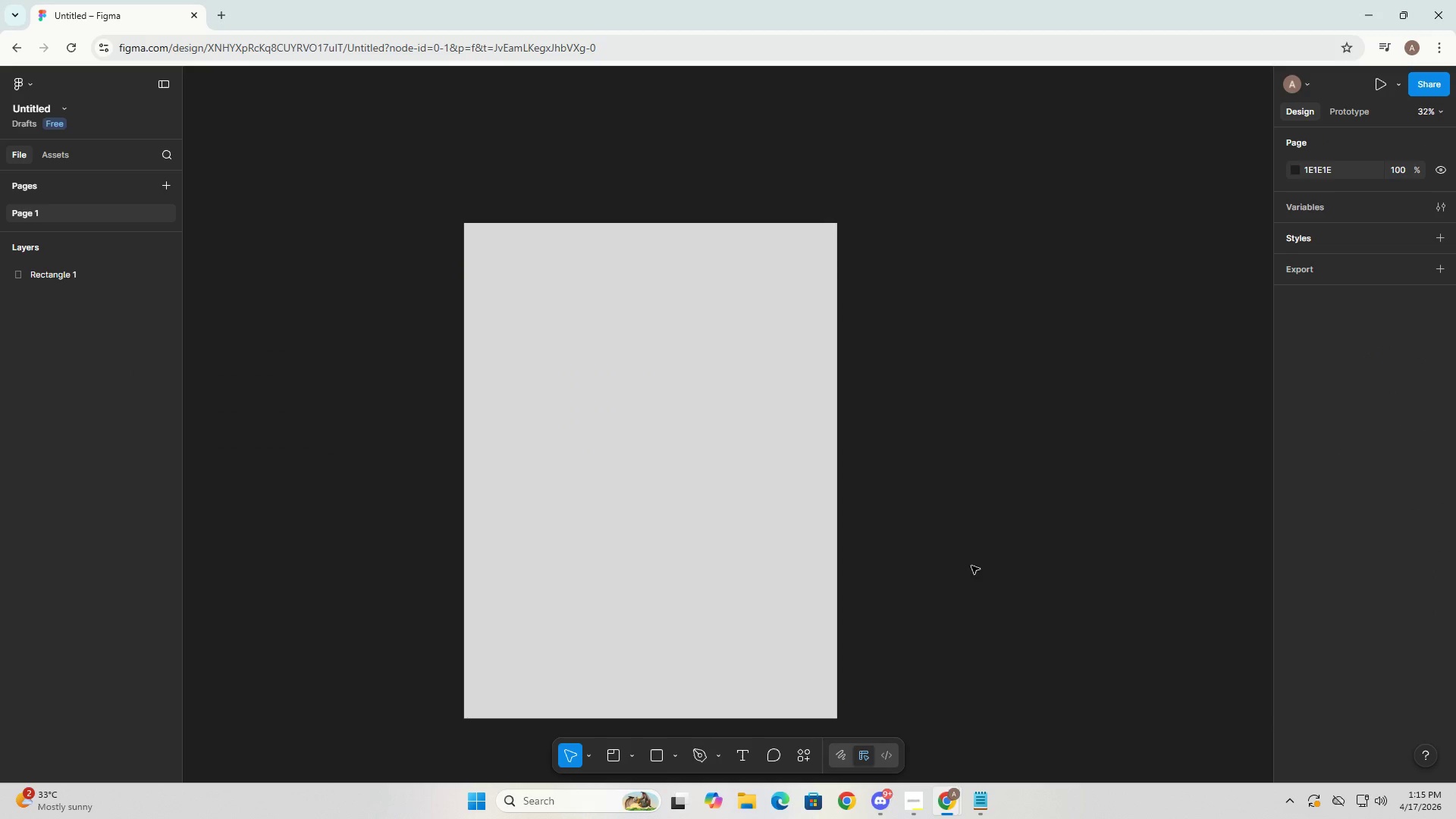 
hold_key(key=Space, duration=0.62)
 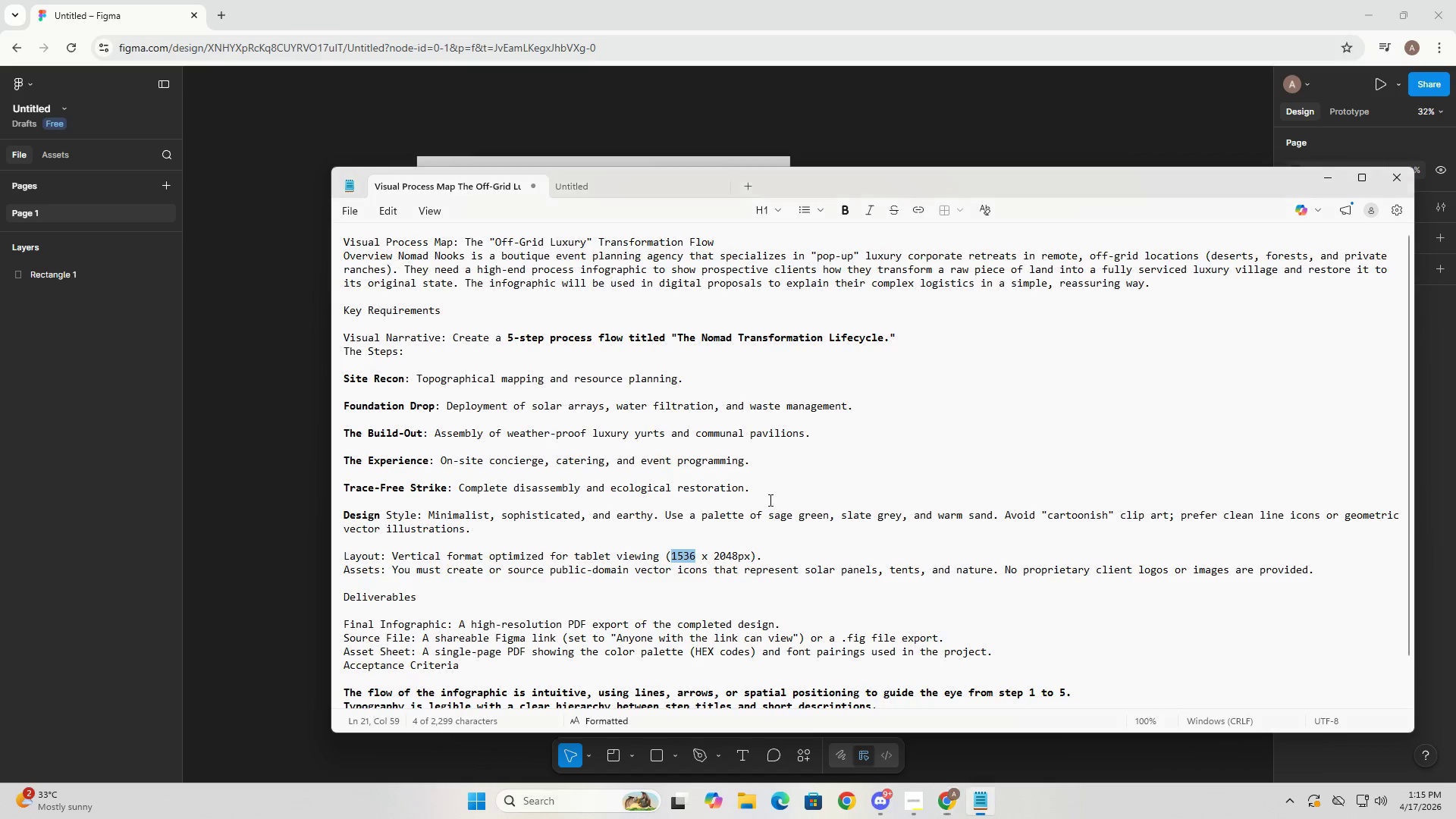 
left_click_drag(start_coordinate=[986, 629], to_coordinate=[939, 563])
 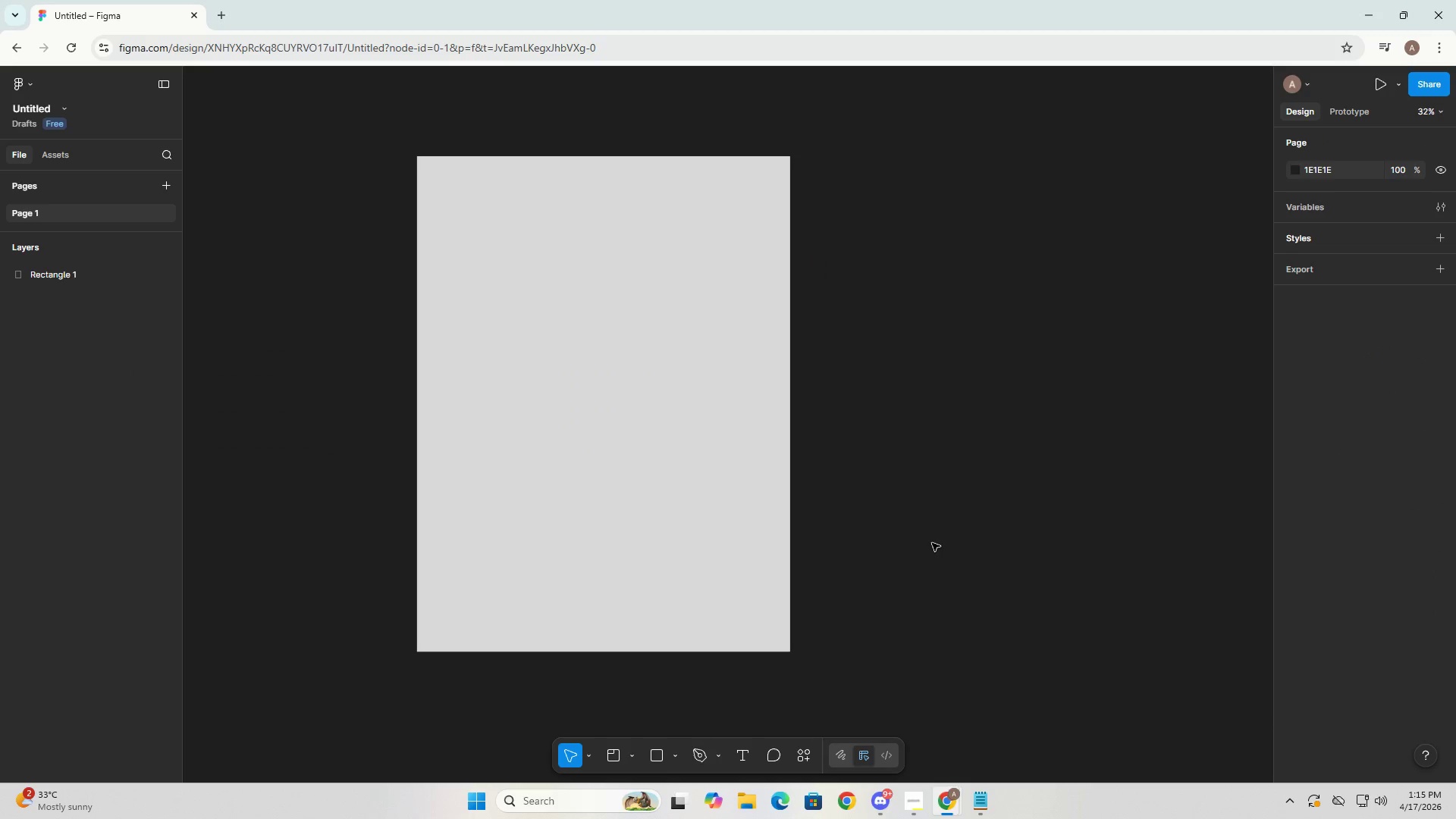 
key(Alt+AltLeft)
 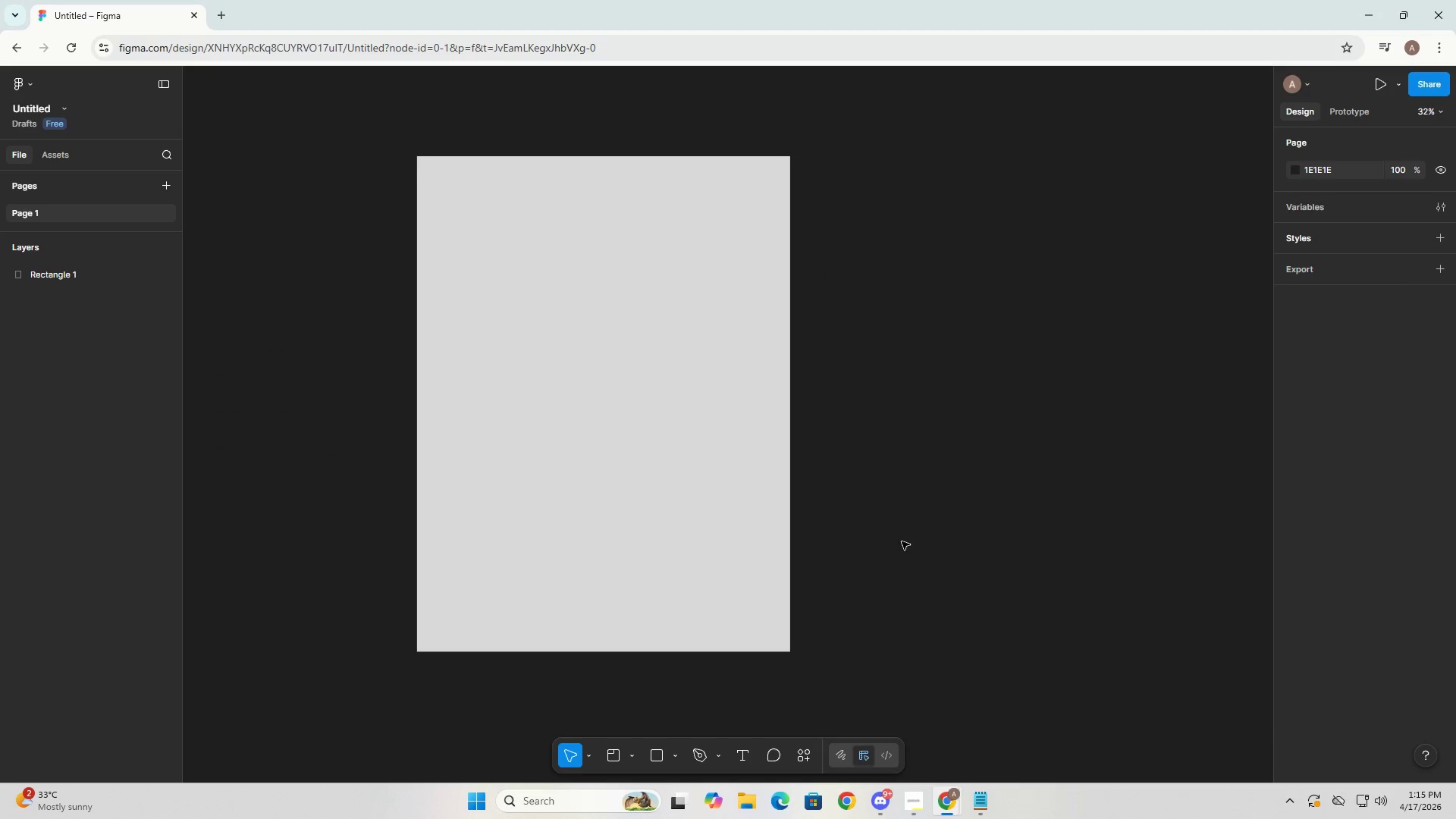 
key(Alt+Tab)
 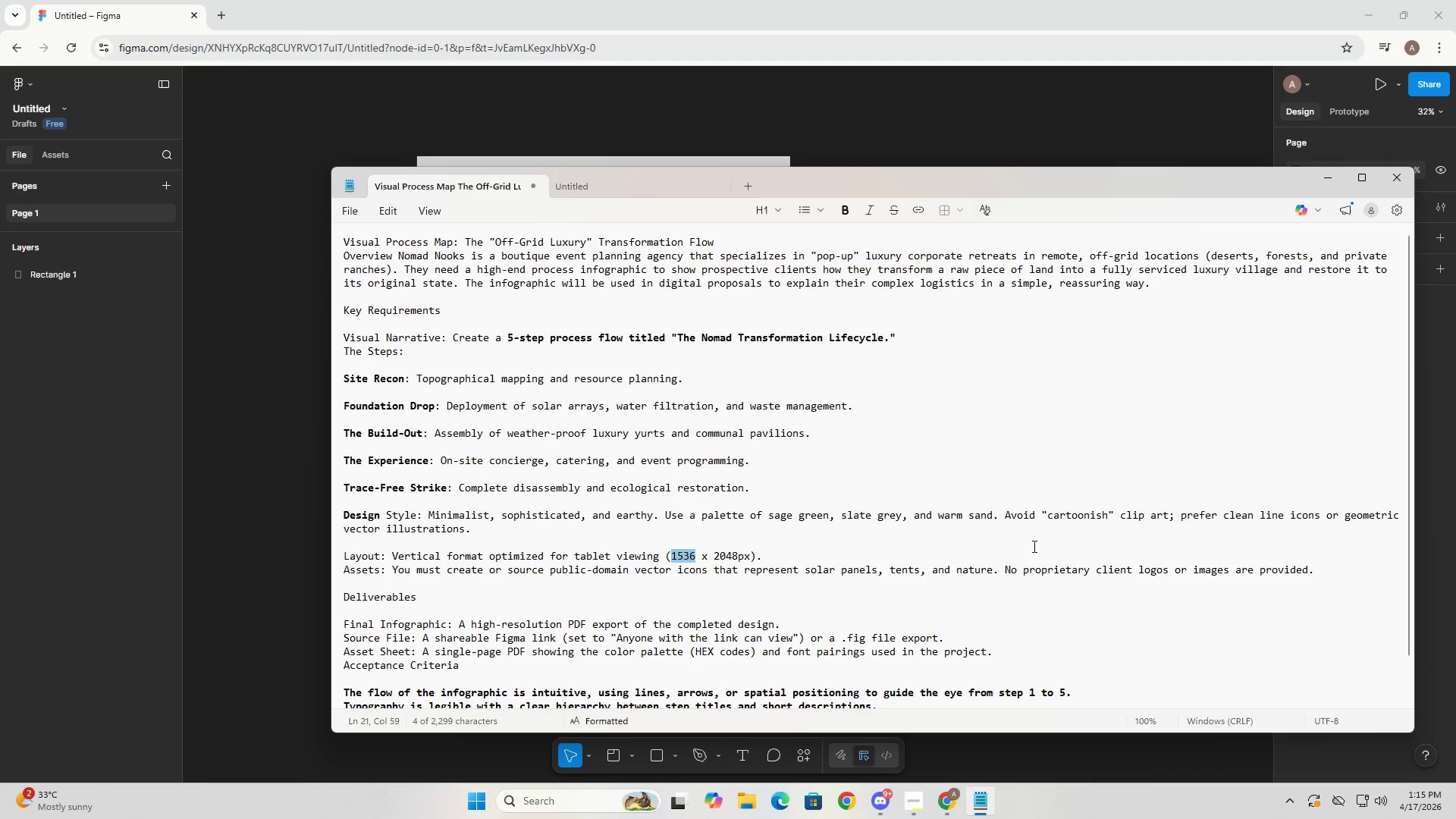 
wait(7.08)
 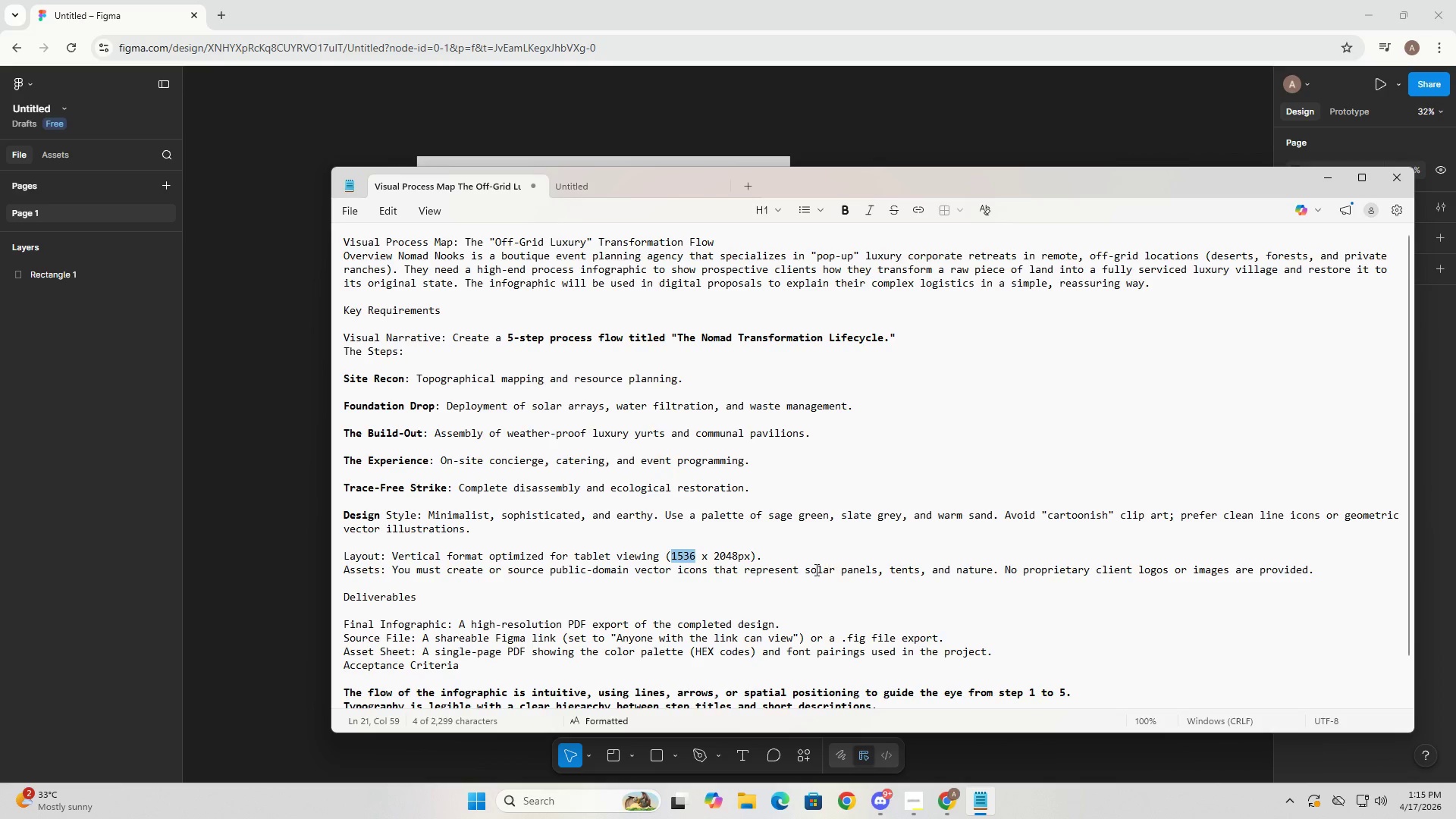 
key(Alt+AltLeft)
 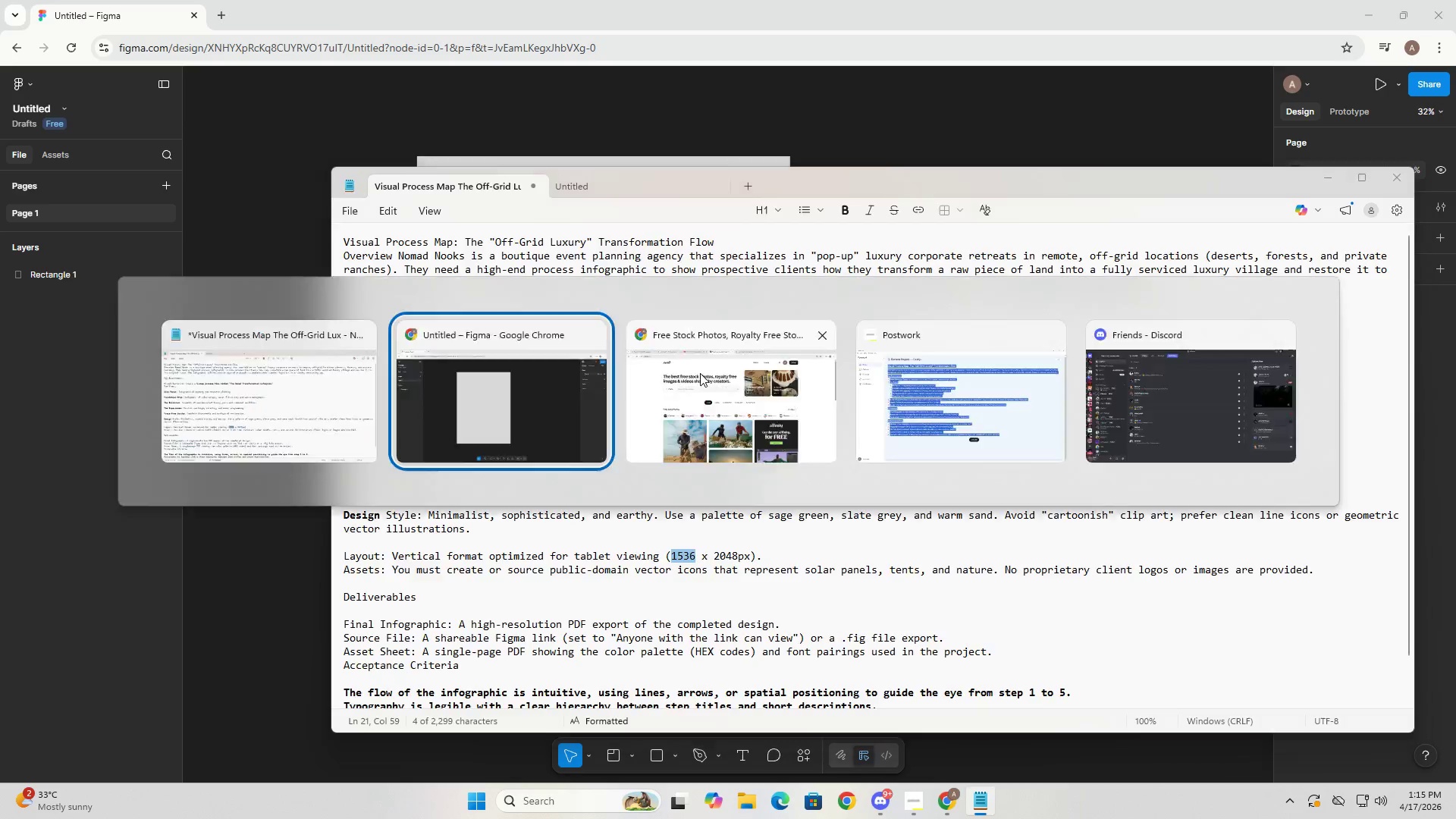 
key(Alt+Tab)
 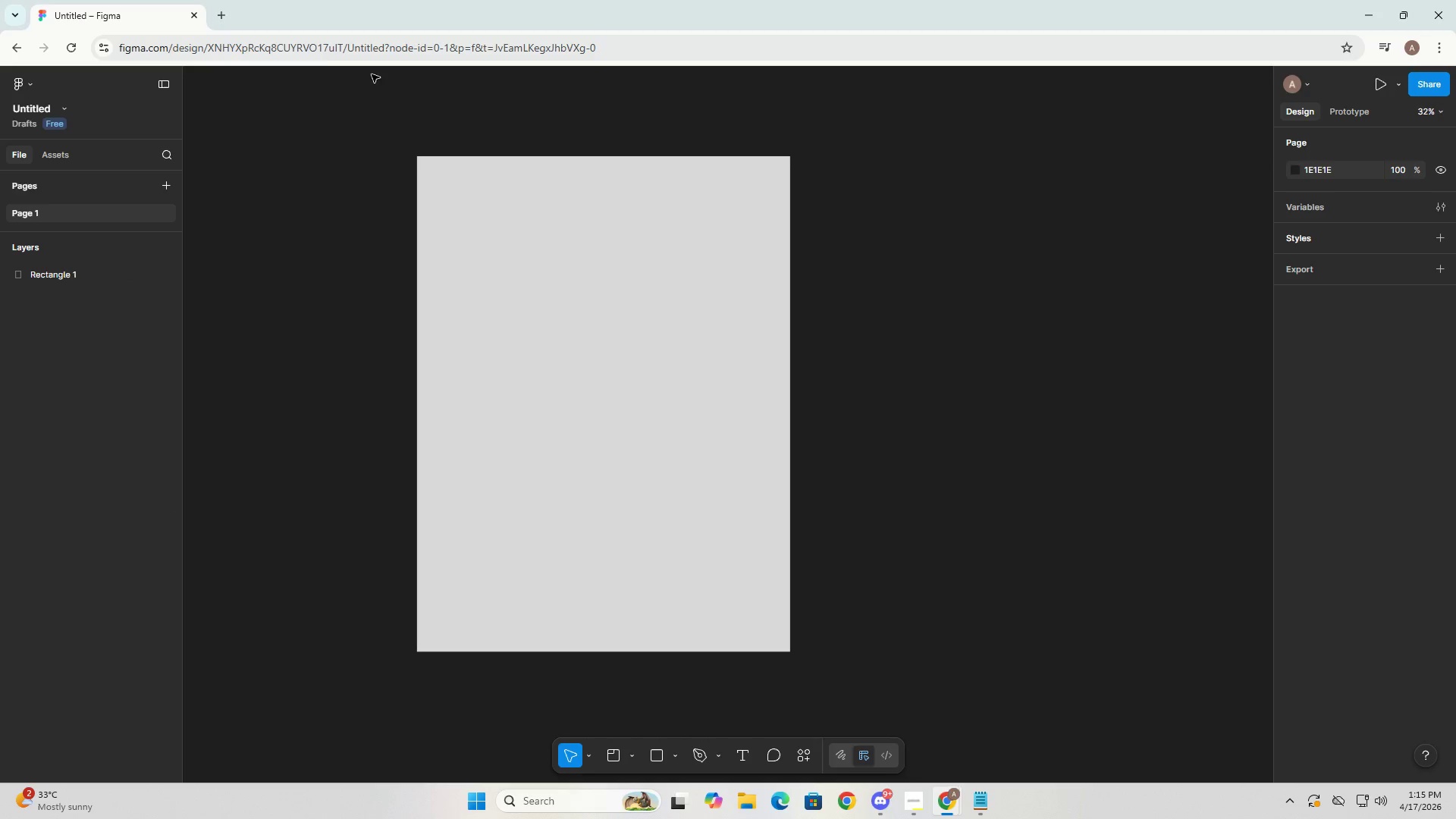 
key(Alt+AltLeft)
 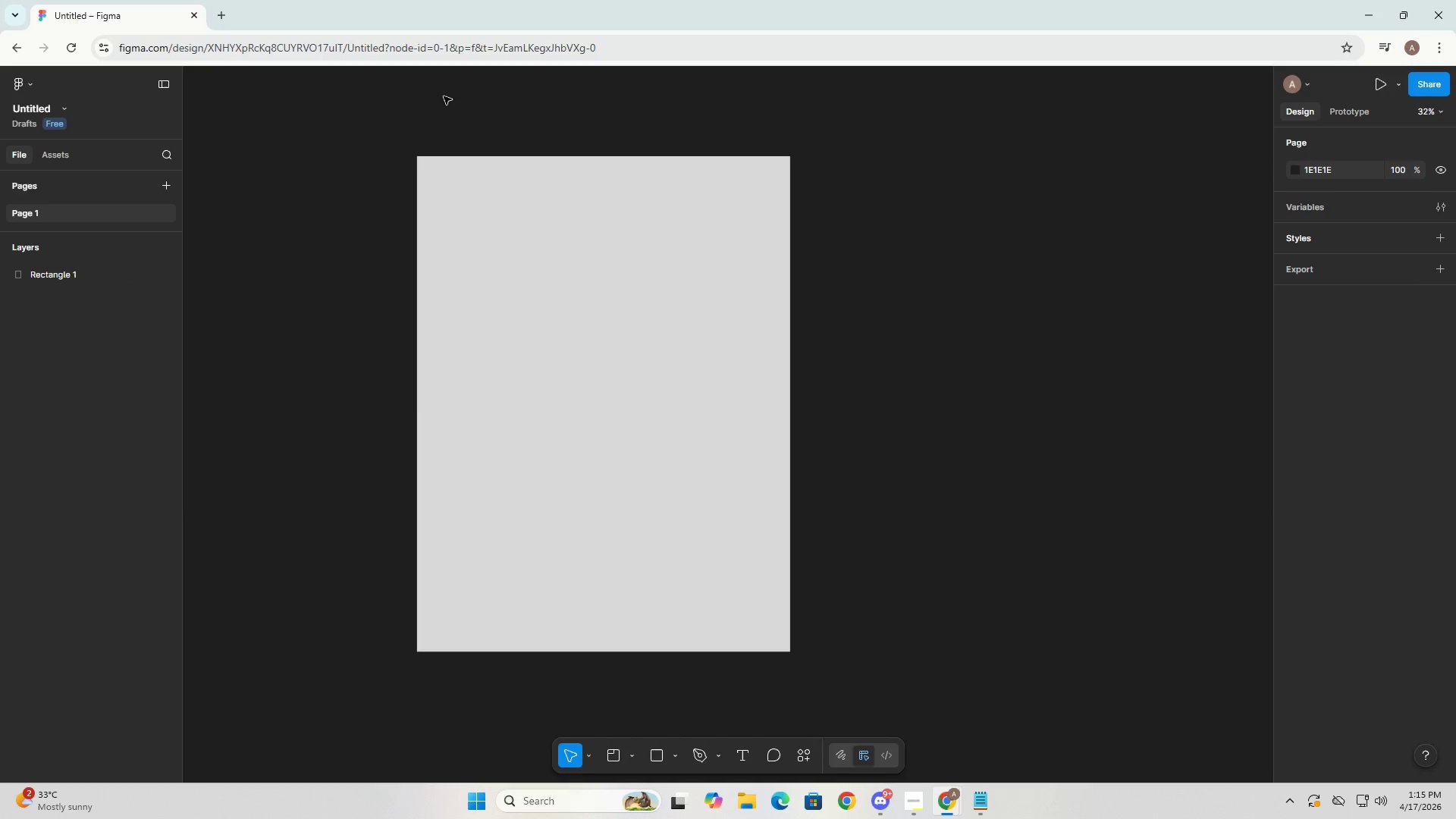 
key(Alt+AltLeft)
 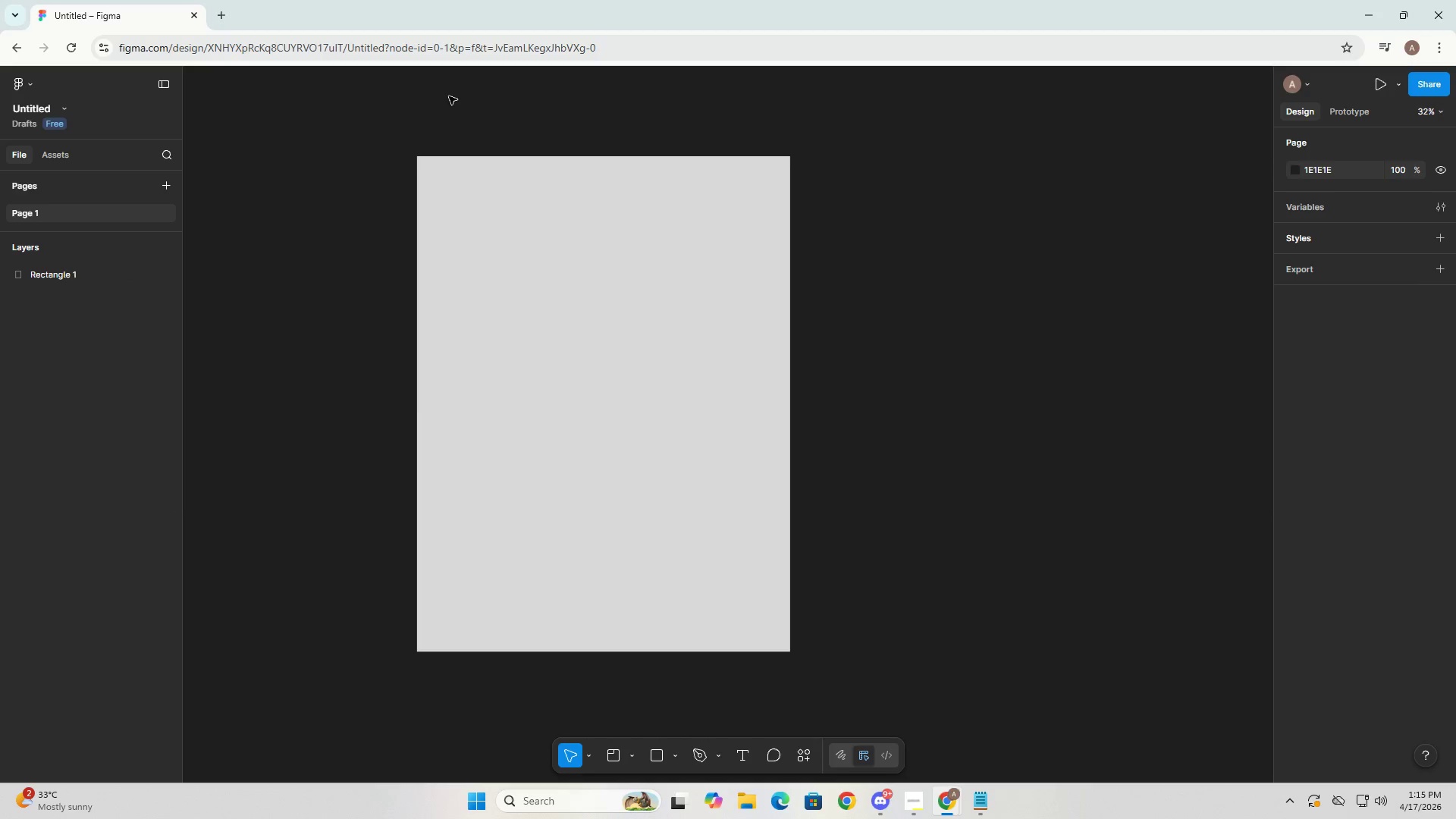 
key(Alt+Tab)
 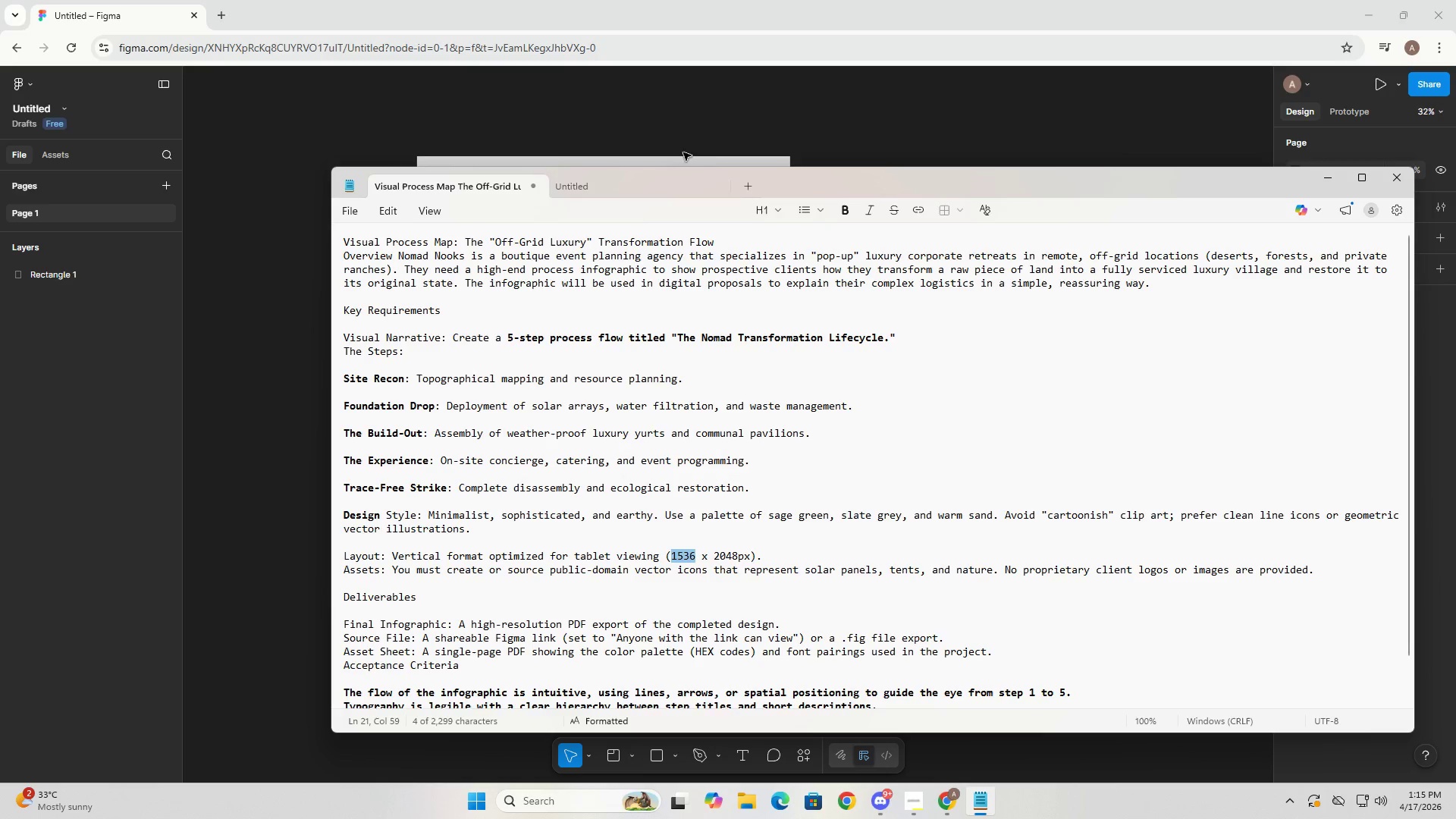 
key(Alt+AltLeft)
 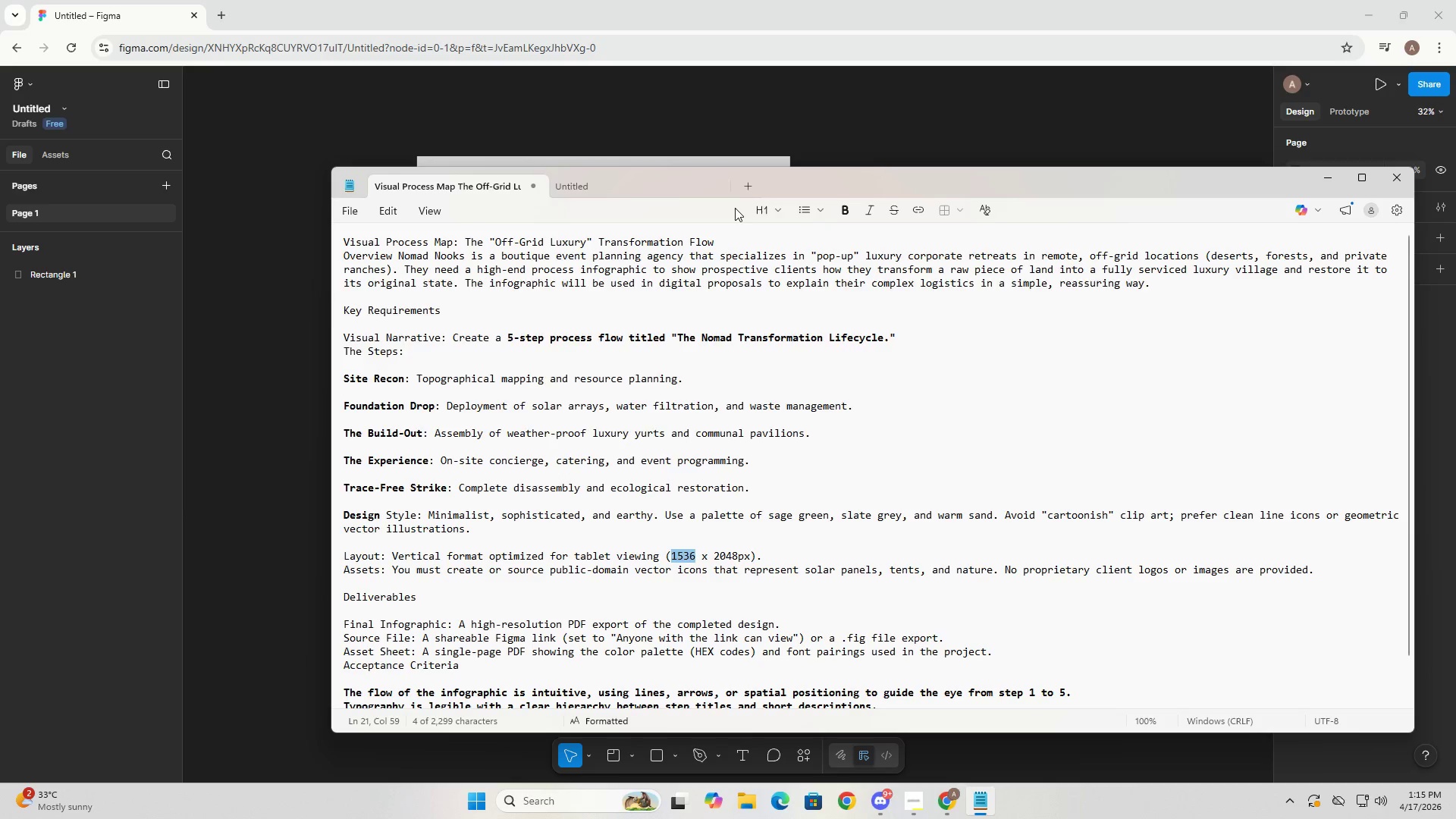 
key(Alt+Tab)
 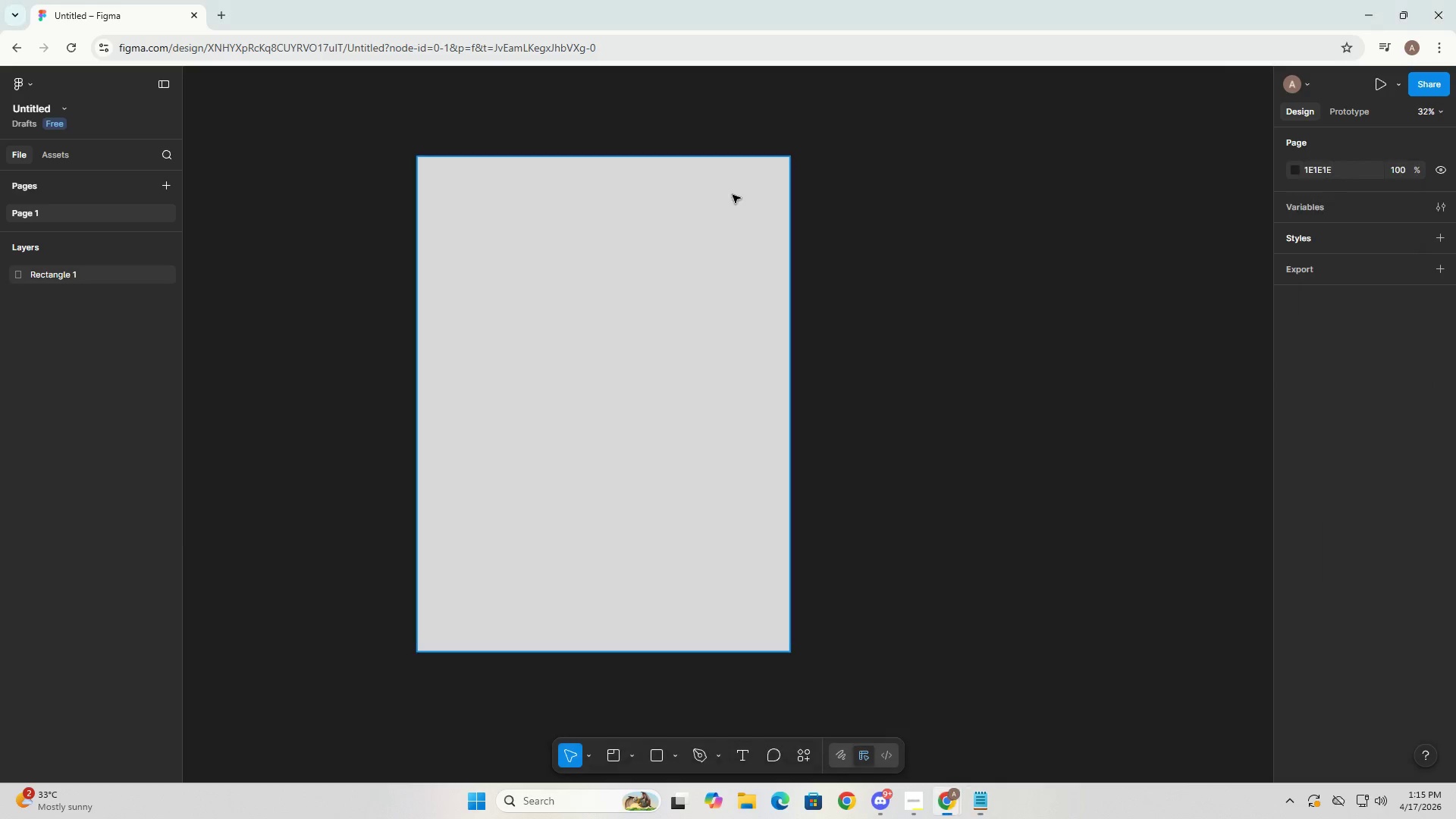 
key(Alt+Tab)
 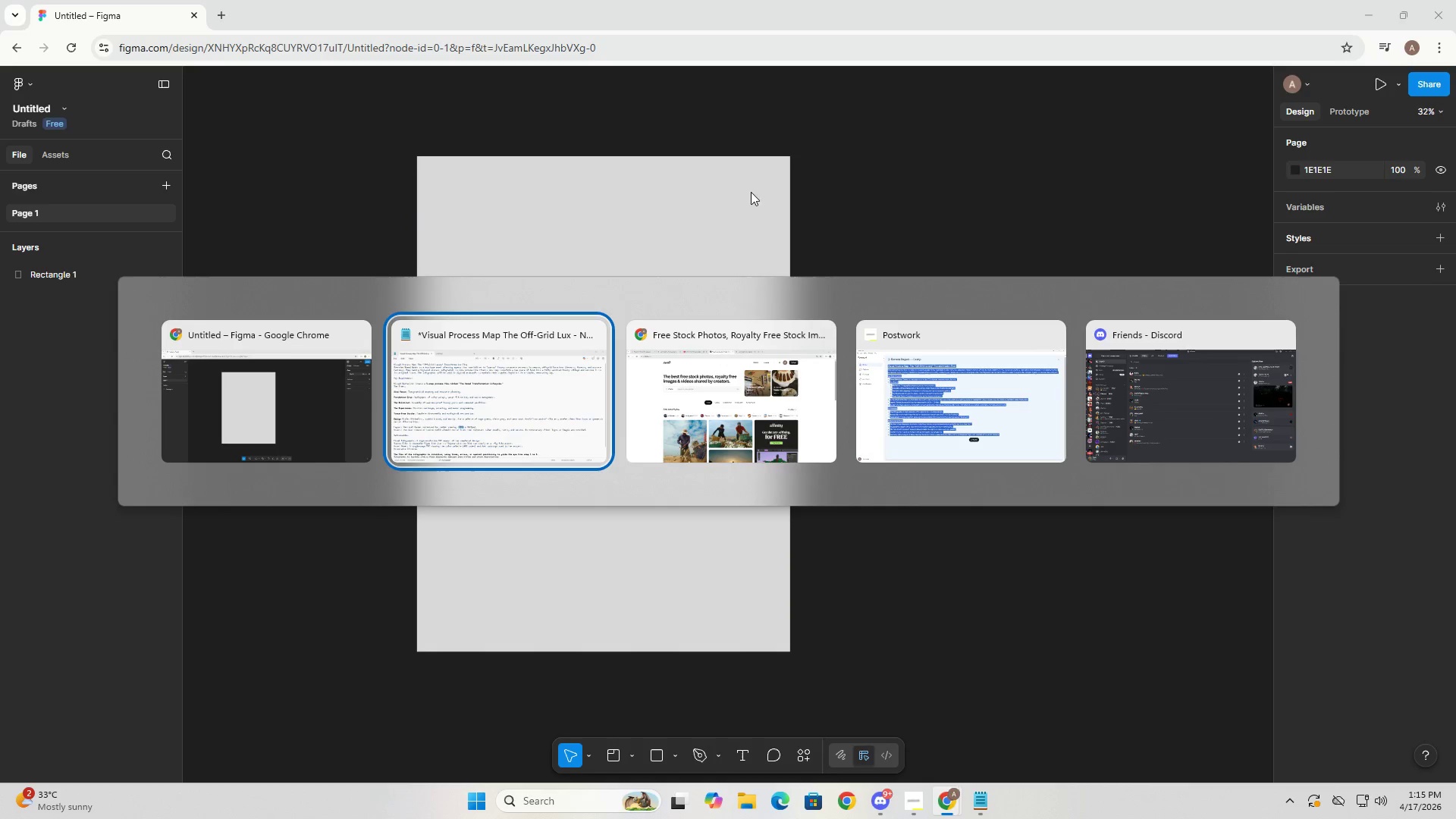 
key(Alt+Tab)
 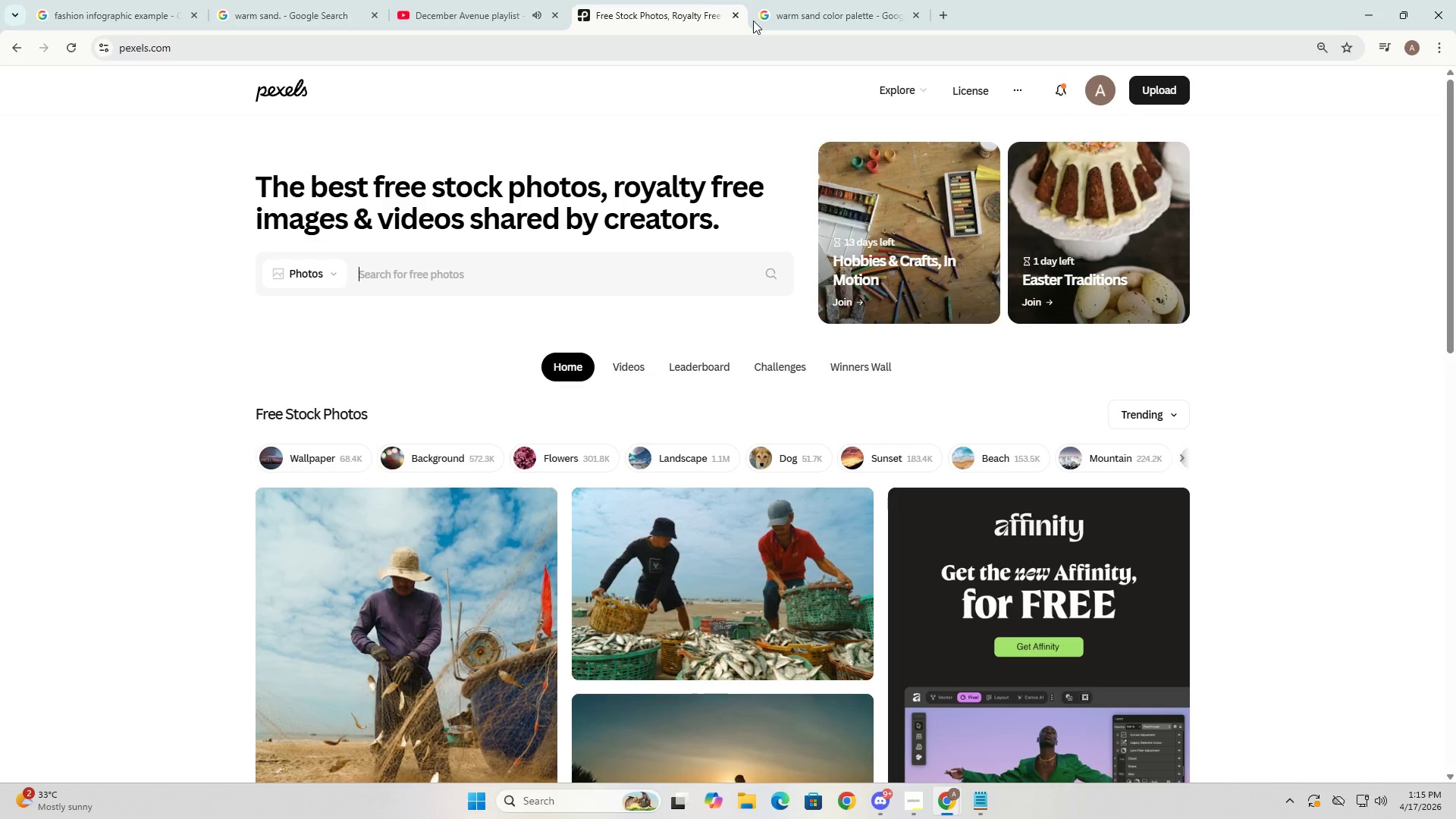 
left_click([807, 0])
 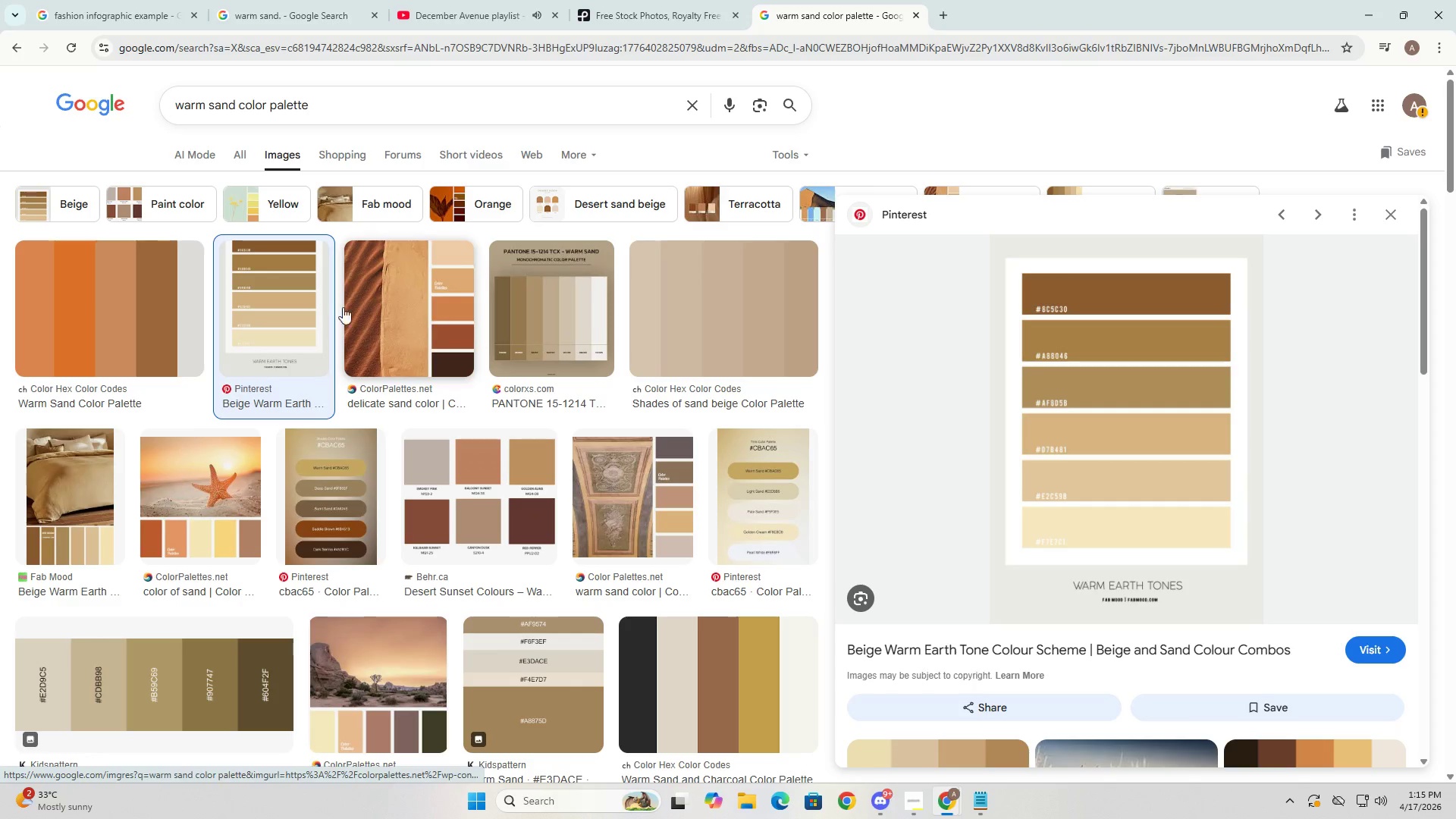 
left_click([235, 161])
 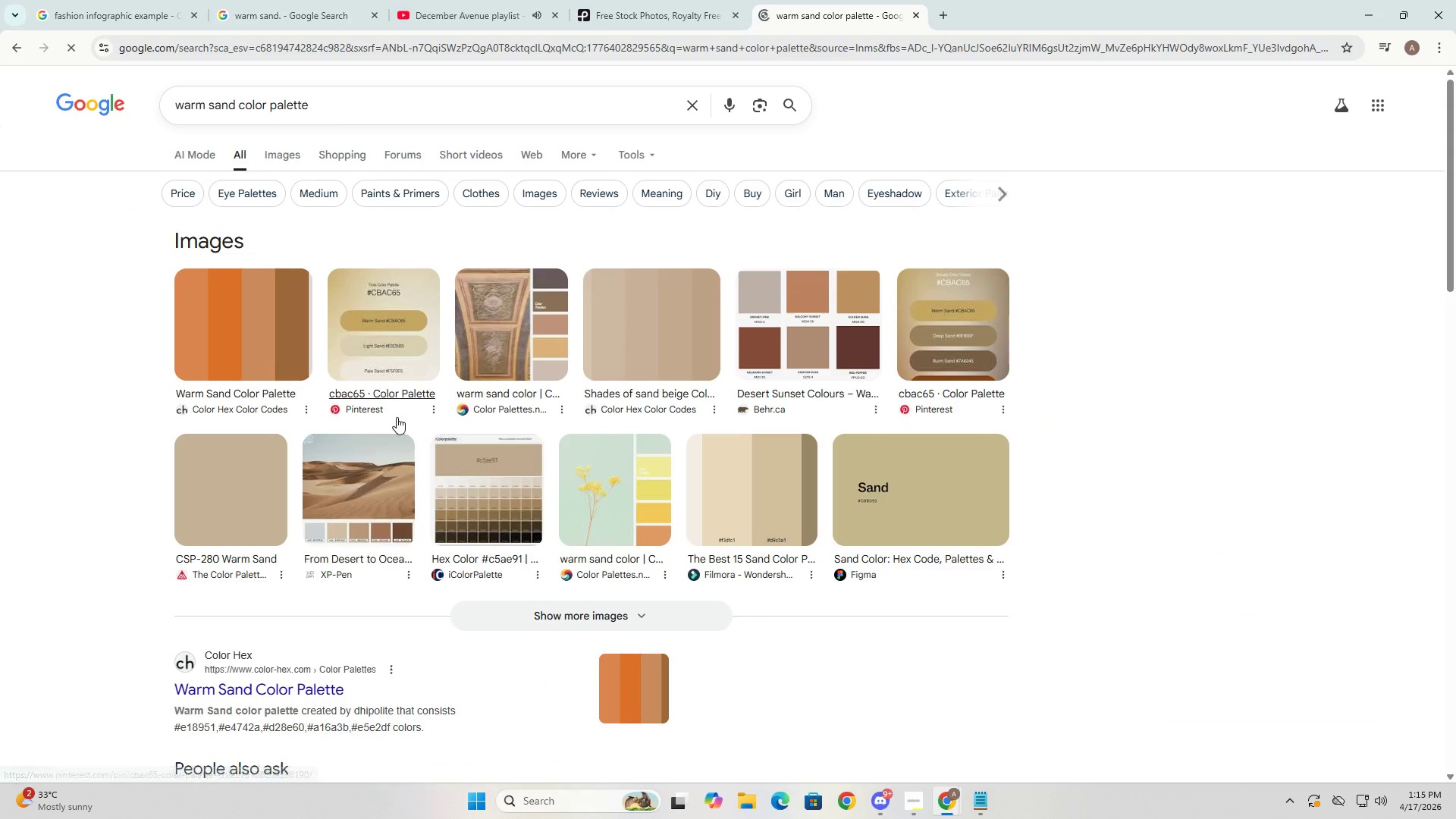 
scroll: coordinate [299, 540], scroll_direction: down, amount: 5.0
 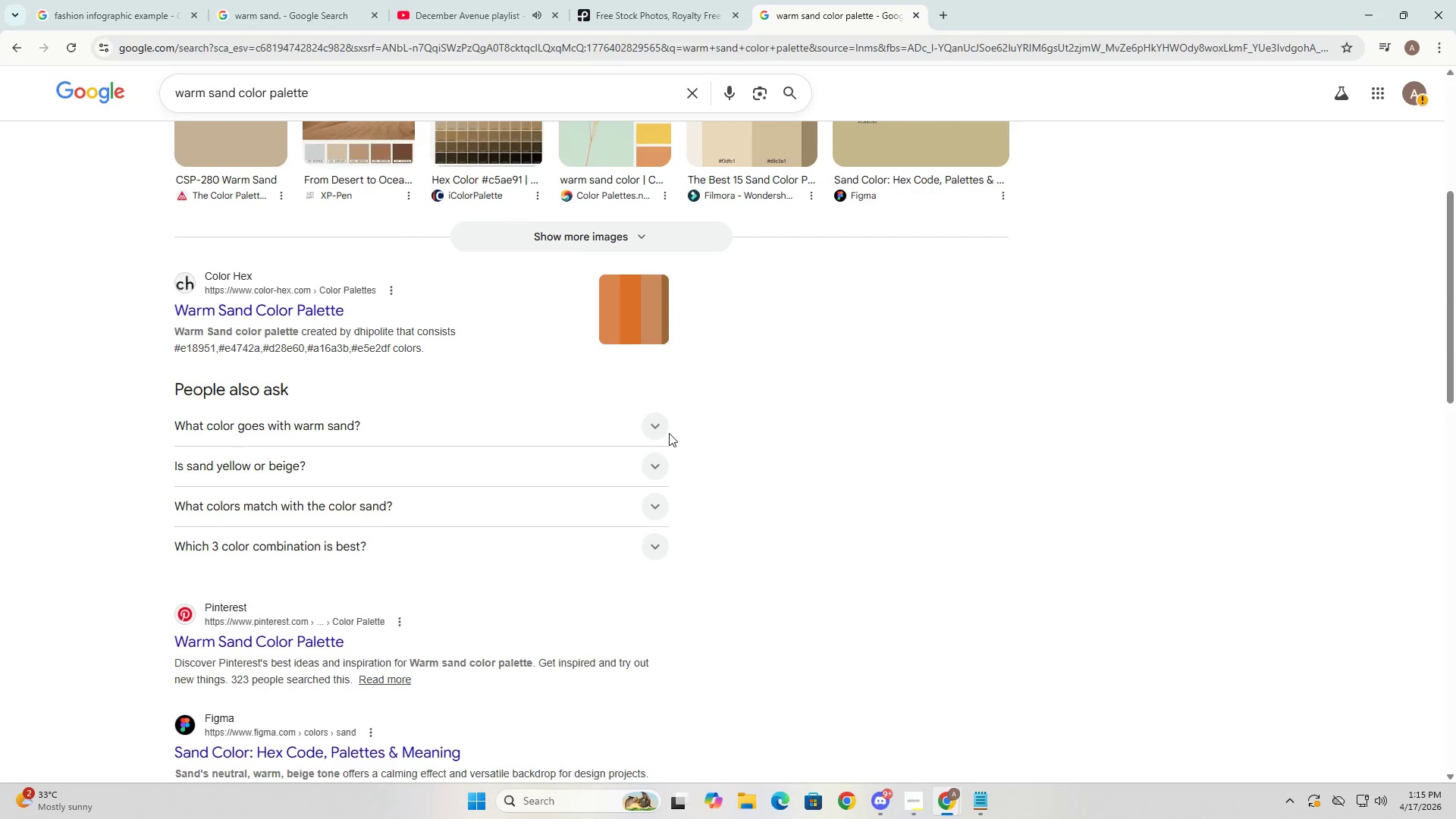 
left_click([666, 433])
 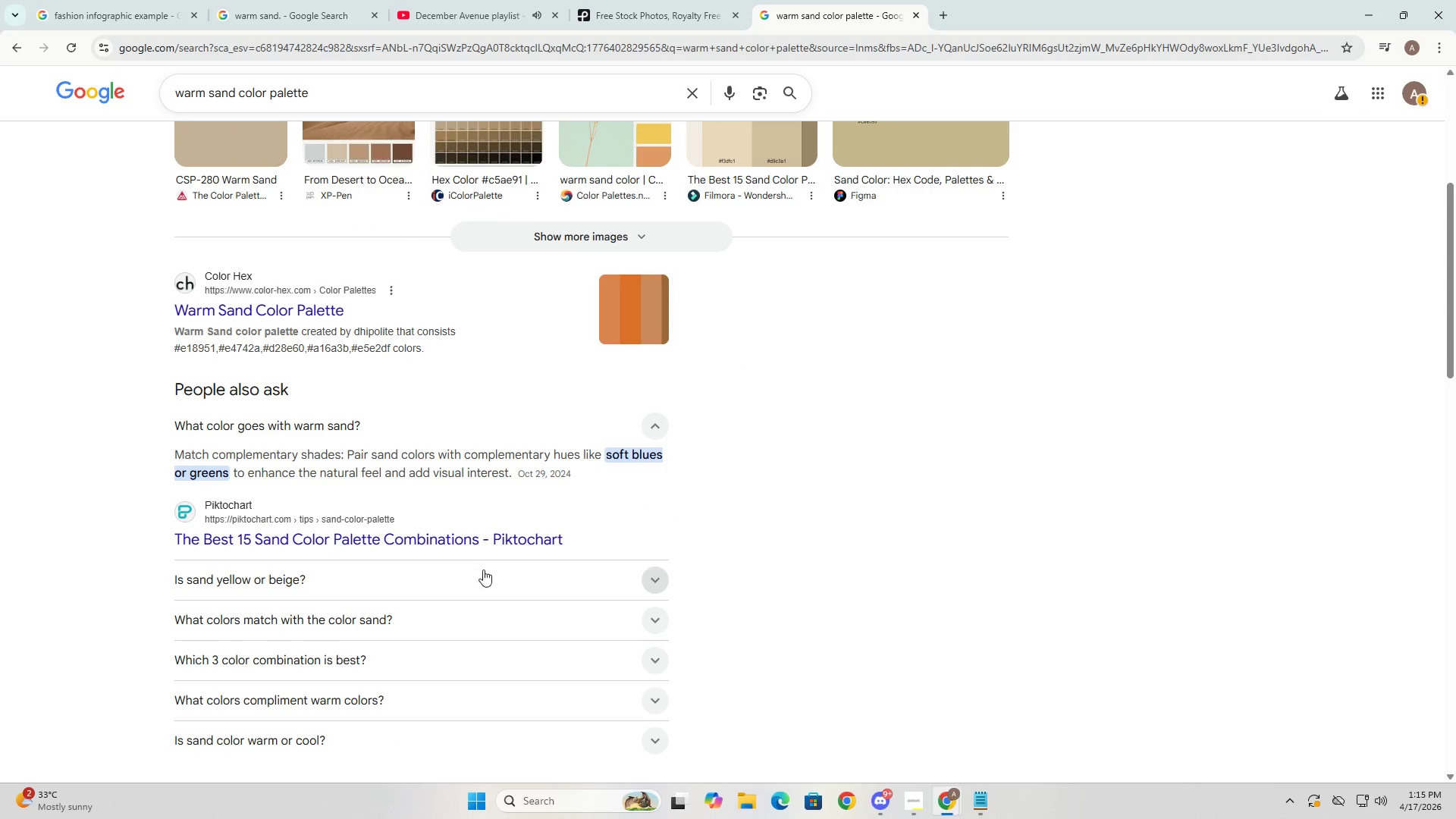 
left_click([661, 579])
 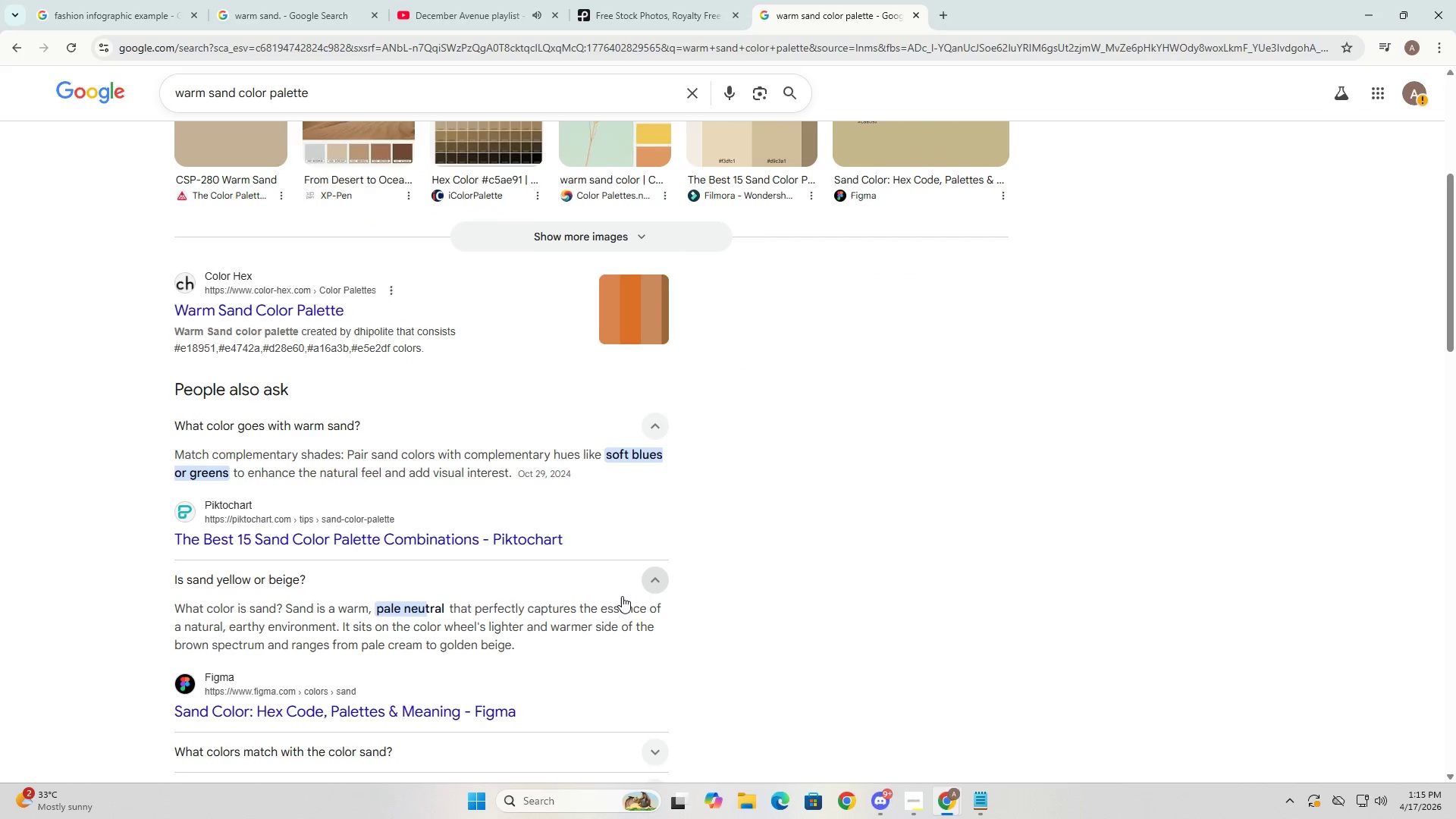 
scroll: coordinate [622, 596], scroll_direction: down, amount: 1.0
 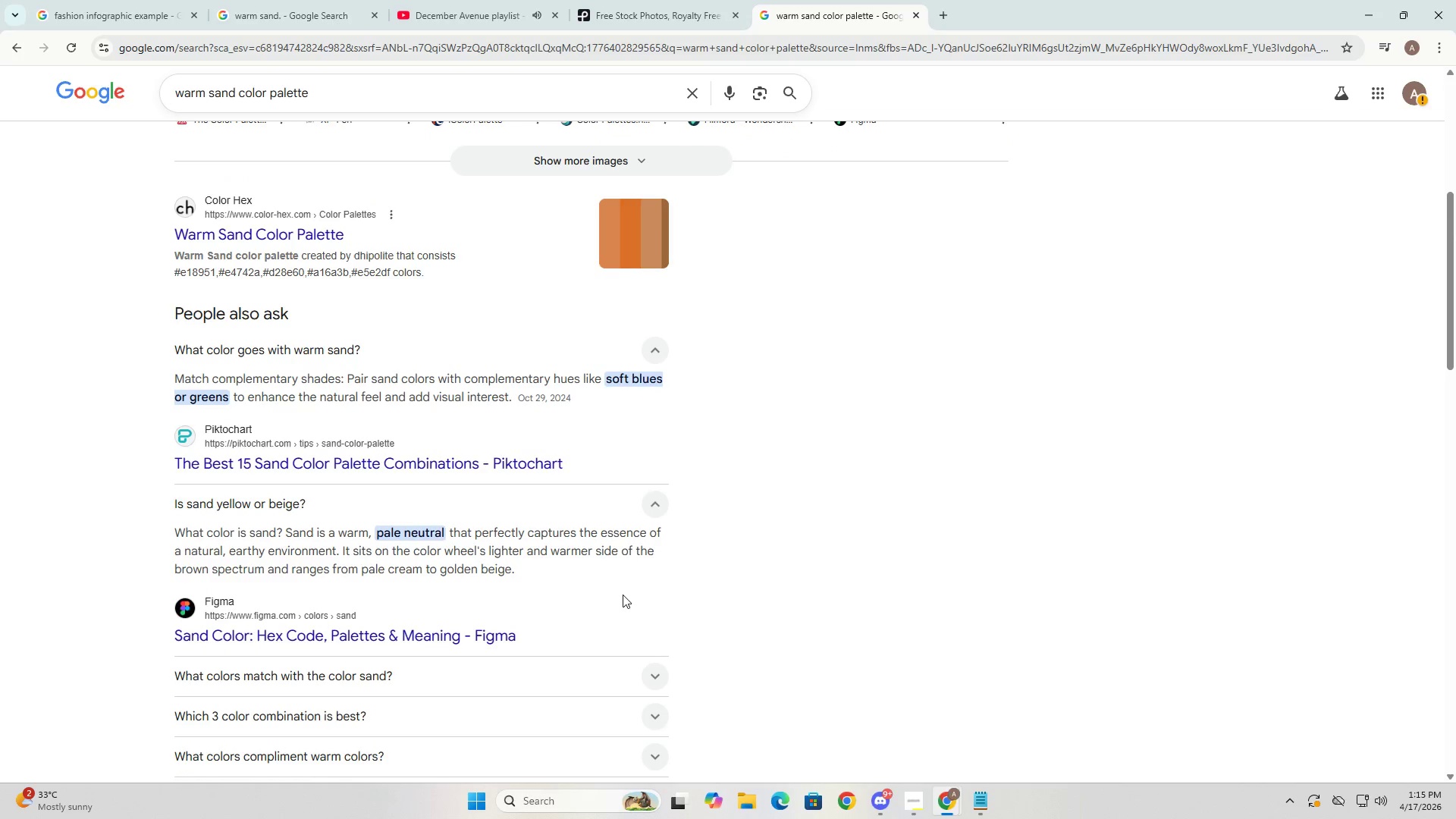 
scroll: coordinate [623, 584], scroll_direction: up, amount: 7.0
 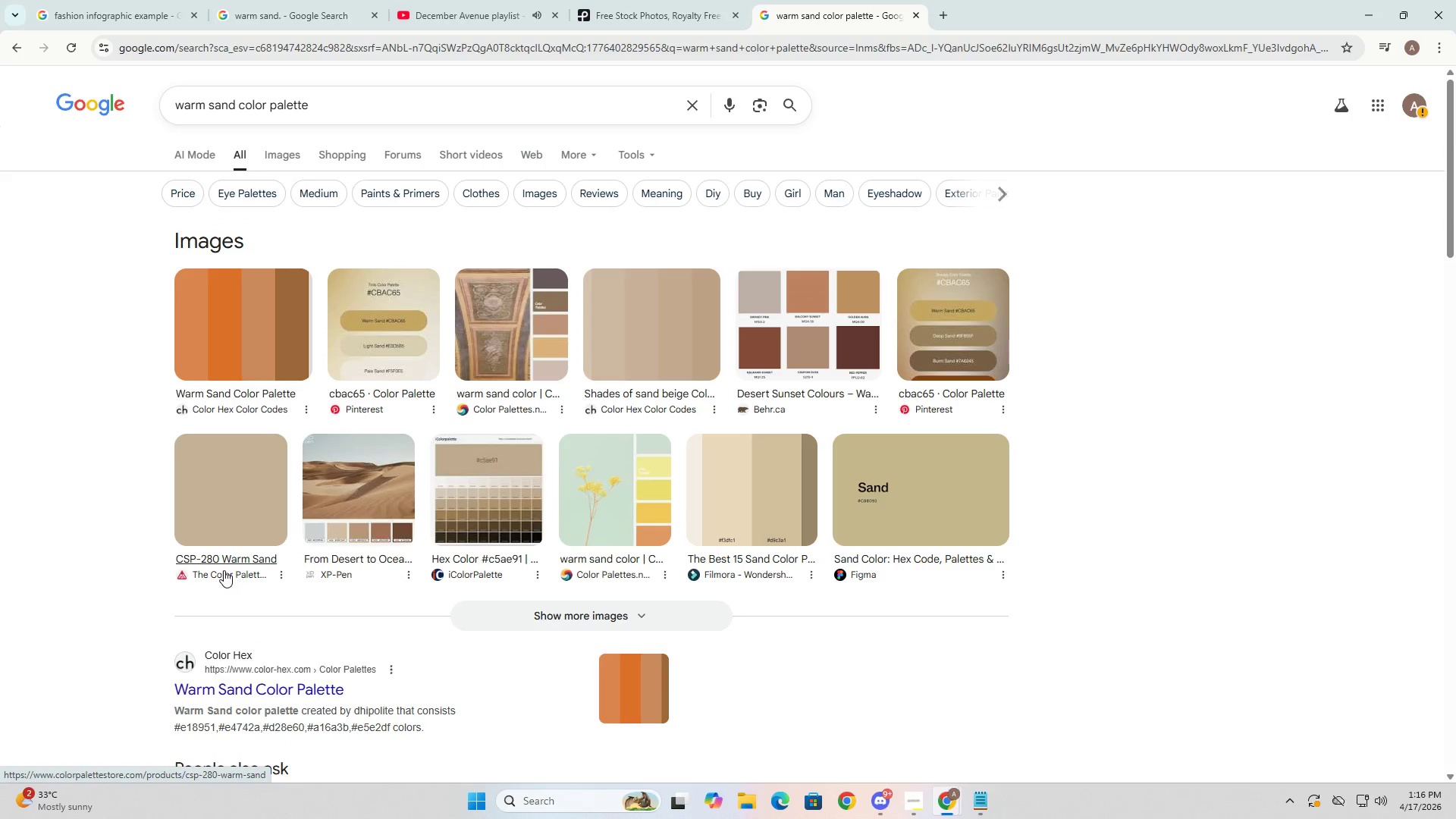 
left_click([388, 334])
 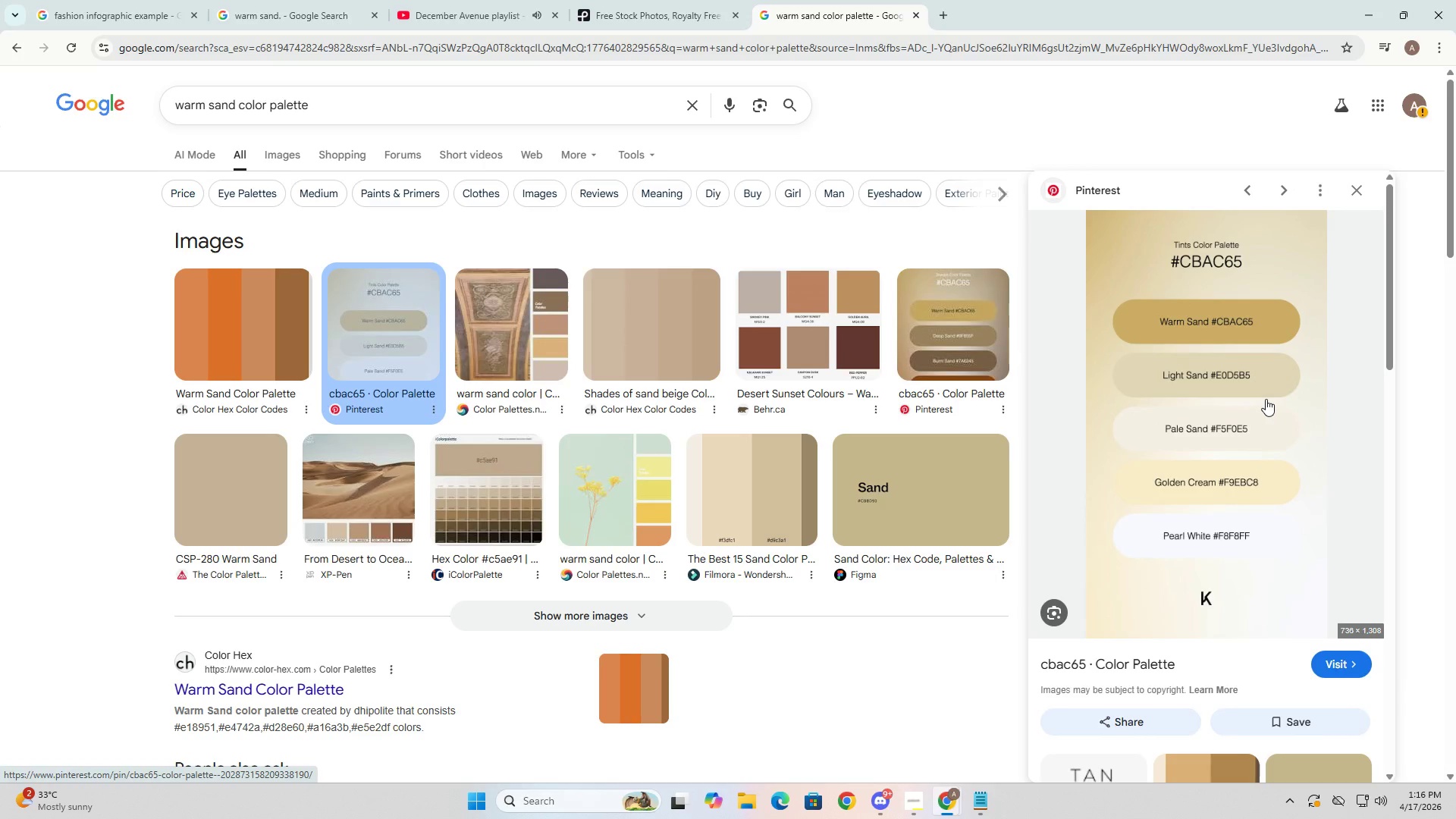 
wait(8.09)
 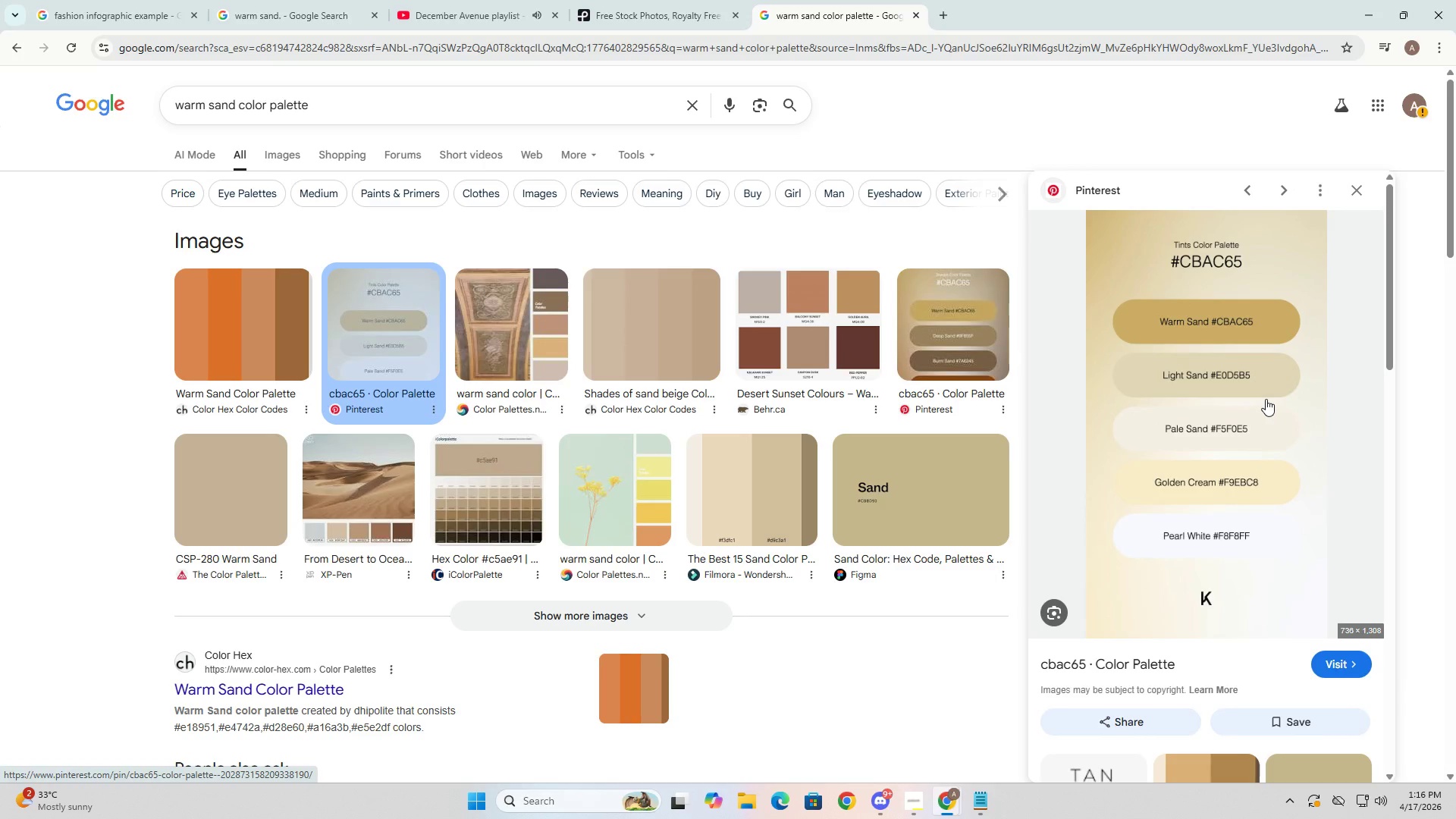 
key(Alt+AltLeft)
 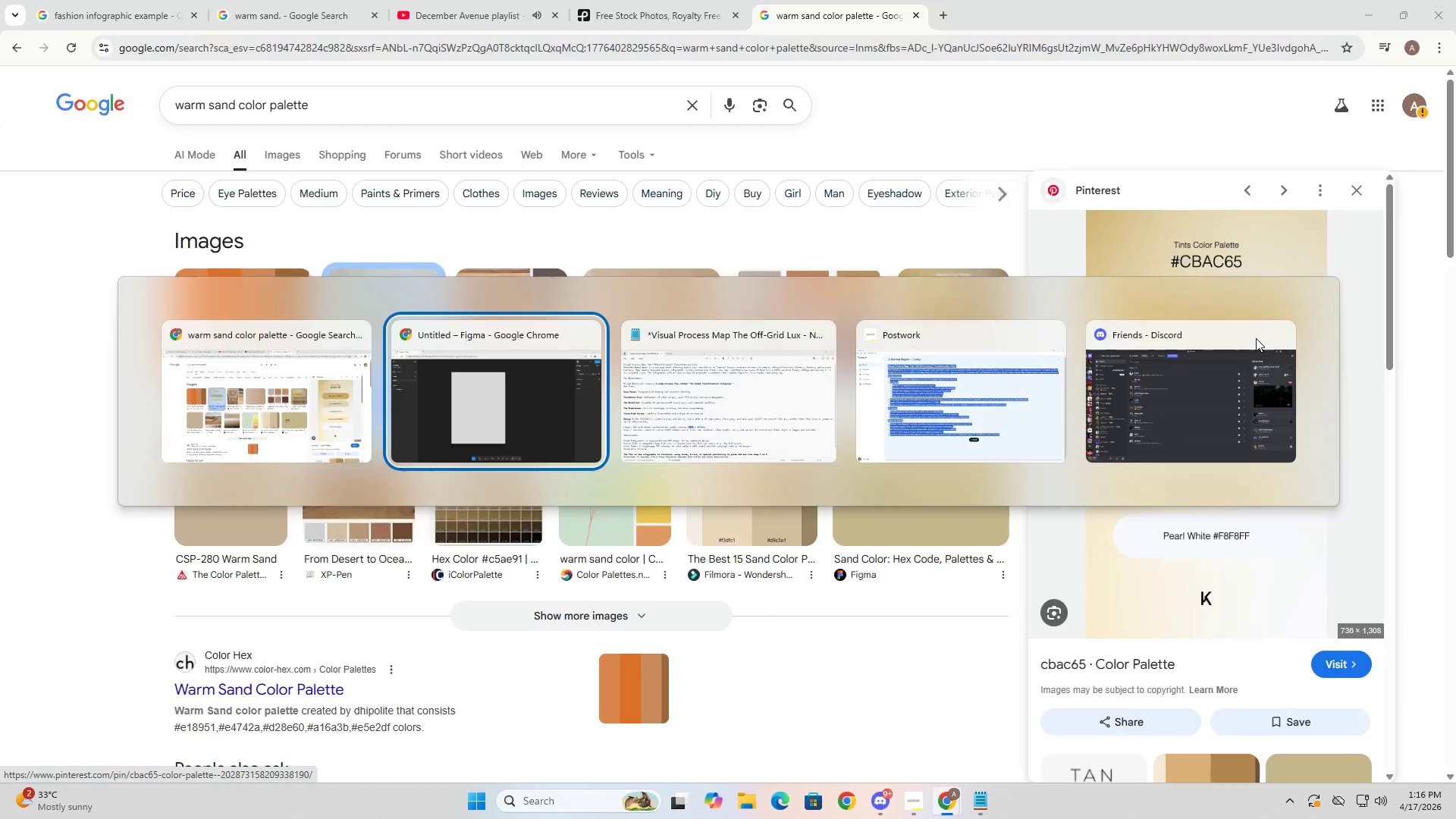 
key(Alt+Tab)
 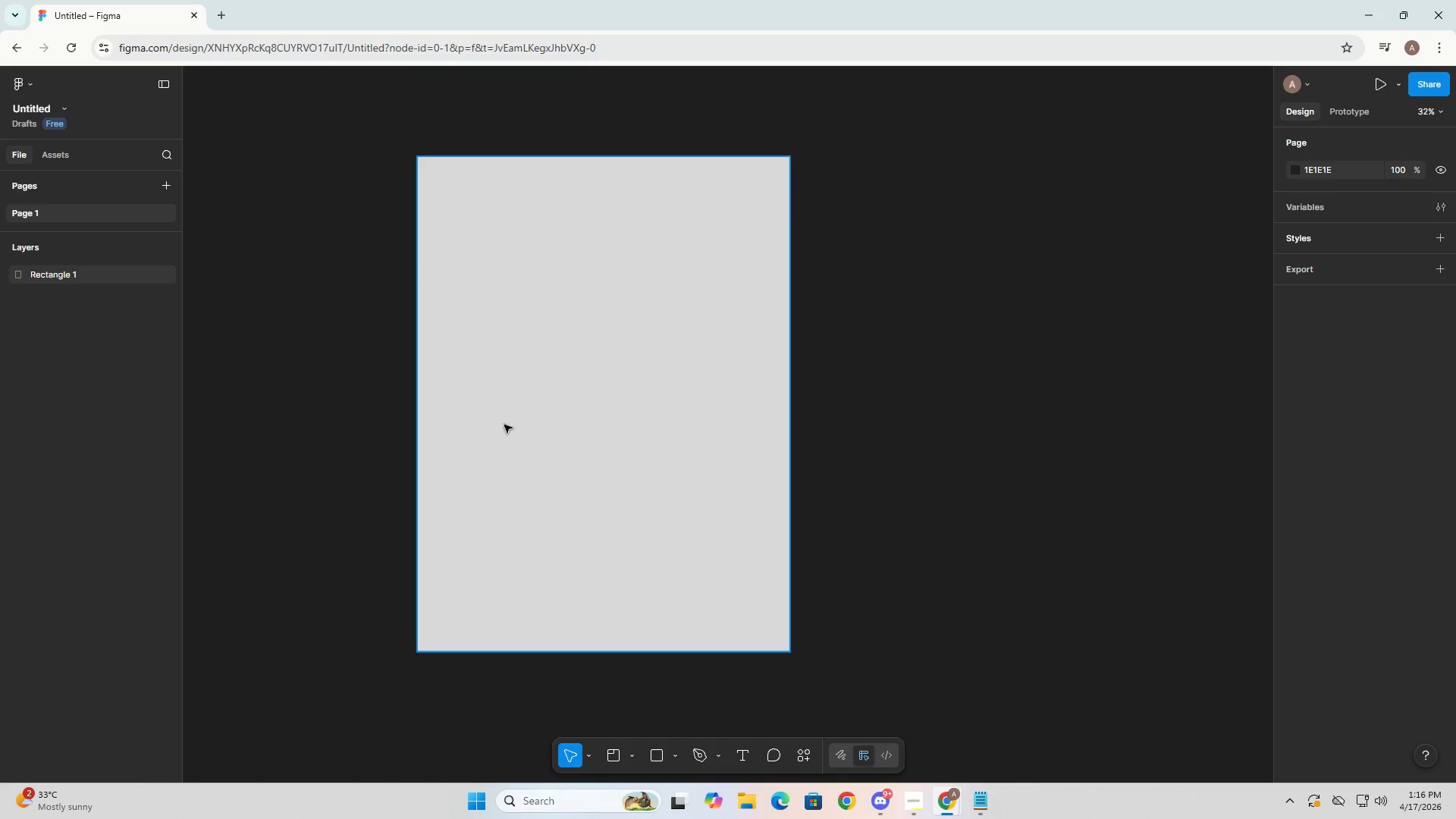 
left_click([568, 406])
 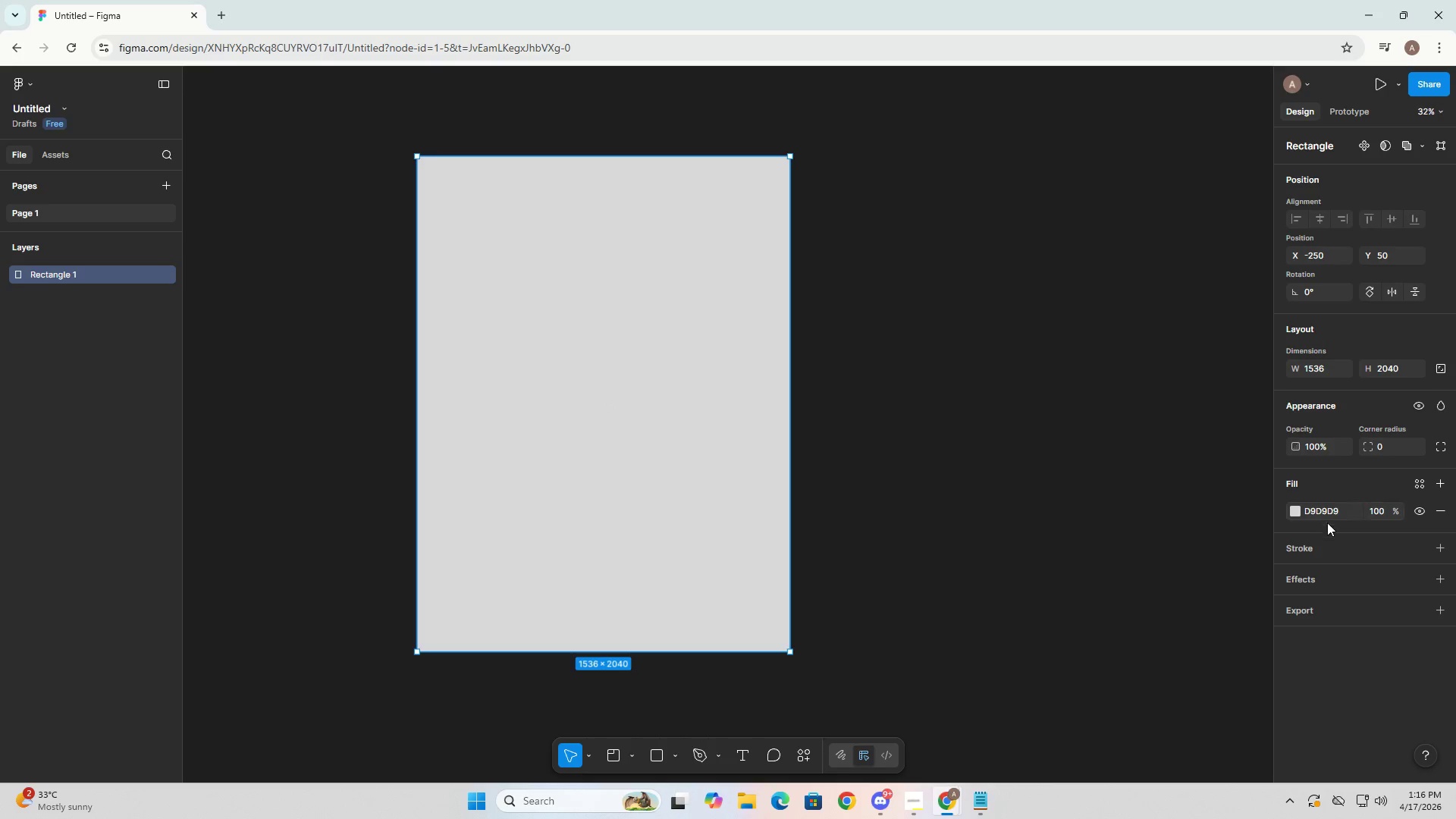 
double_click([1315, 509])
 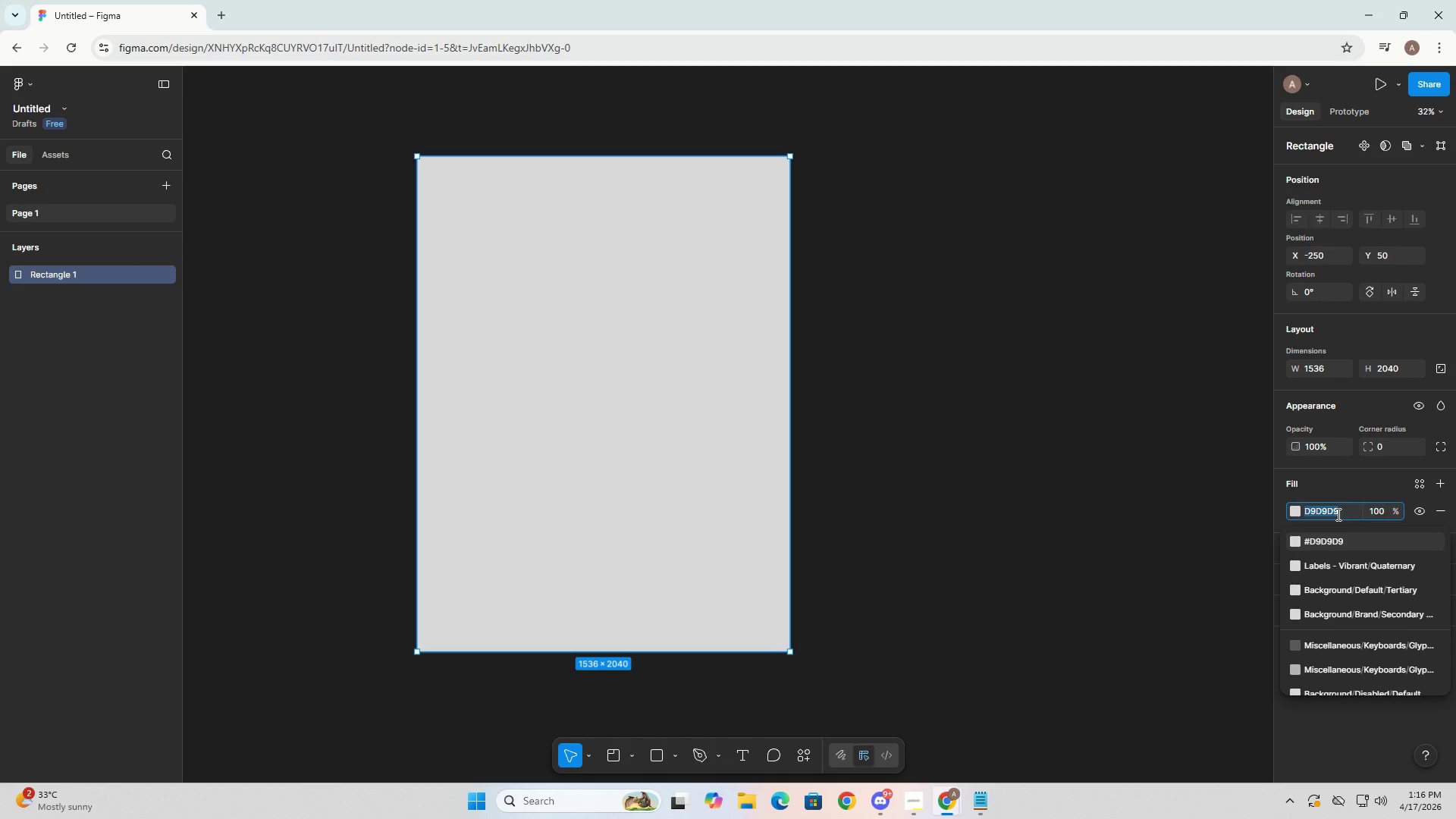 
type(CBAC65)
 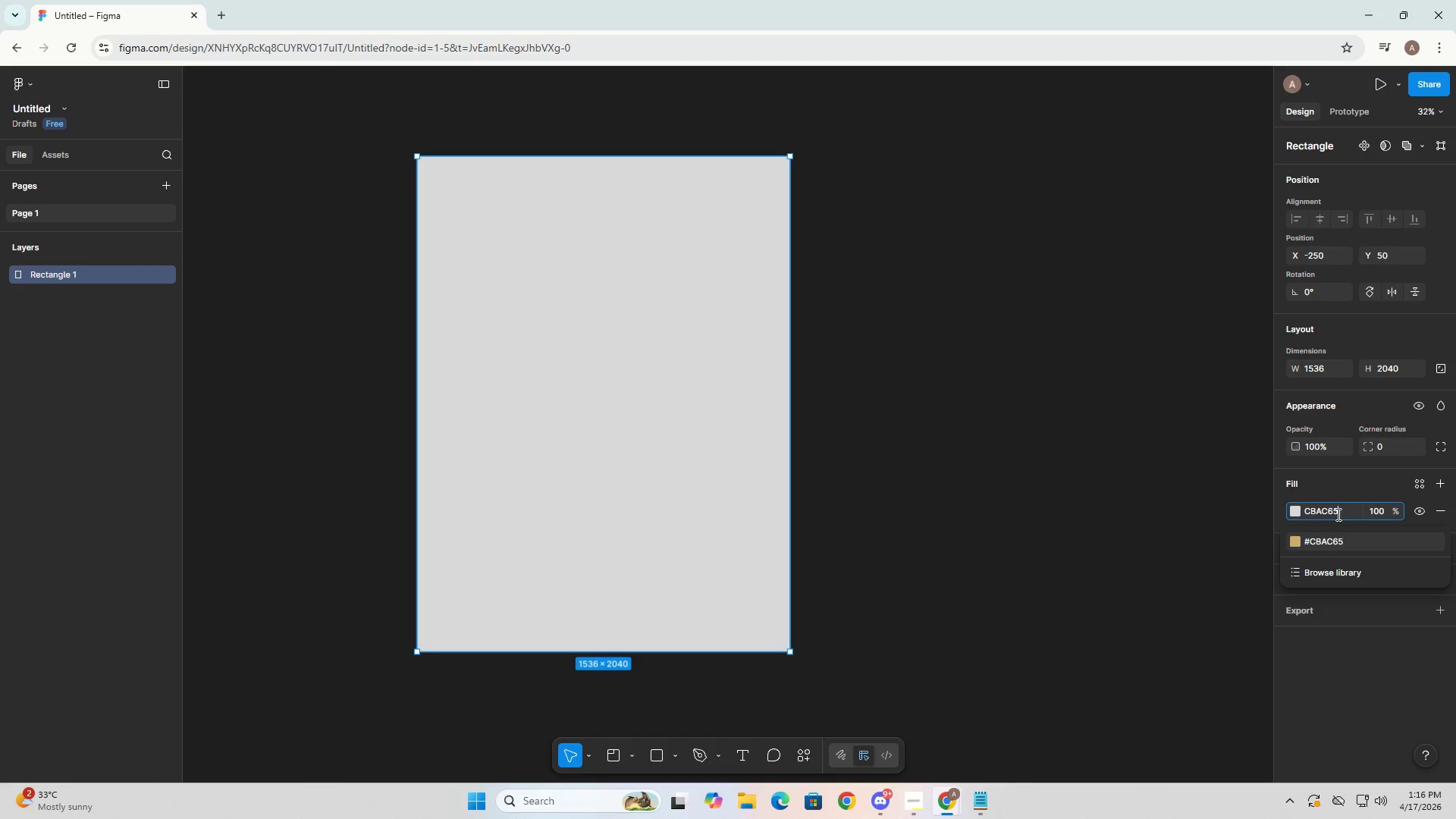 
key(Enter)
 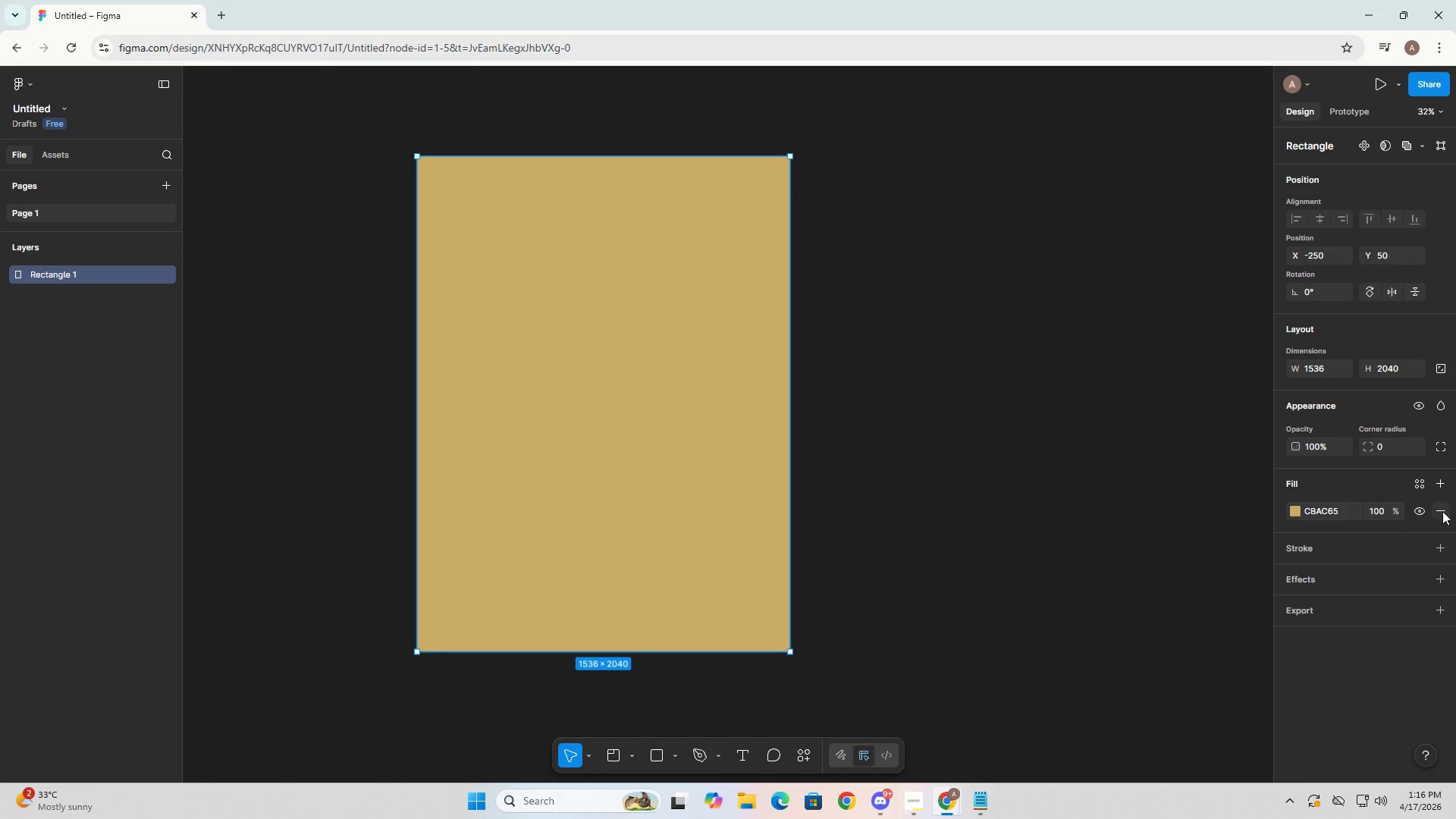 
left_click([1401, 573])
 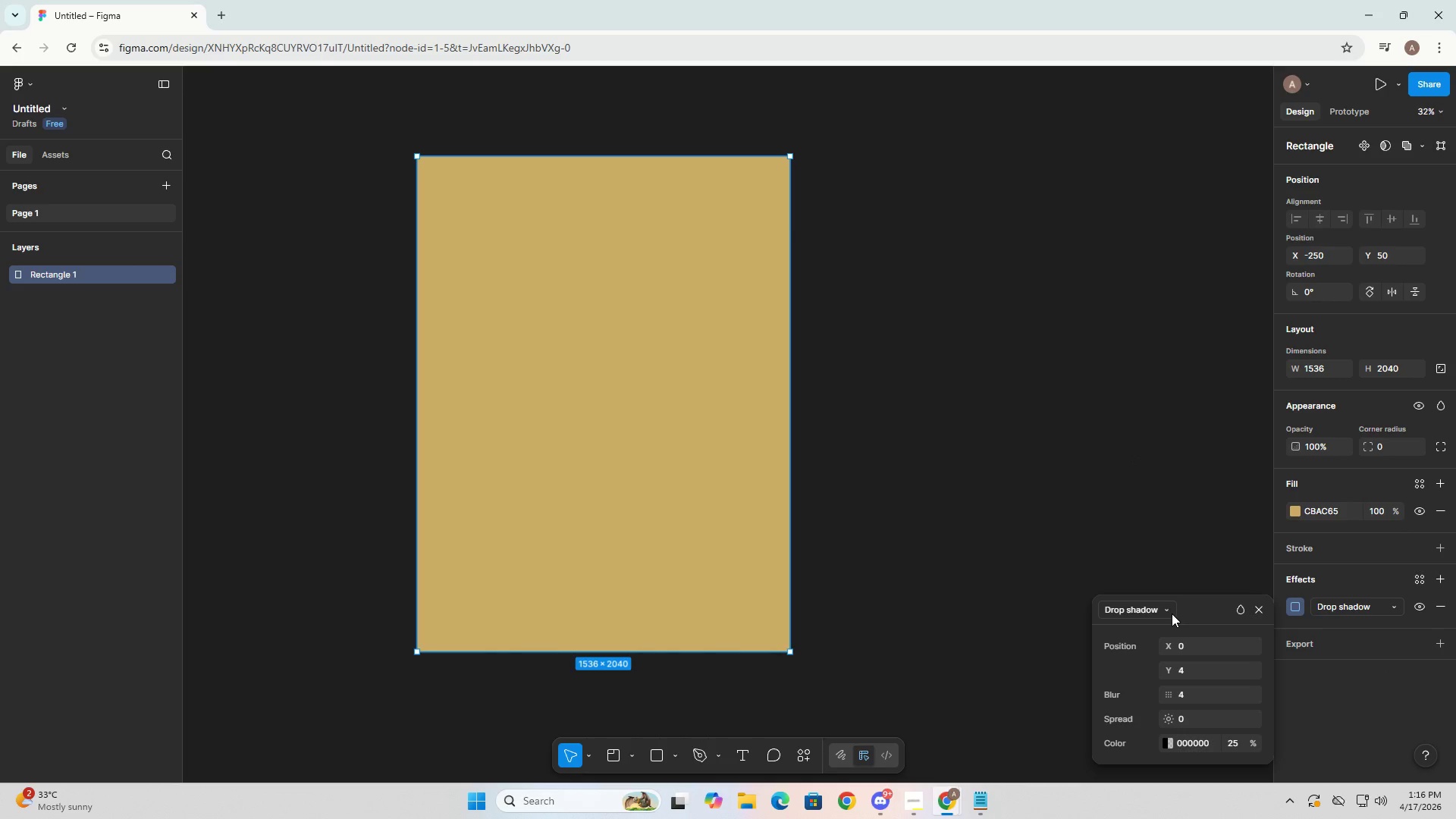 
left_click([1166, 612])
 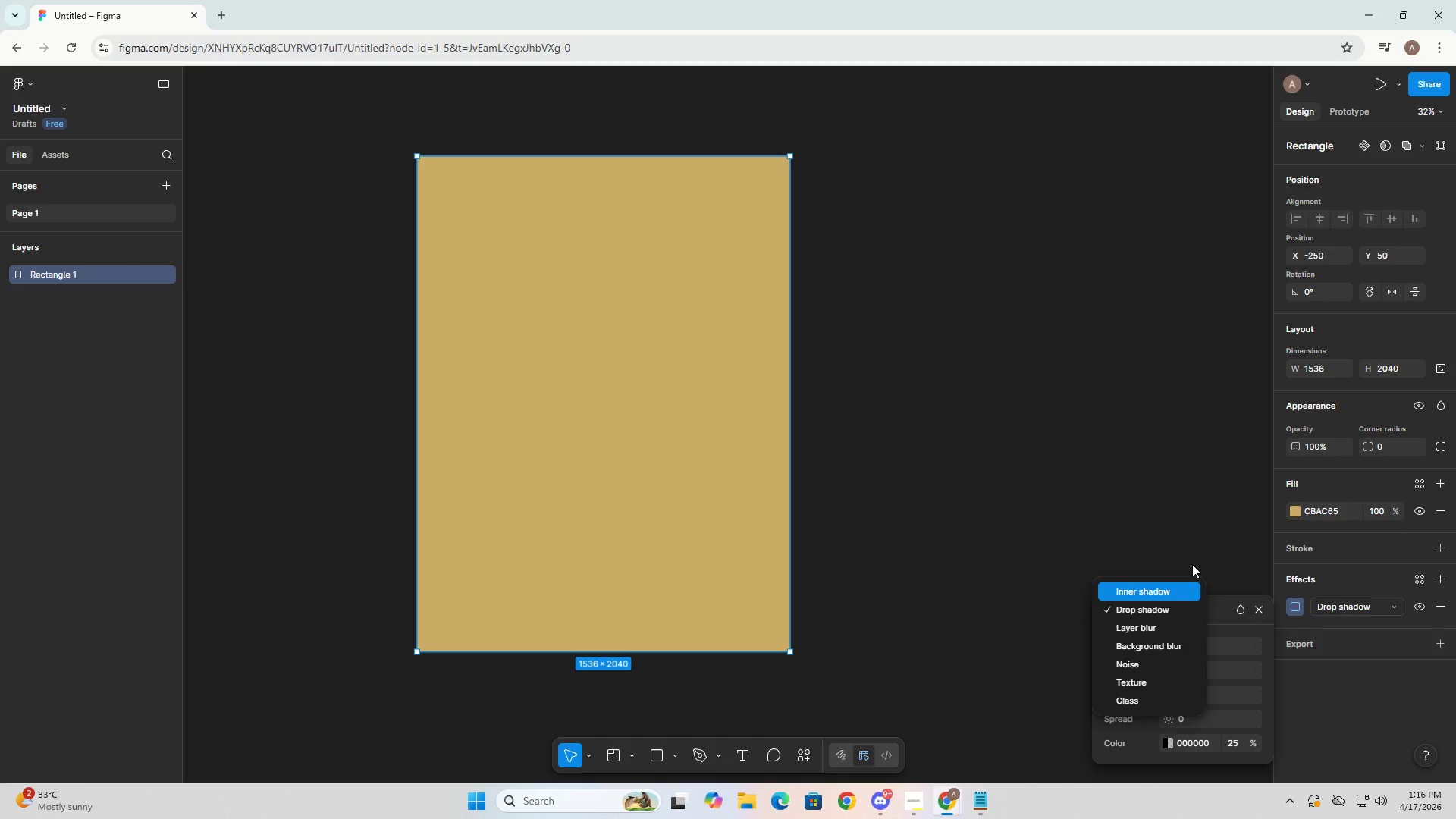 
left_click([1199, 511])
 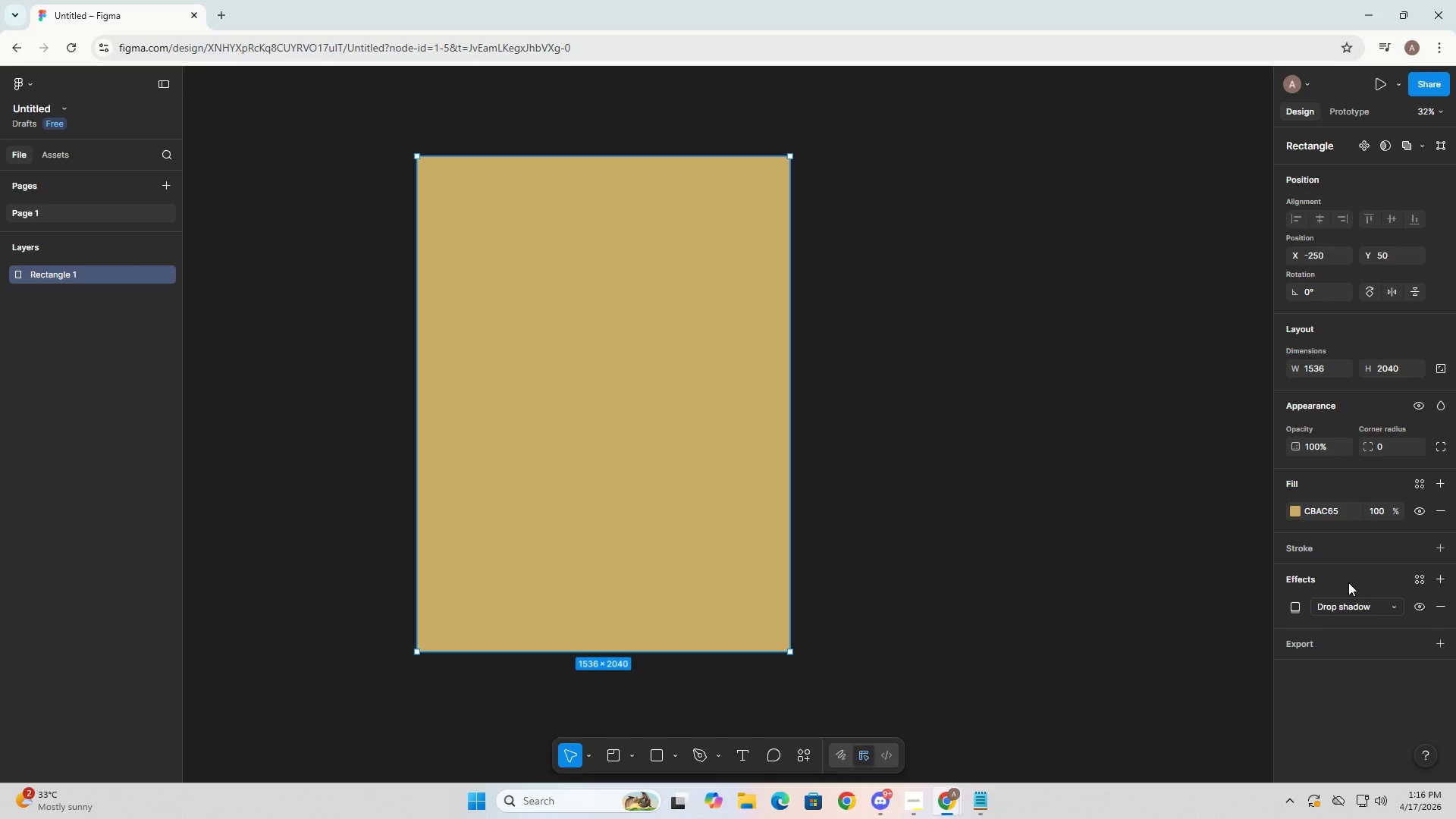 
double_click([1313, 582])
 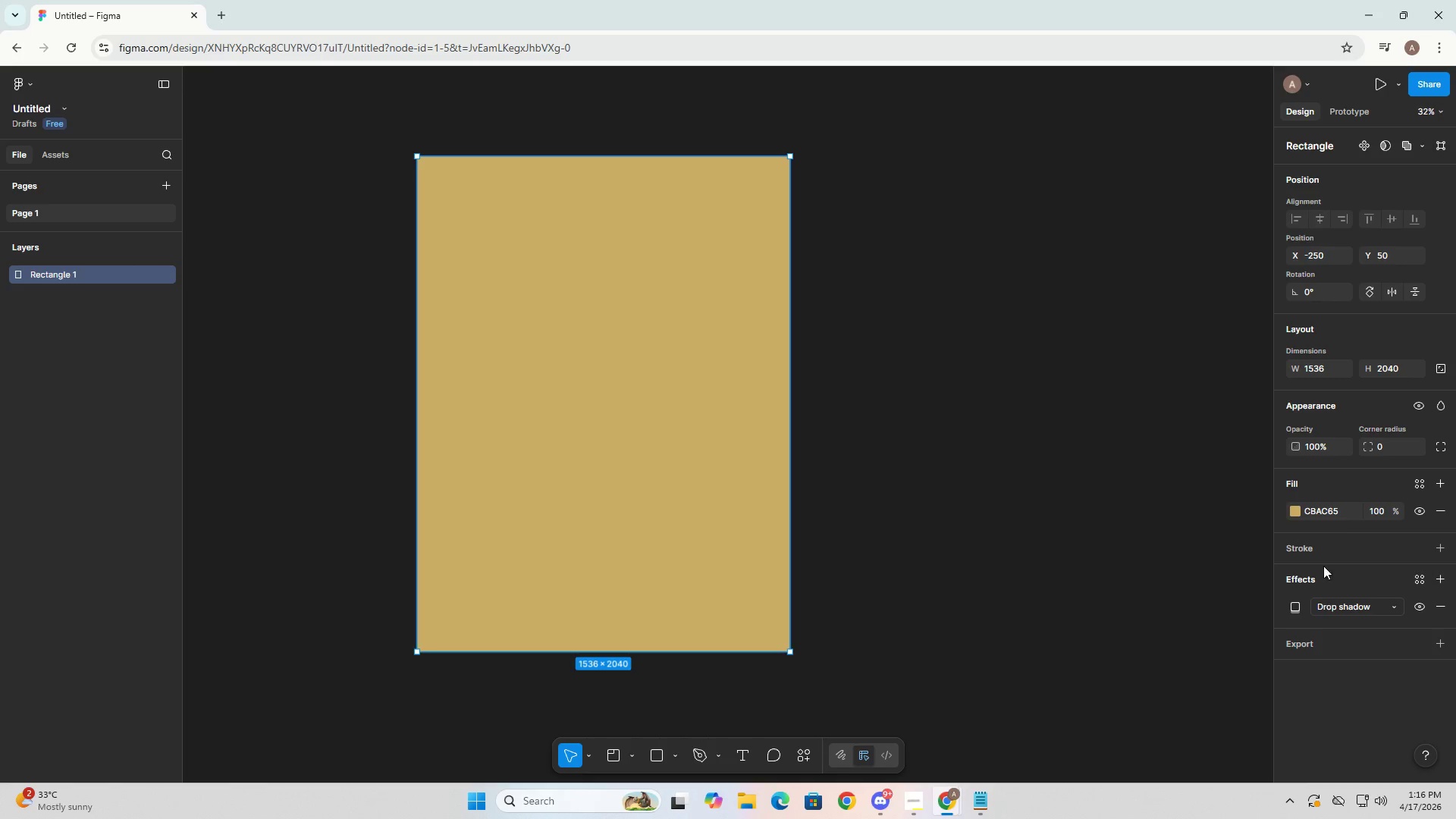 
left_click([1341, 512])
 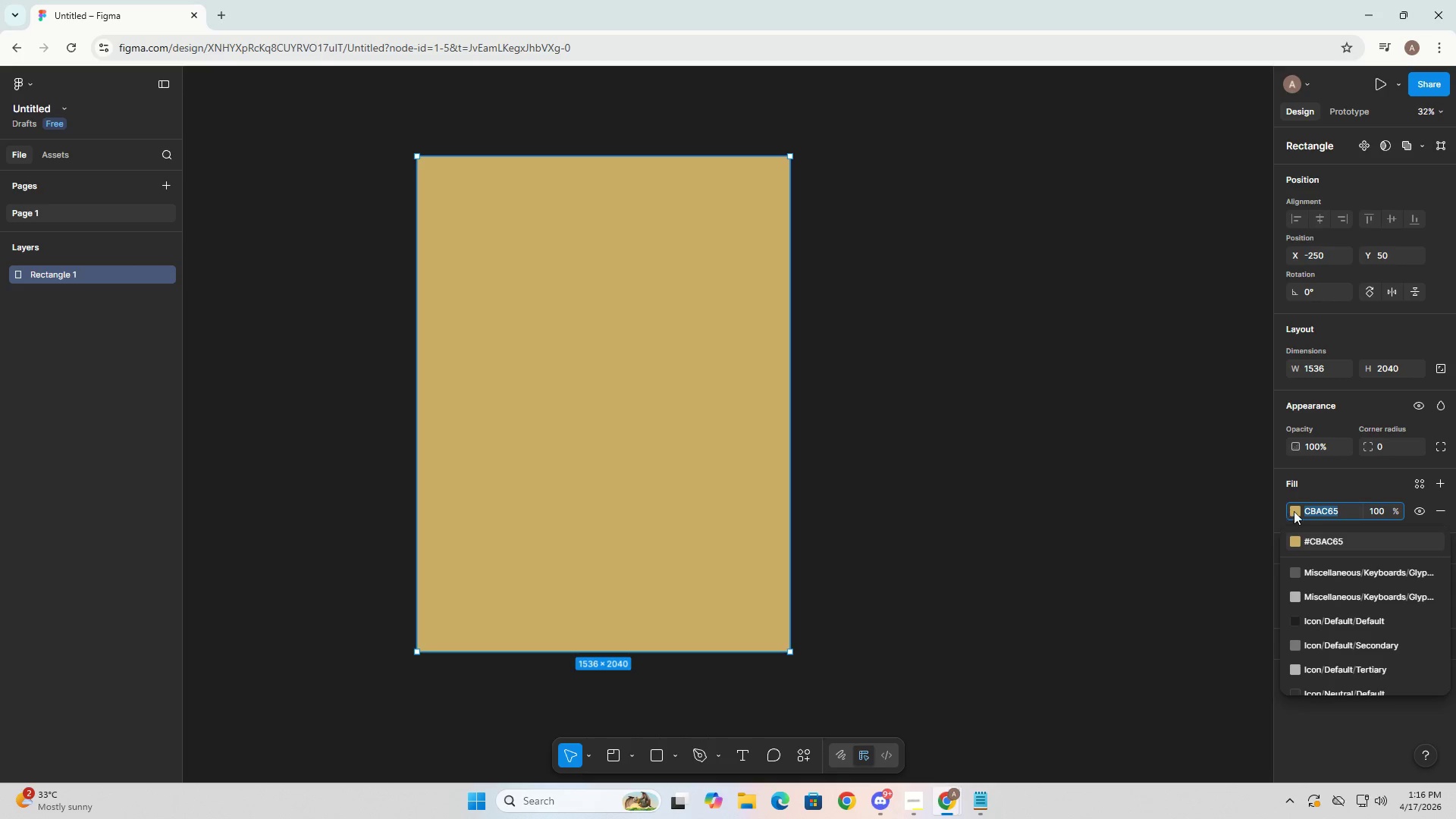 
left_click([1294, 511])
 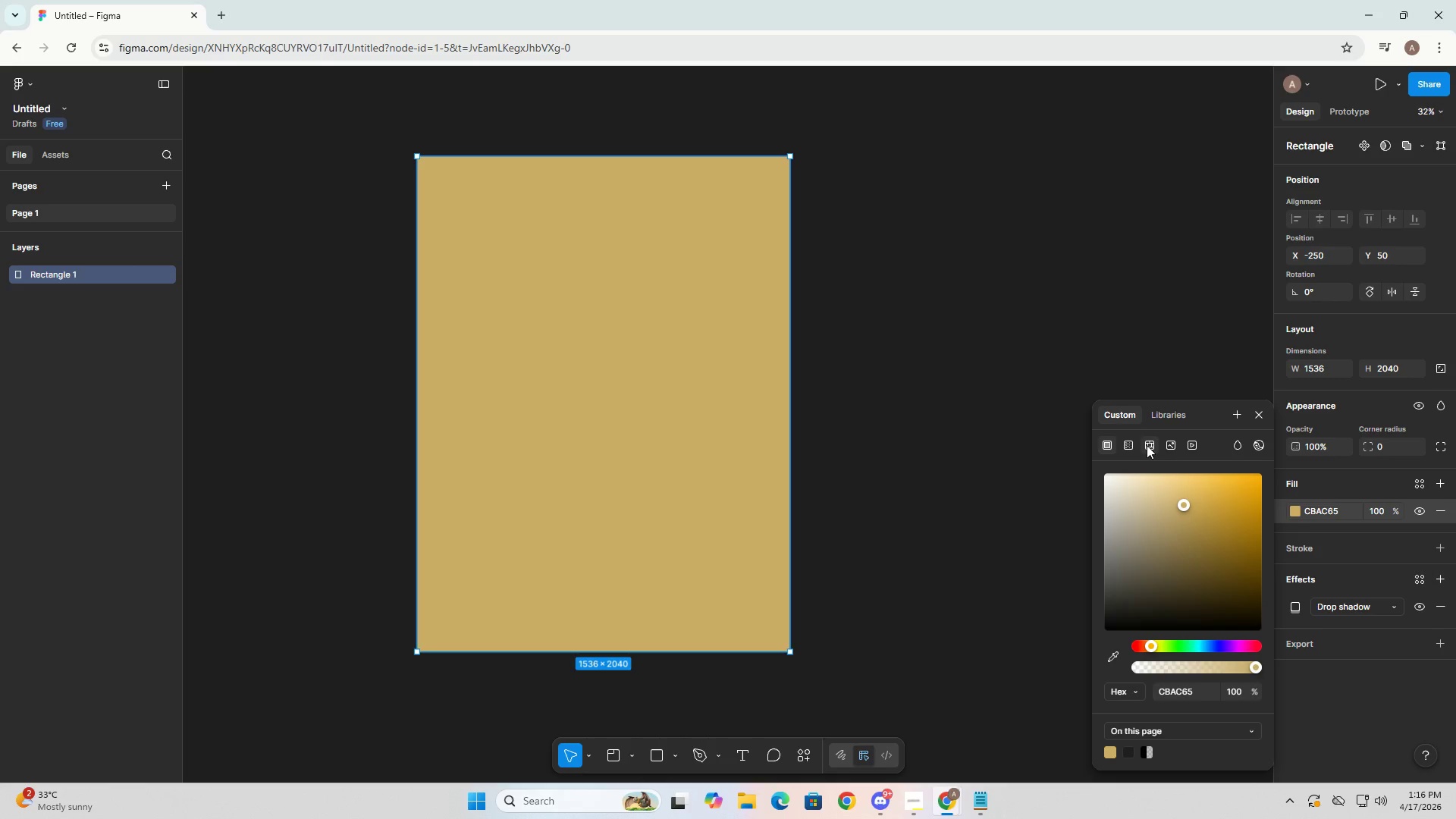 
left_click([1125, 444])
 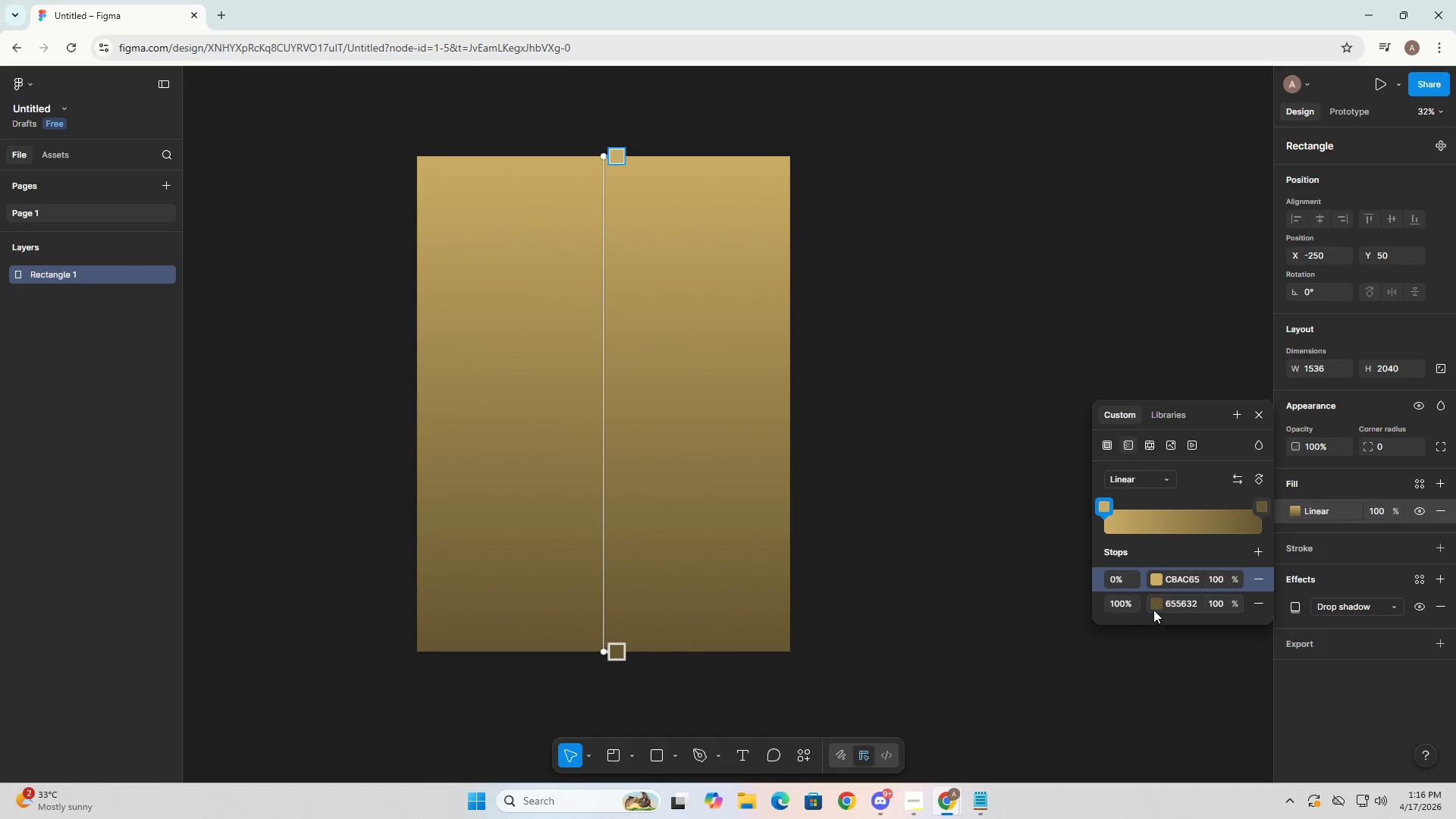 
wait(5.12)
 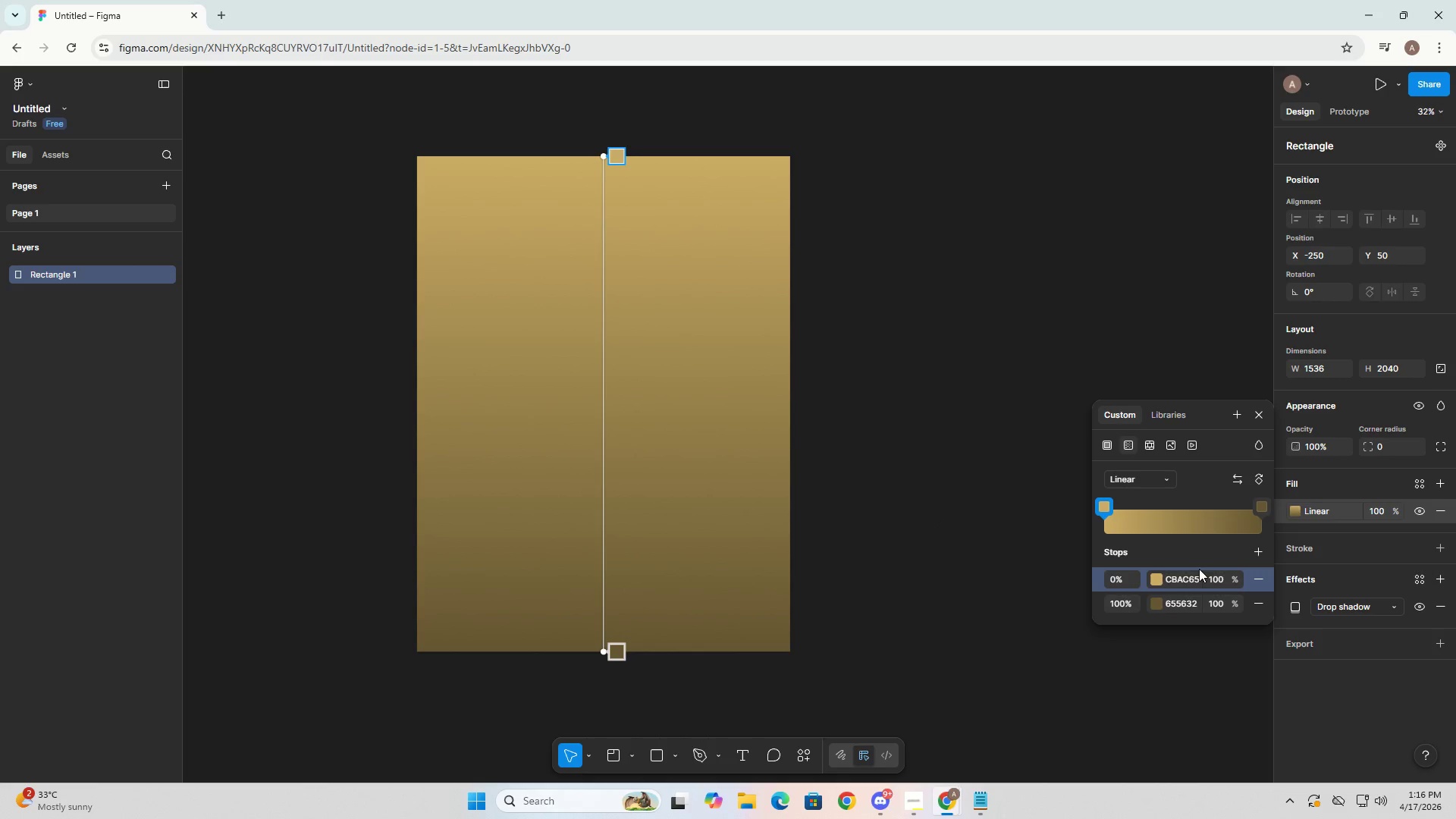 
left_click([1156, 603])
 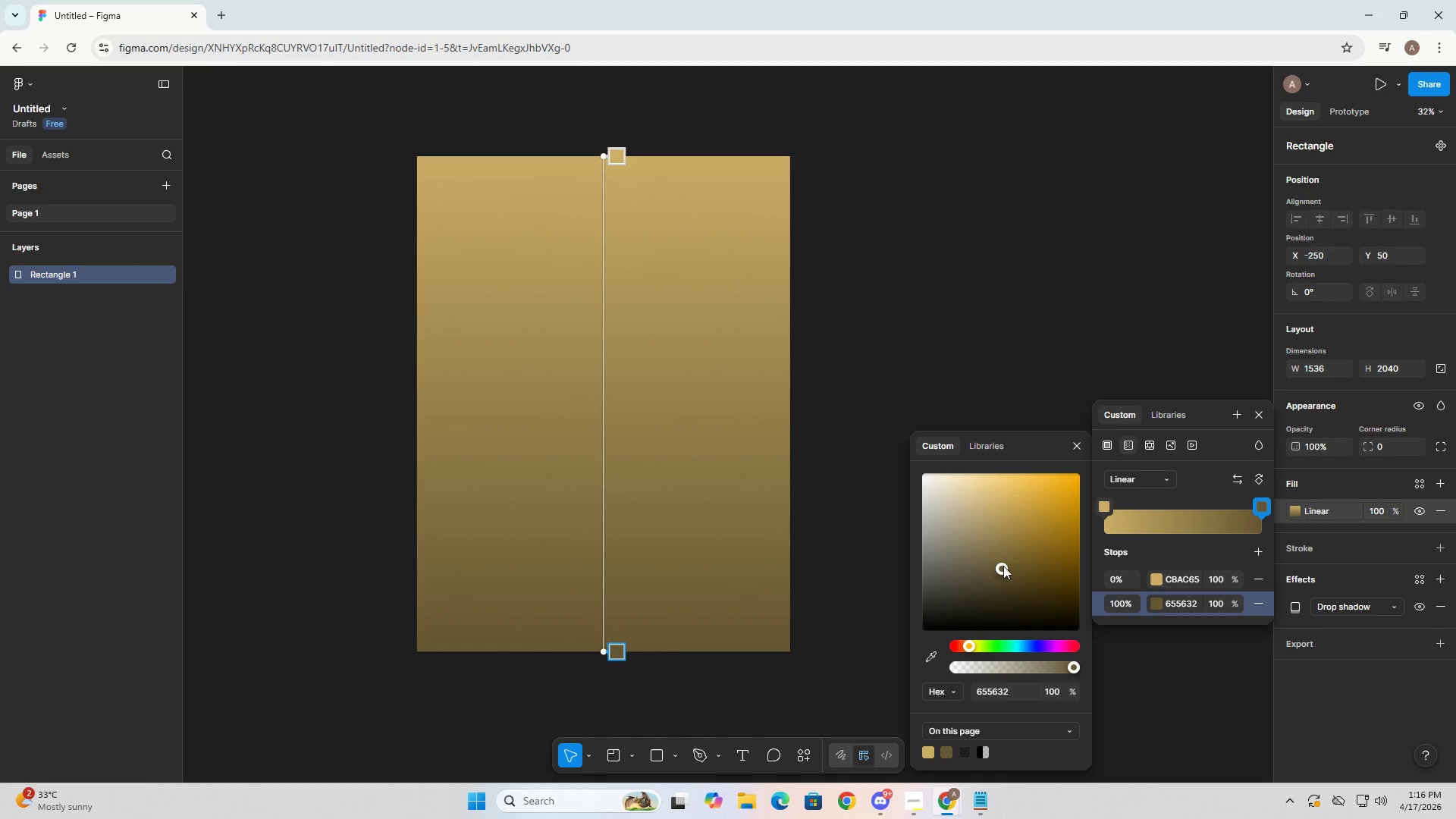 
left_click_drag(start_coordinate=[1002, 565], to_coordinate=[965, 514])
 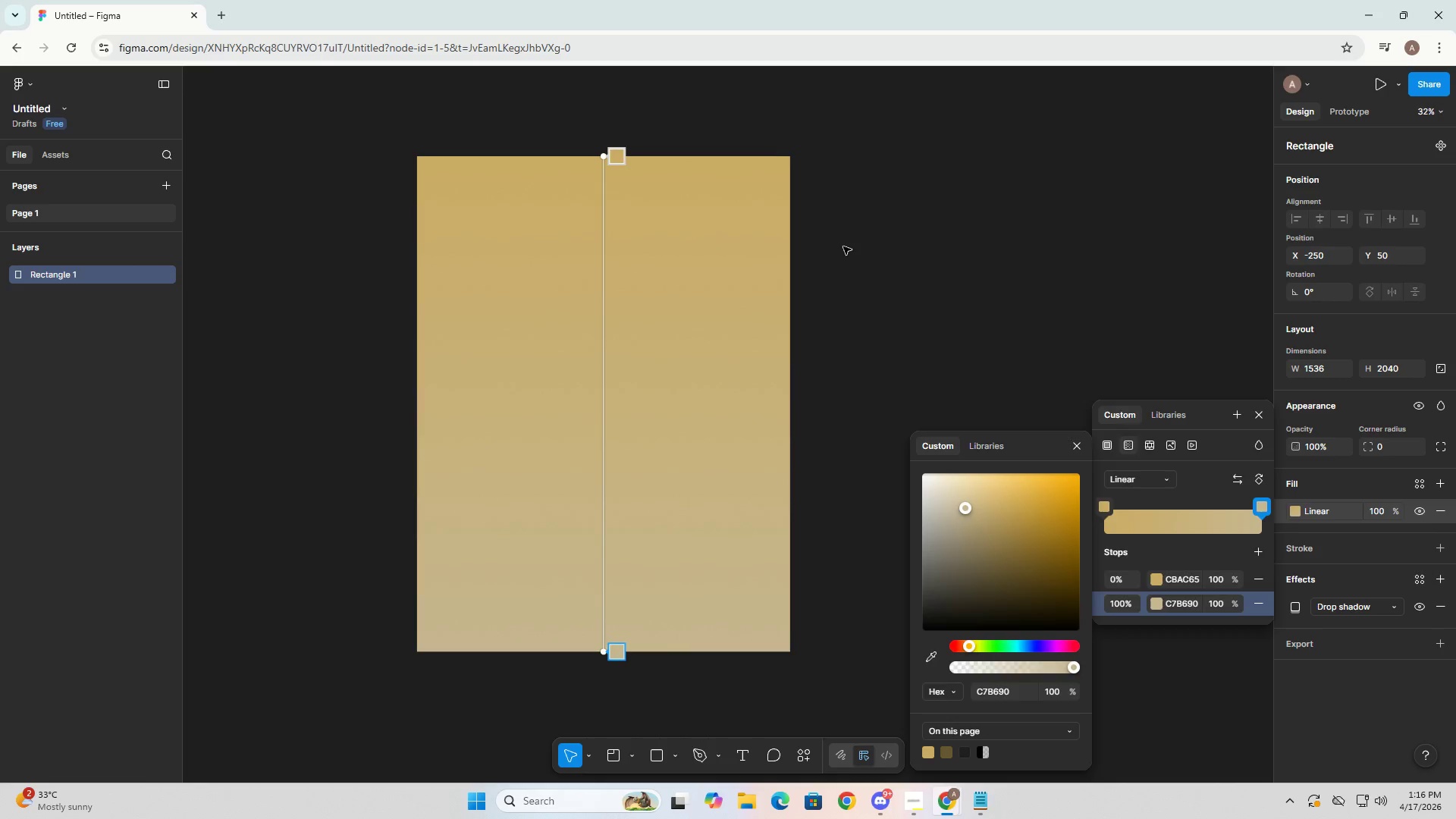 
left_click_drag(start_coordinate=[843, 245], to_coordinate=[843, 237])
 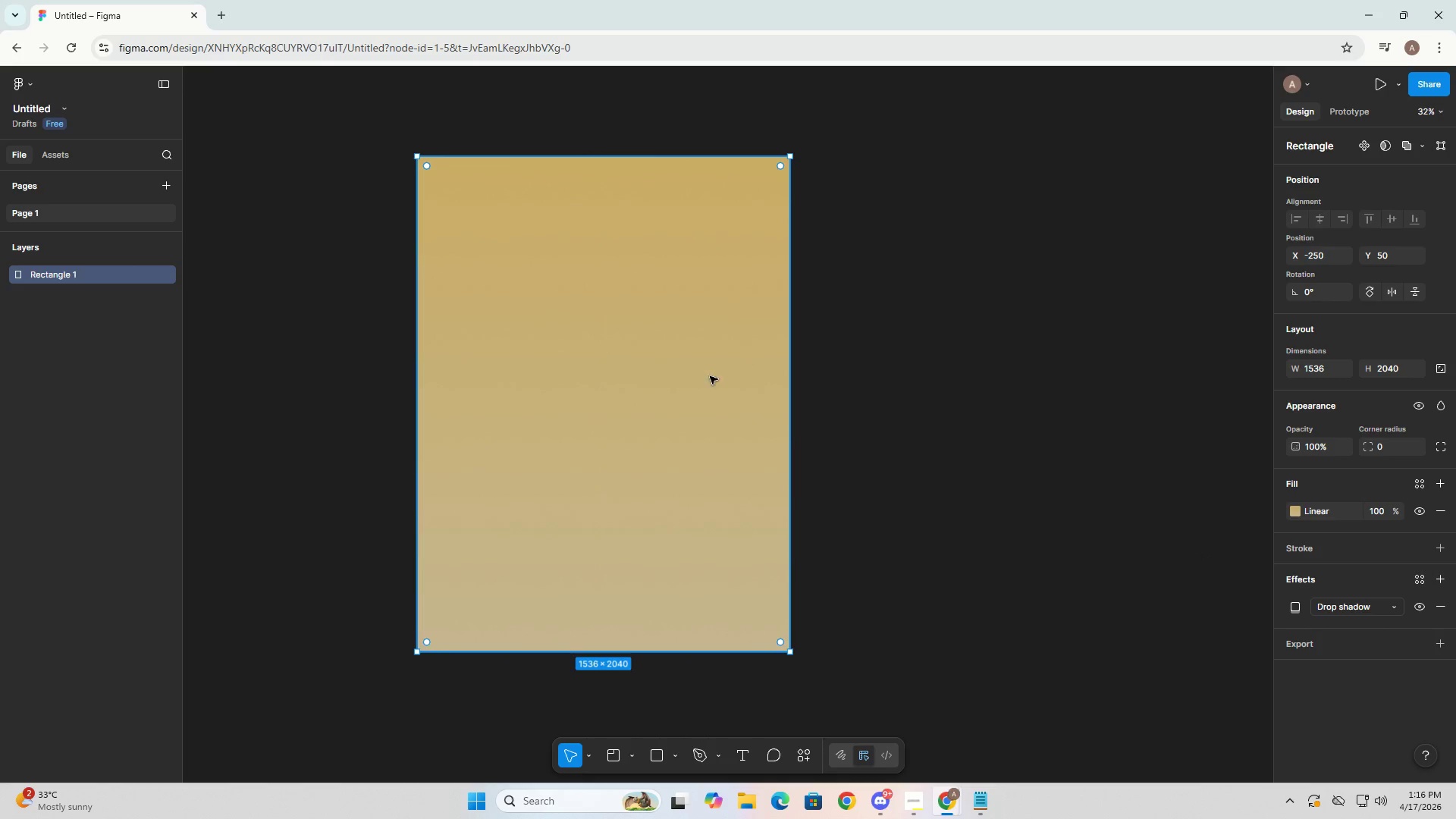 
hold_key(key=AltLeft, duration=1.52)
left_click_drag(start_coordinate=[642, 408], to_coordinate=[1071, 408])
 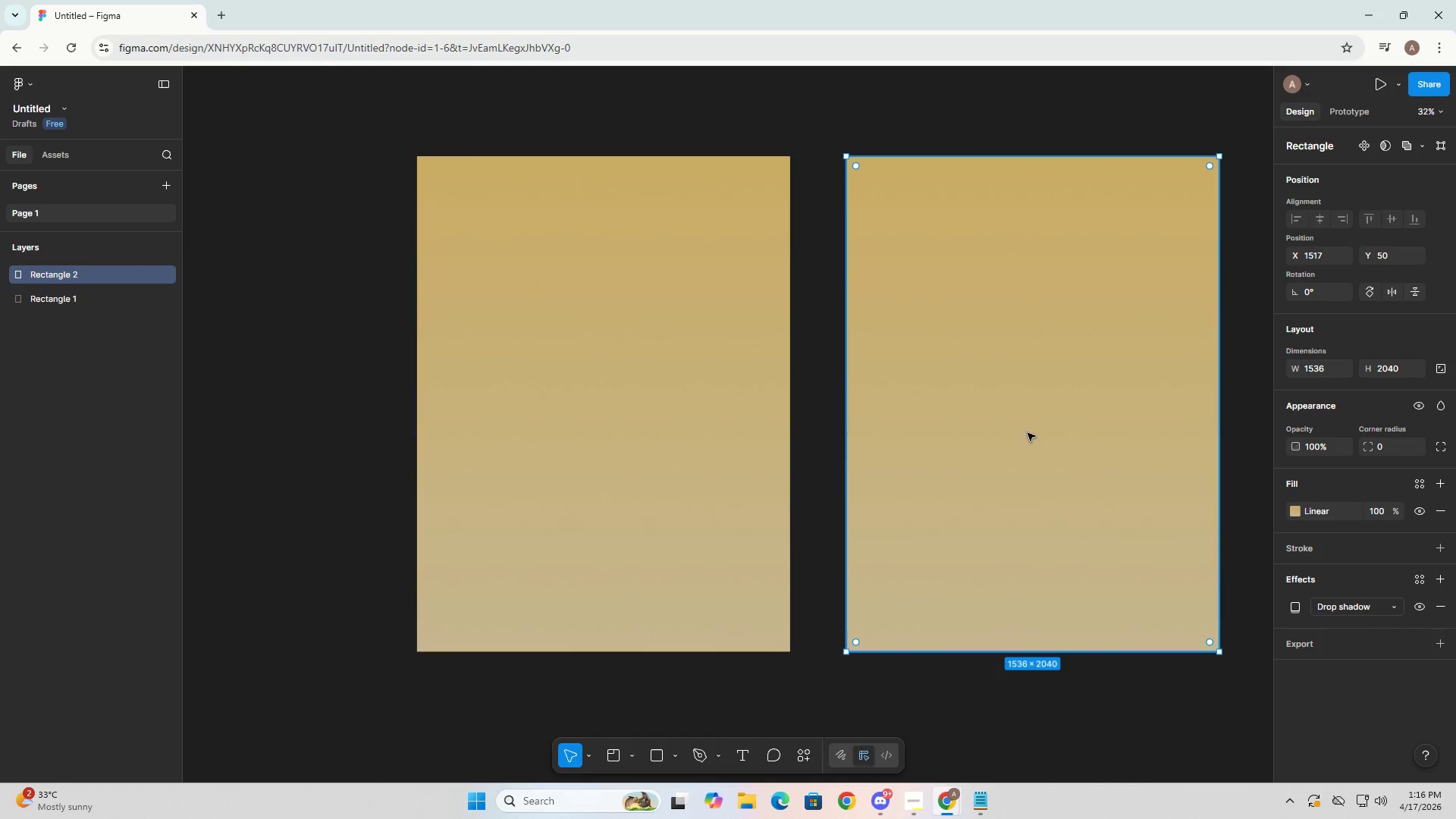 
key(Alt+AltLeft)
 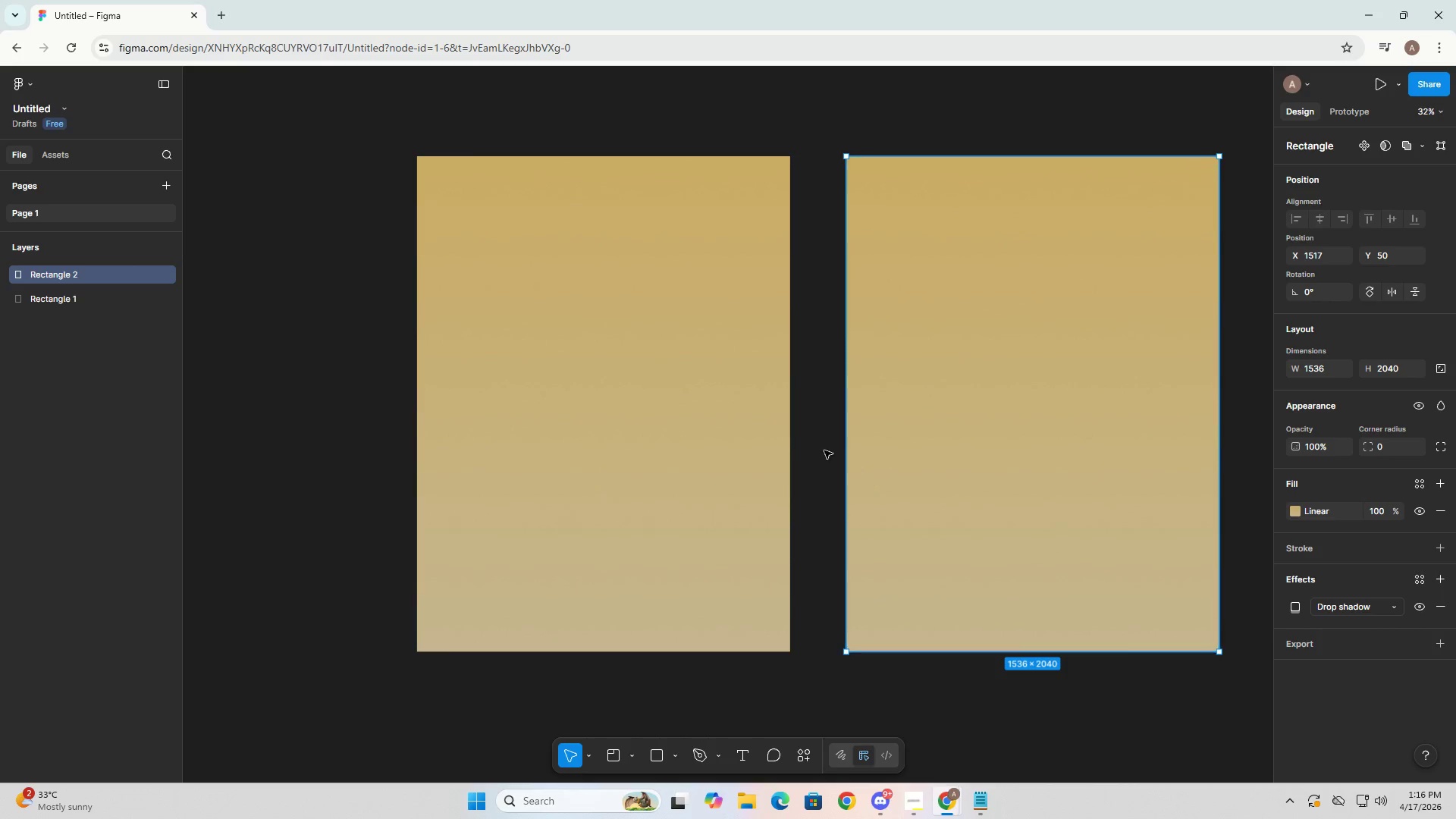 
left_click([814, 438])
 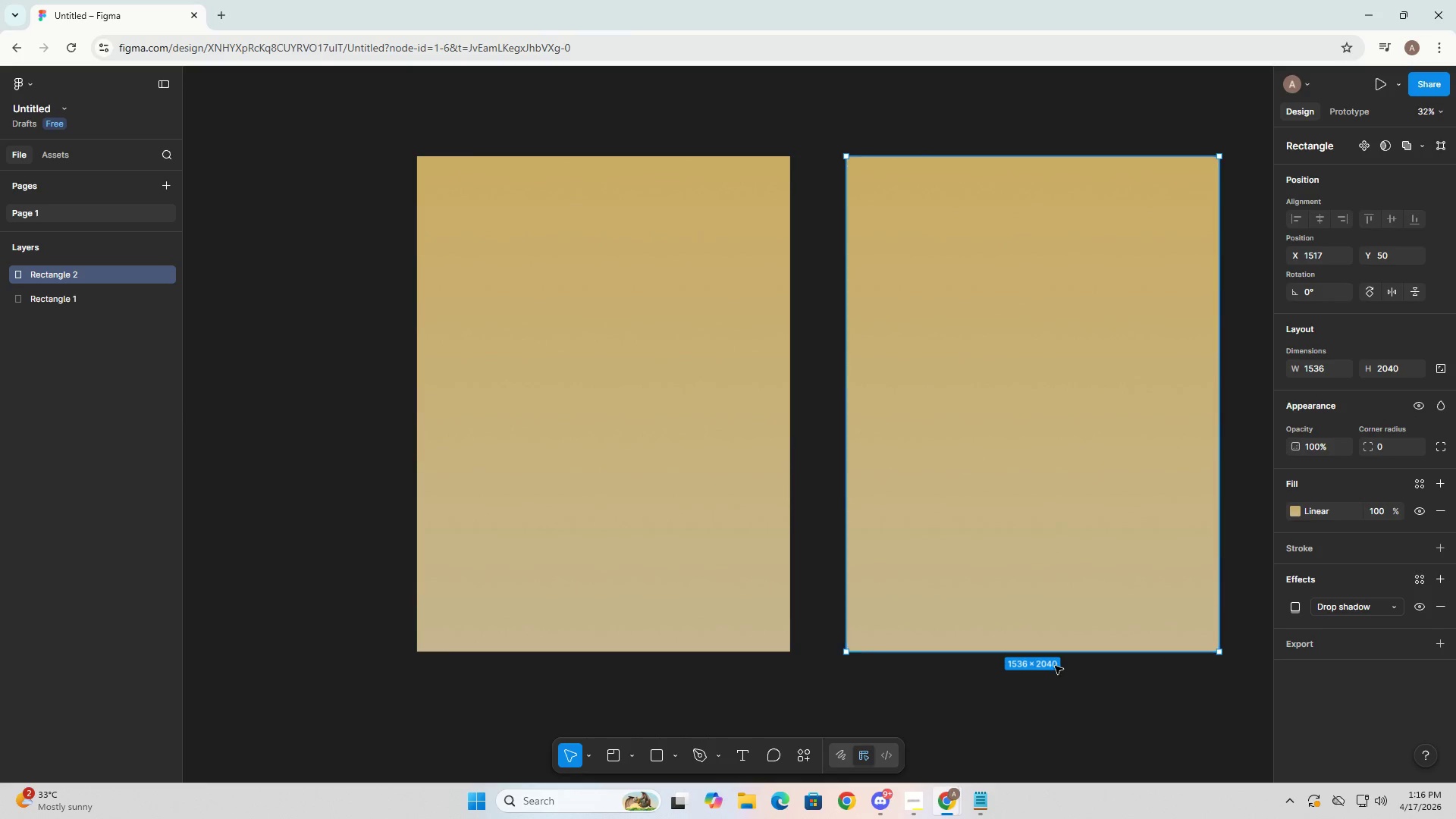 
hold_key(key=Space, duration=0.55)
 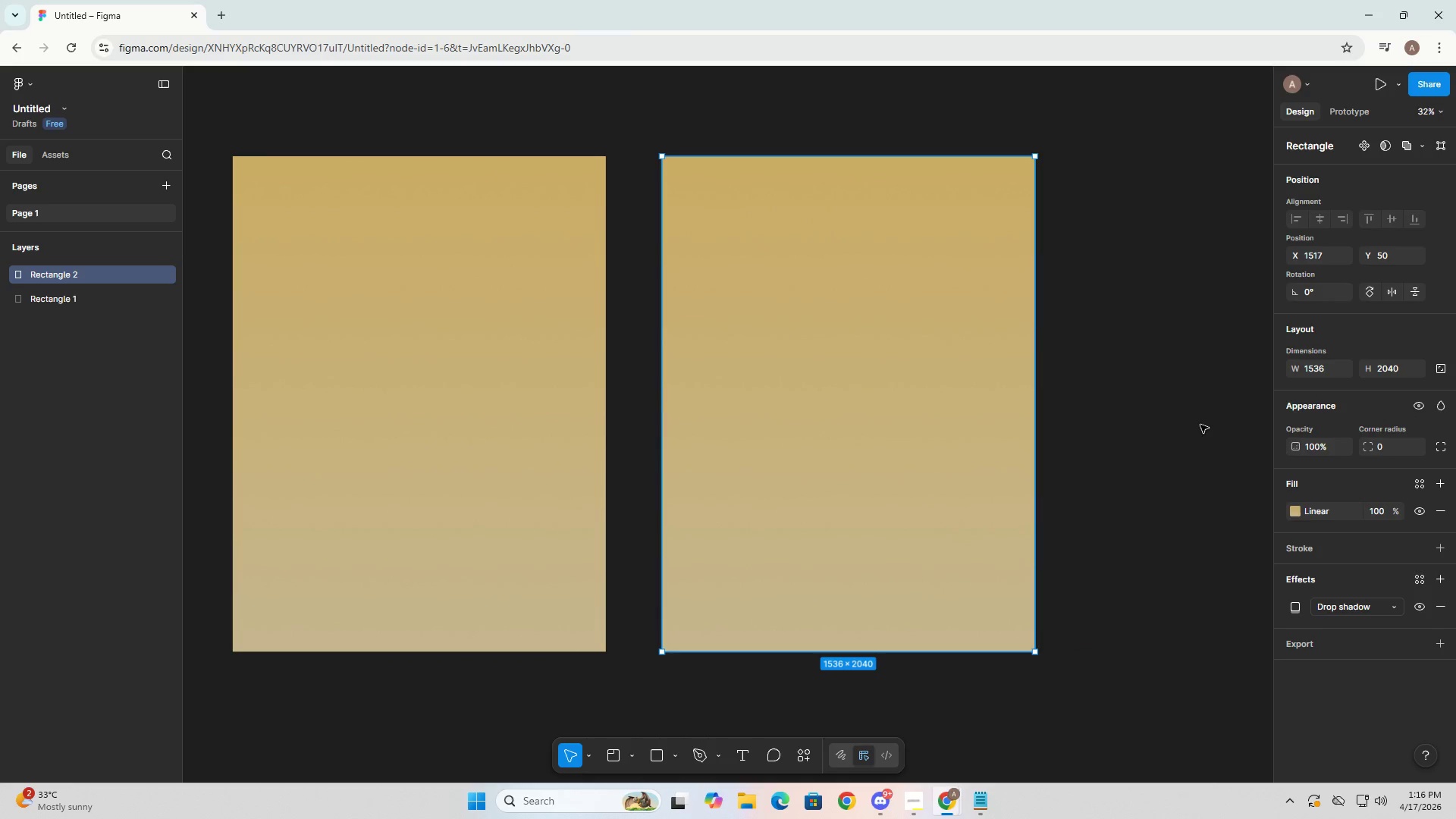 
left_click_drag(start_coordinate=[1154, 716], to_coordinate=[970, 716])
 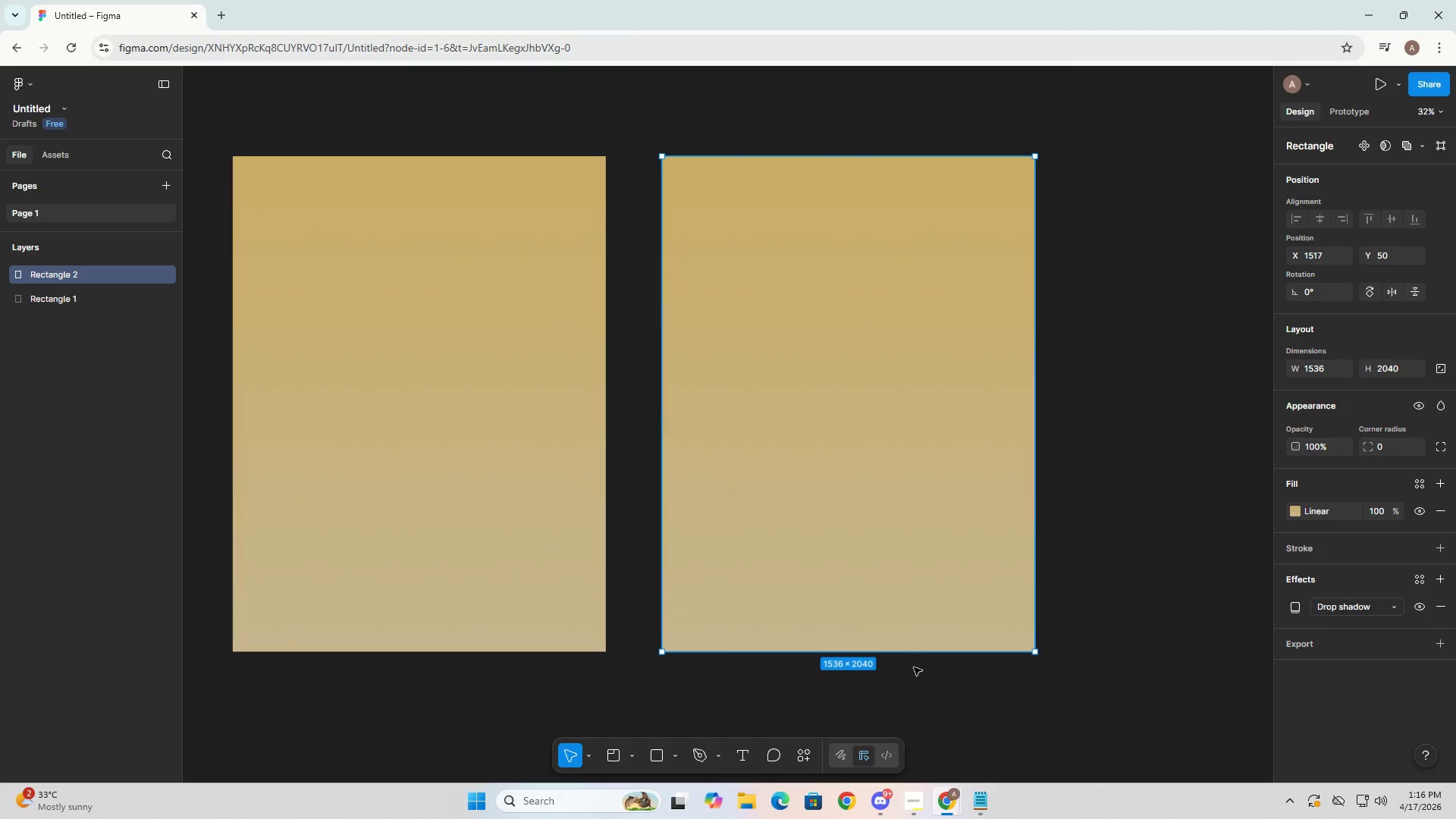 
left_click([629, 754])
 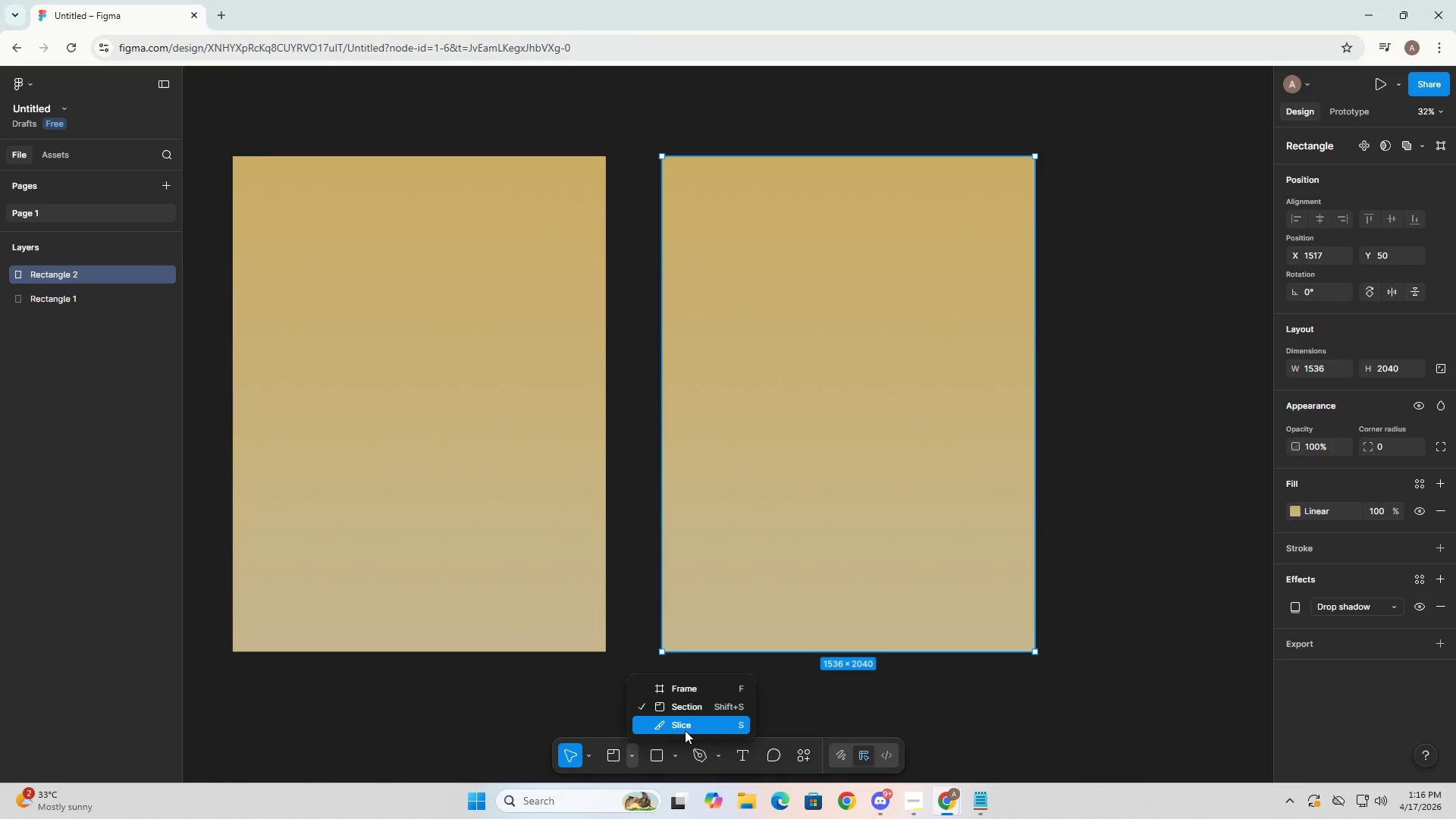 
left_click([685, 730])
 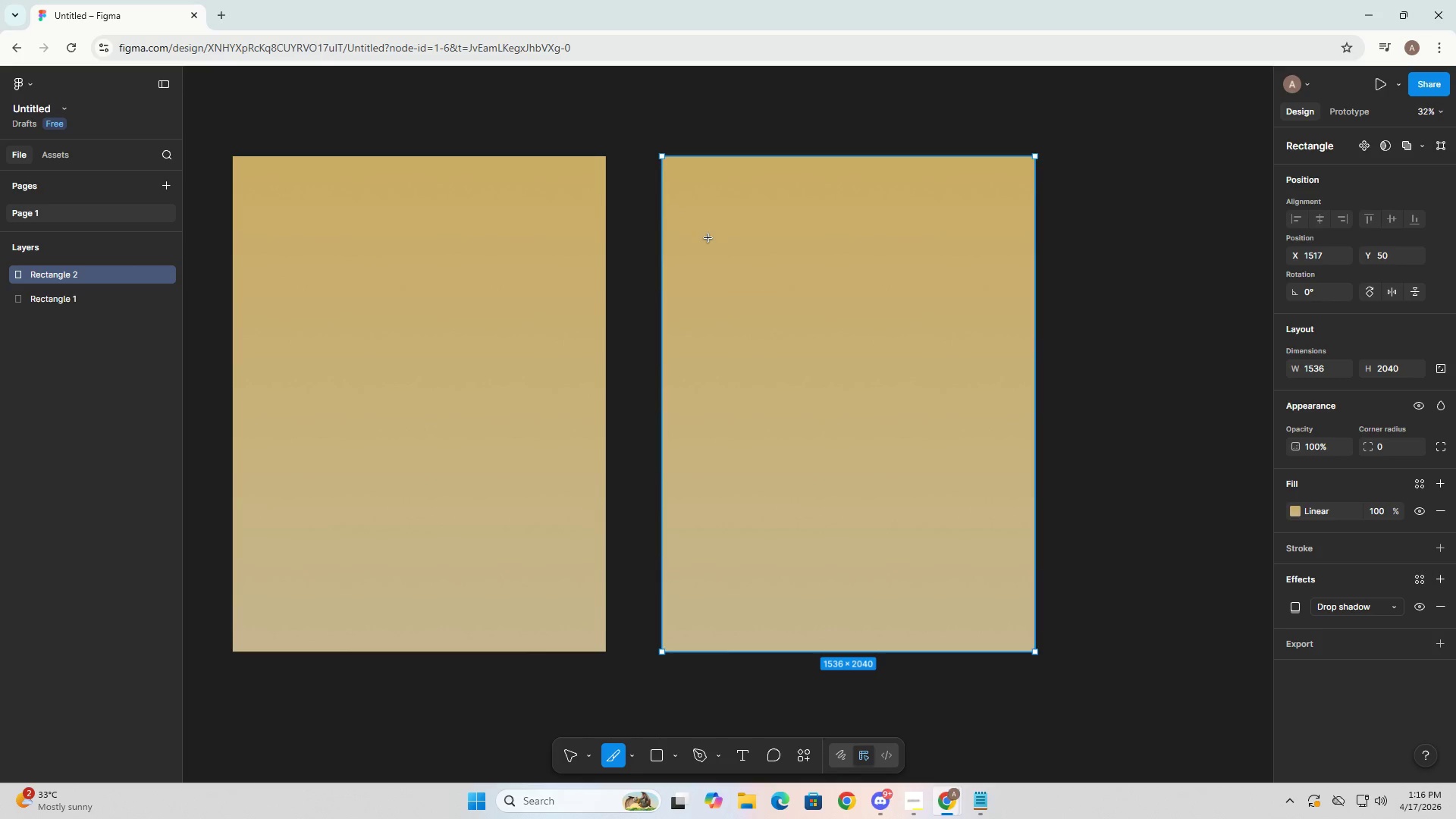 
left_click([708, 238])
 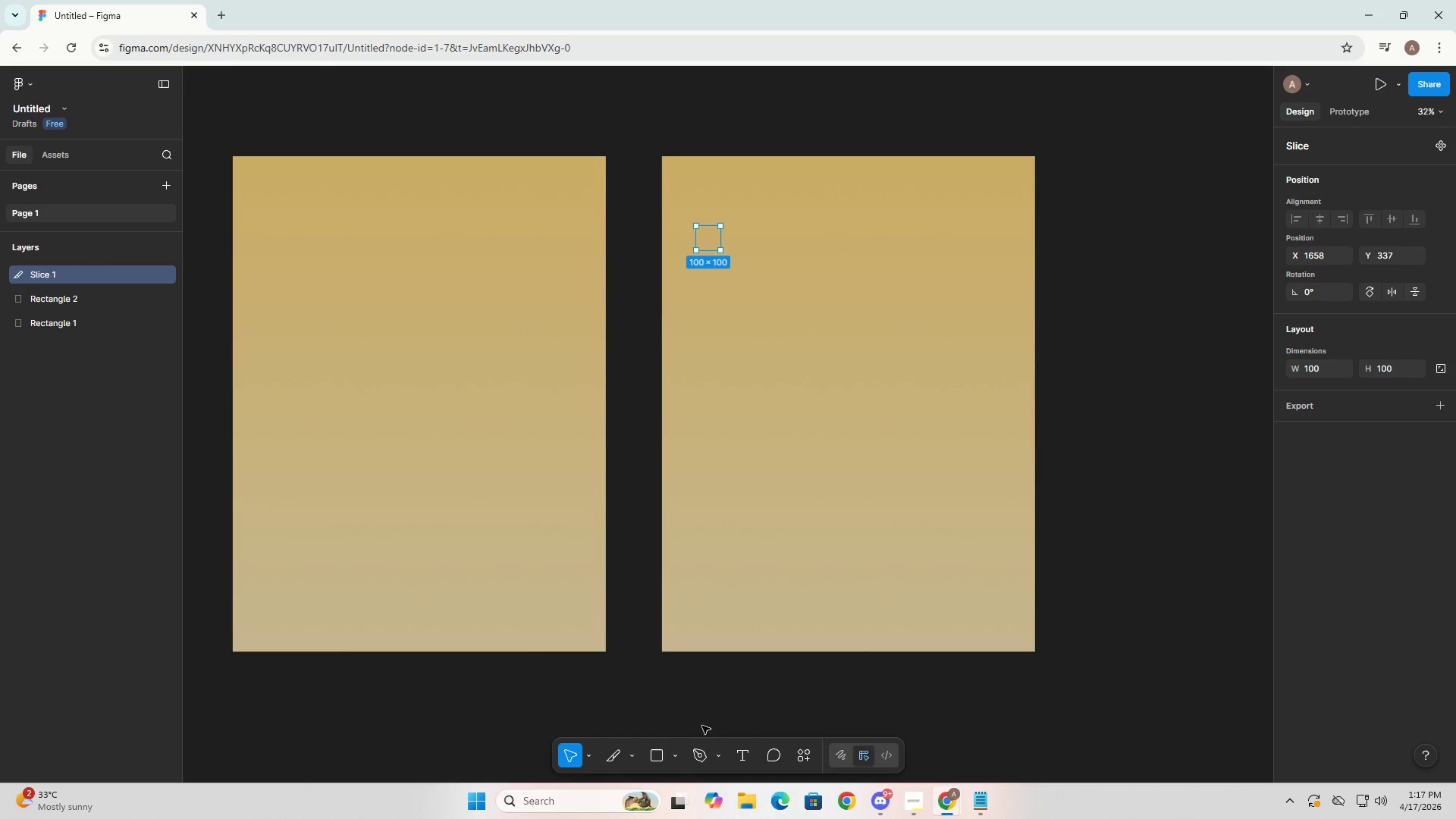 
left_click([706, 251])
 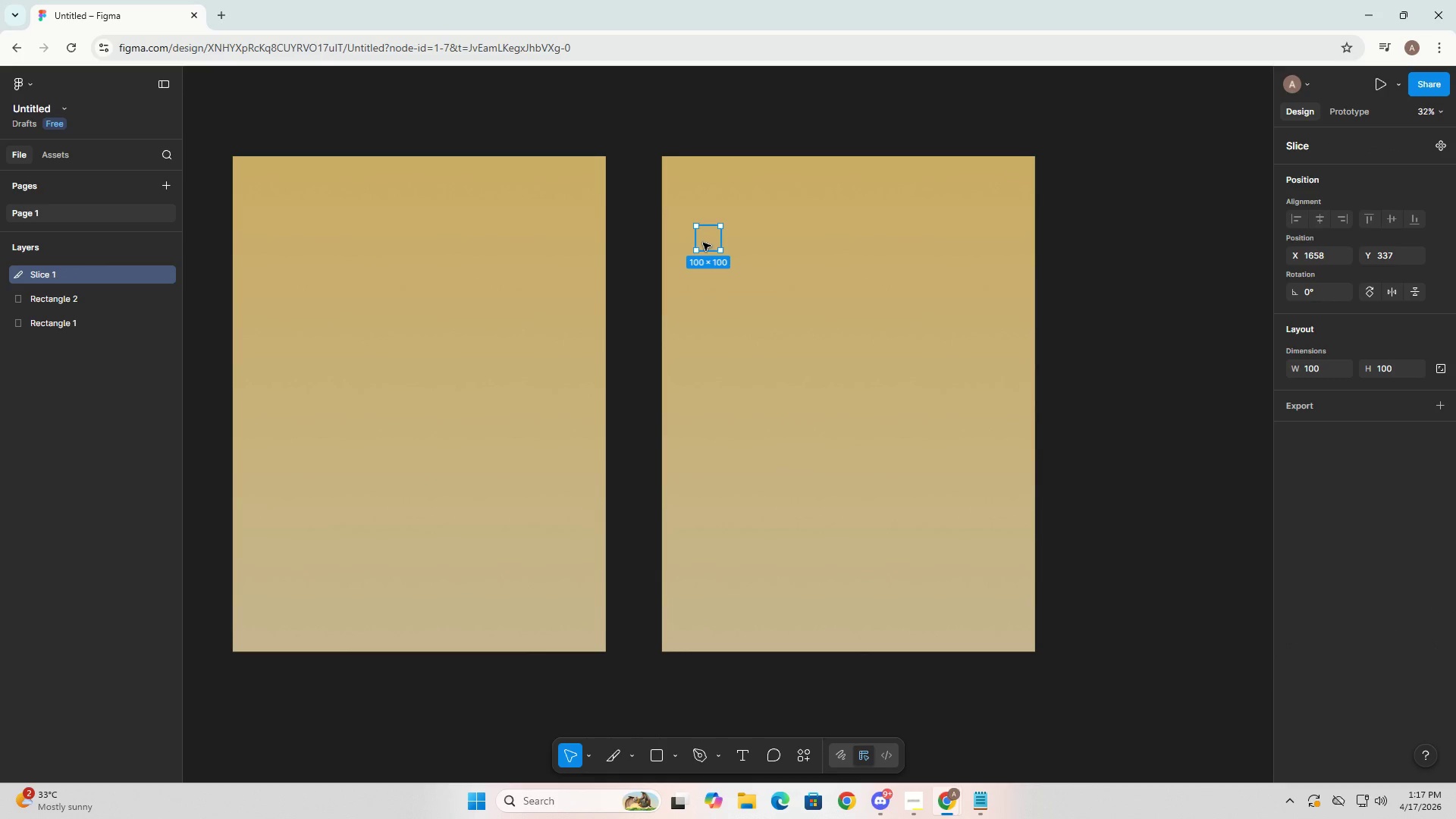 
left_click([703, 243])
 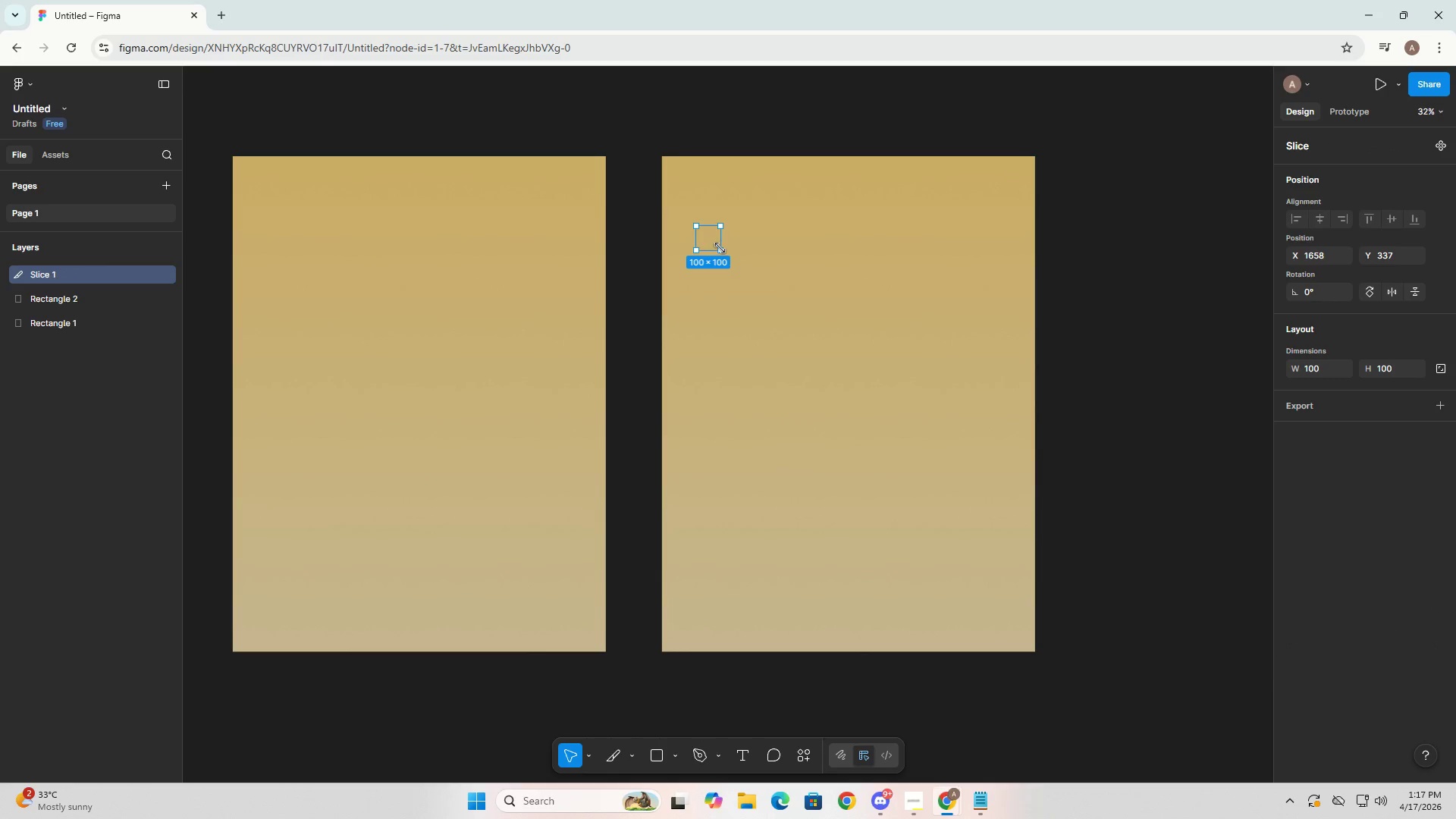 
key(Backspace)
 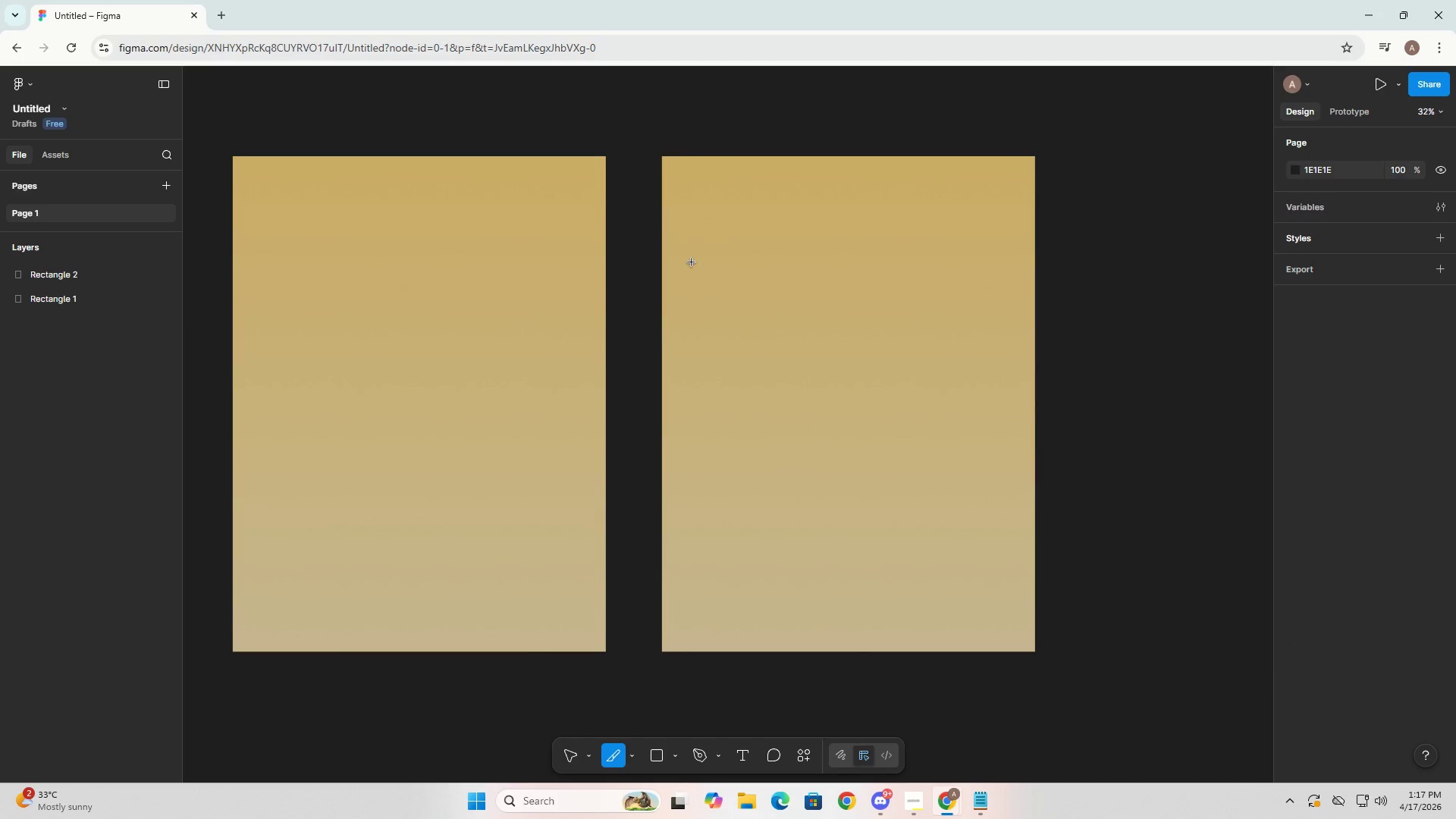 
left_click_drag(start_coordinate=[654, 147], to_coordinate=[1086, 665])
 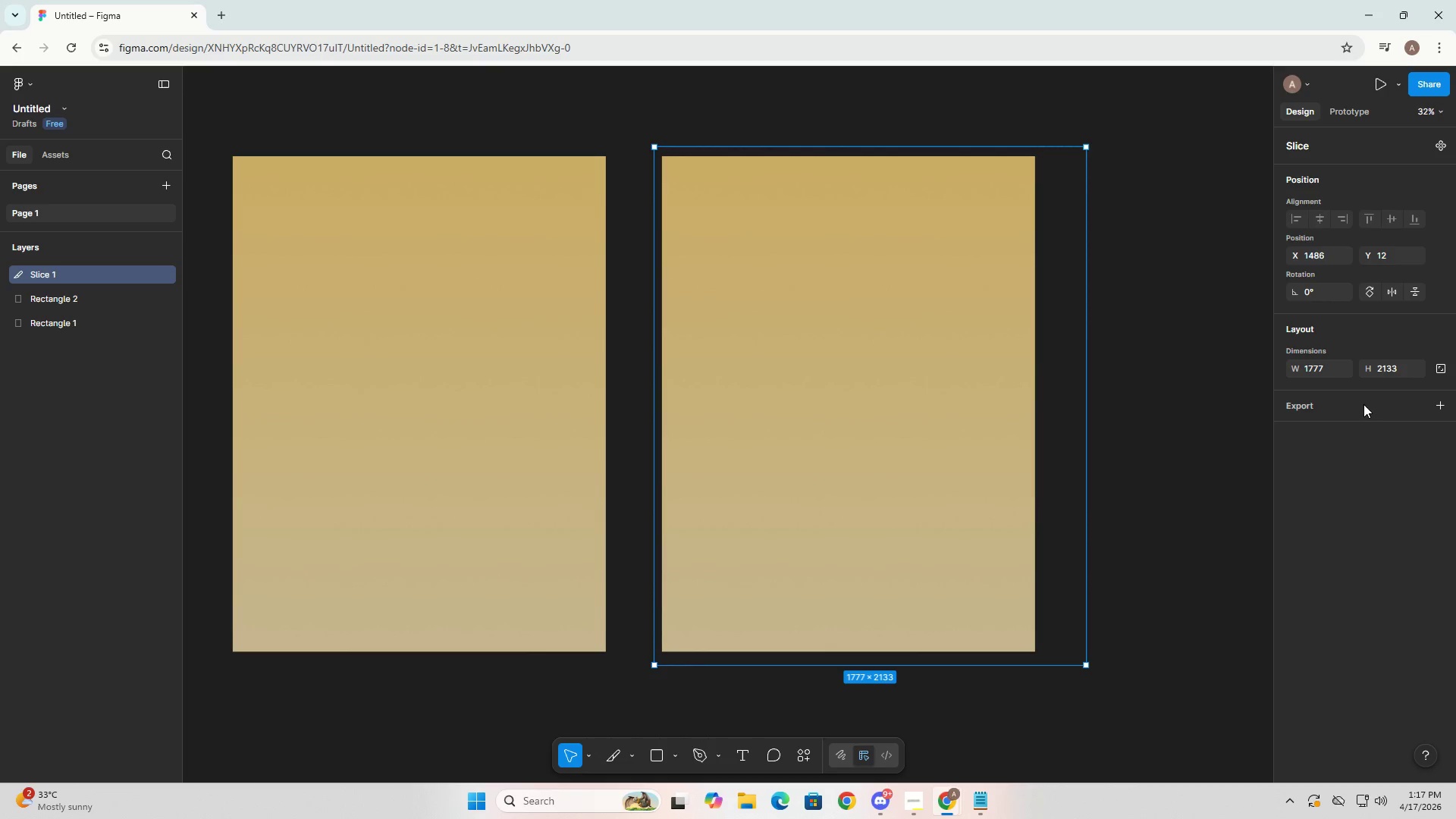 
left_click([956, 409])
 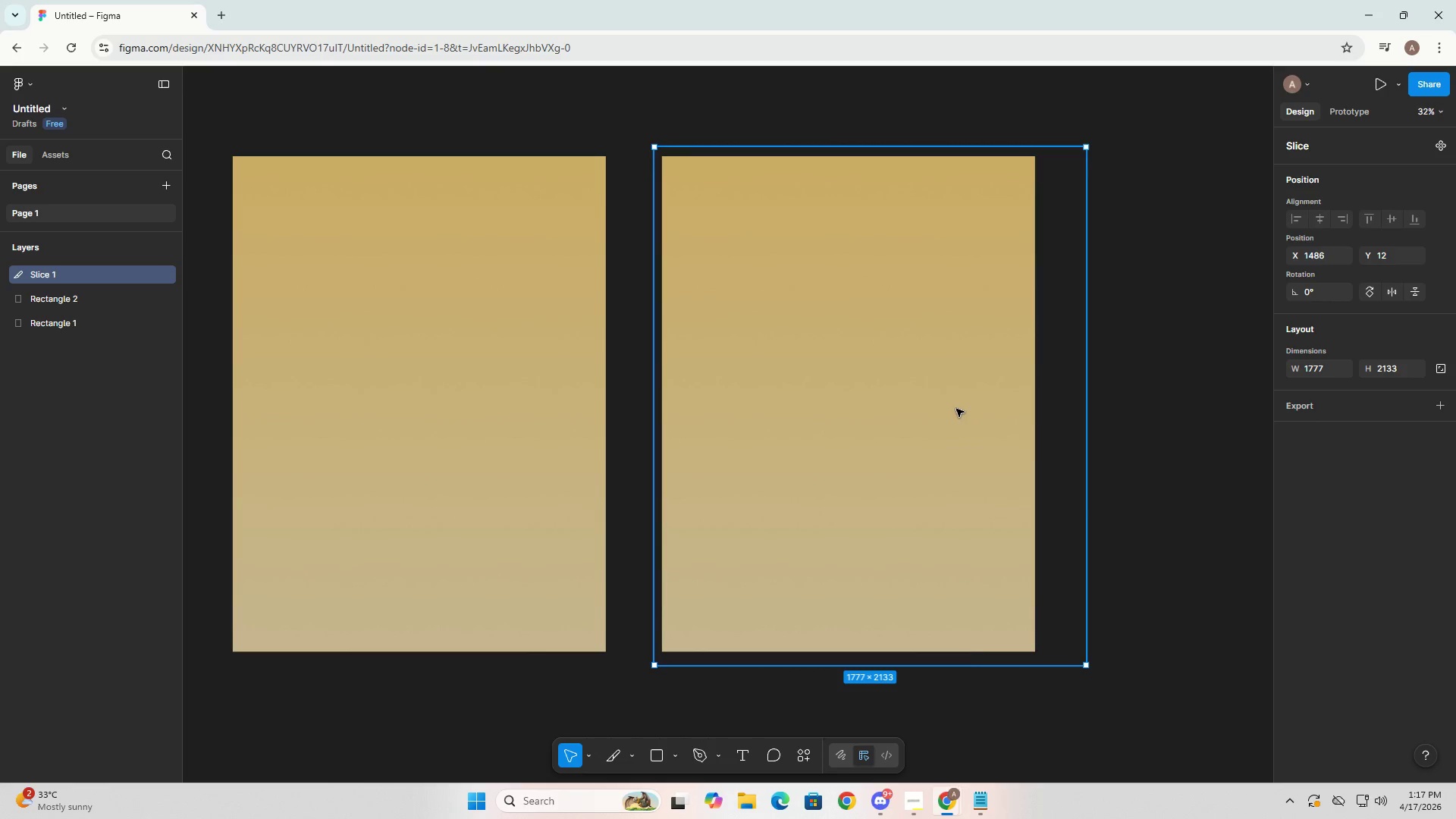 
right_click([956, 409])
 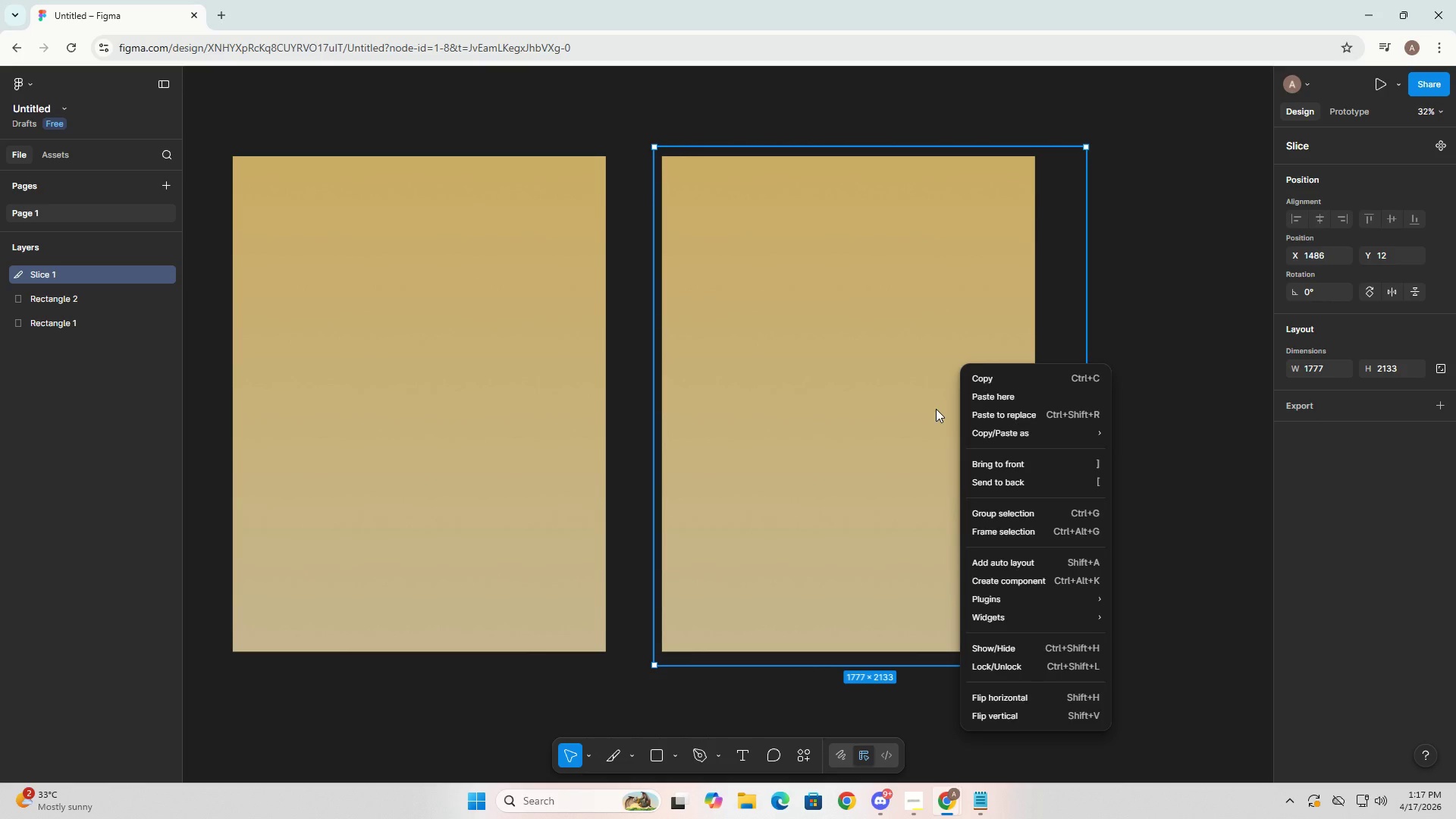 
right_click([936, 409])
 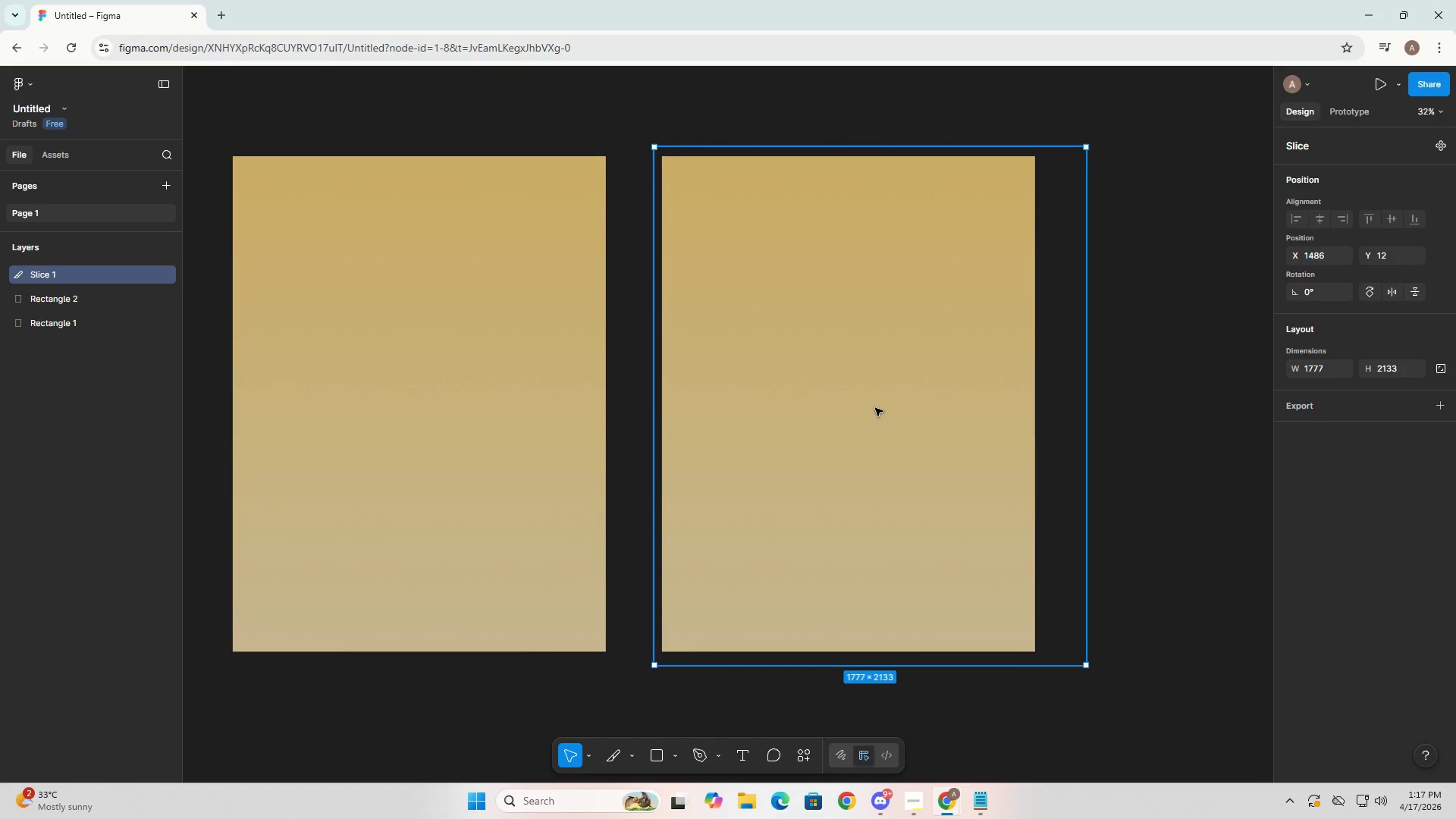 
left_click([874, 408])
 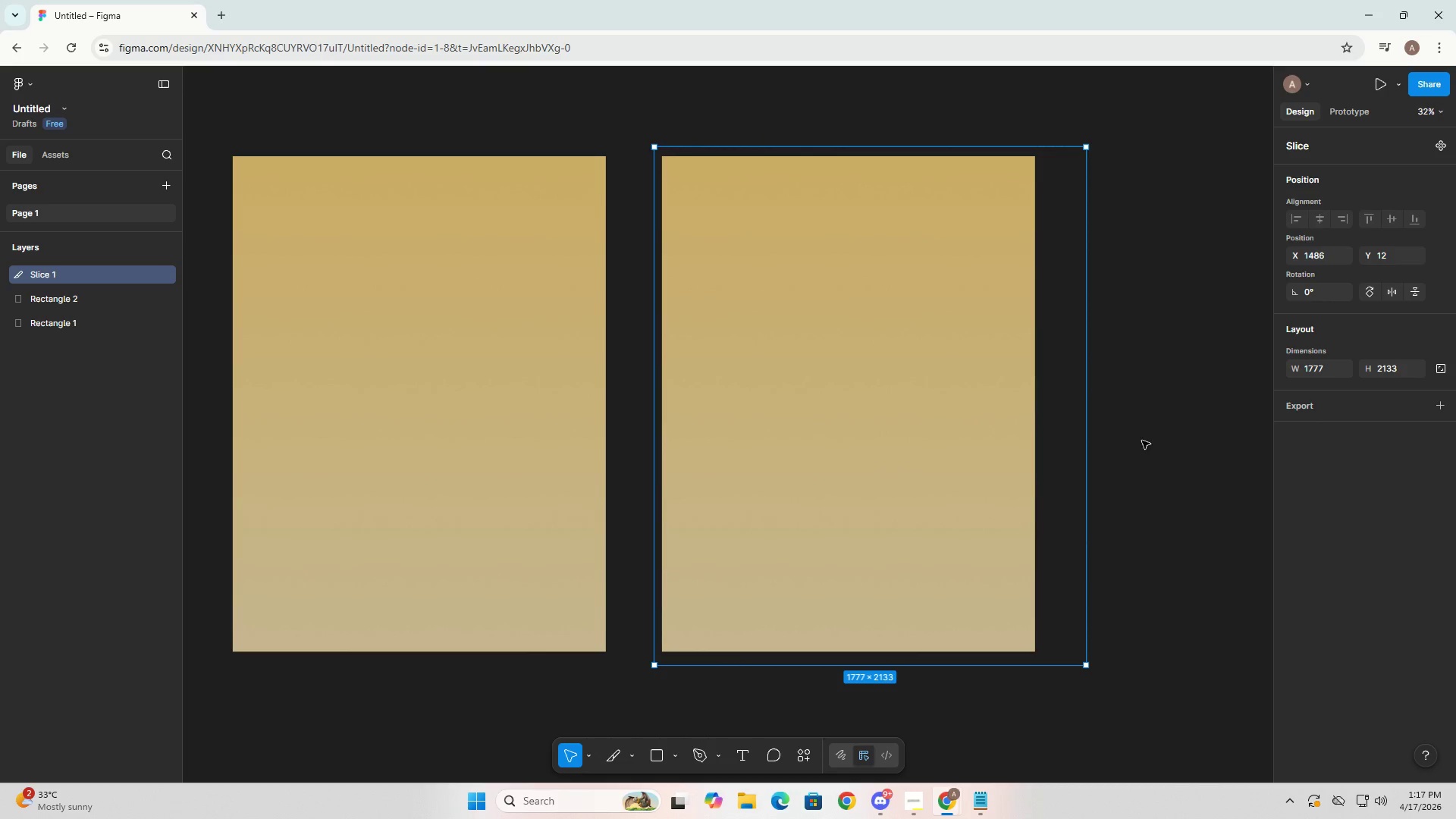 
wait(5.39)
 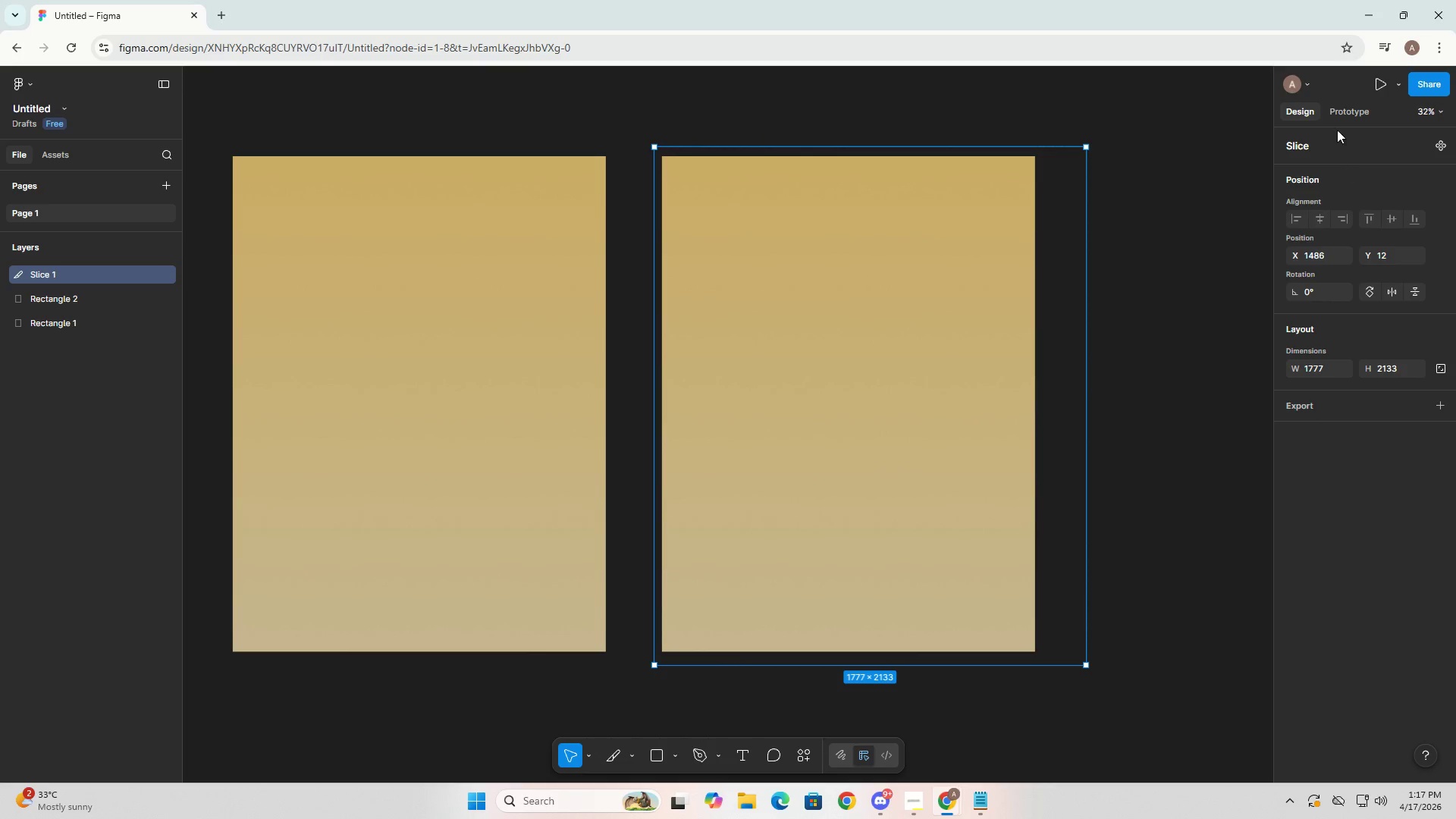 
left_click_drag(start_coordinate=[1084, 665], to_coordinate=[1037, 654])
 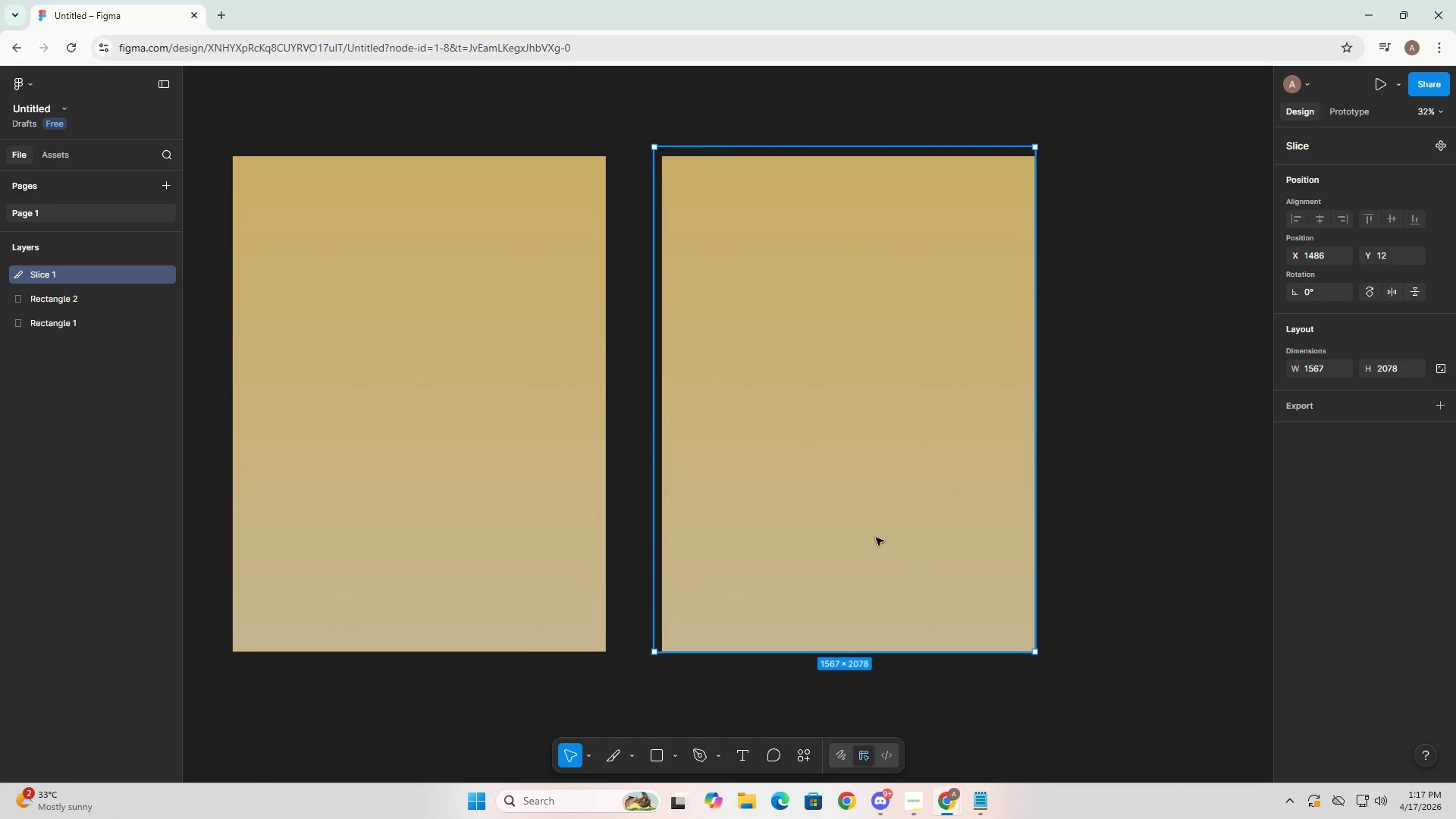 
right_click([869, 520])
 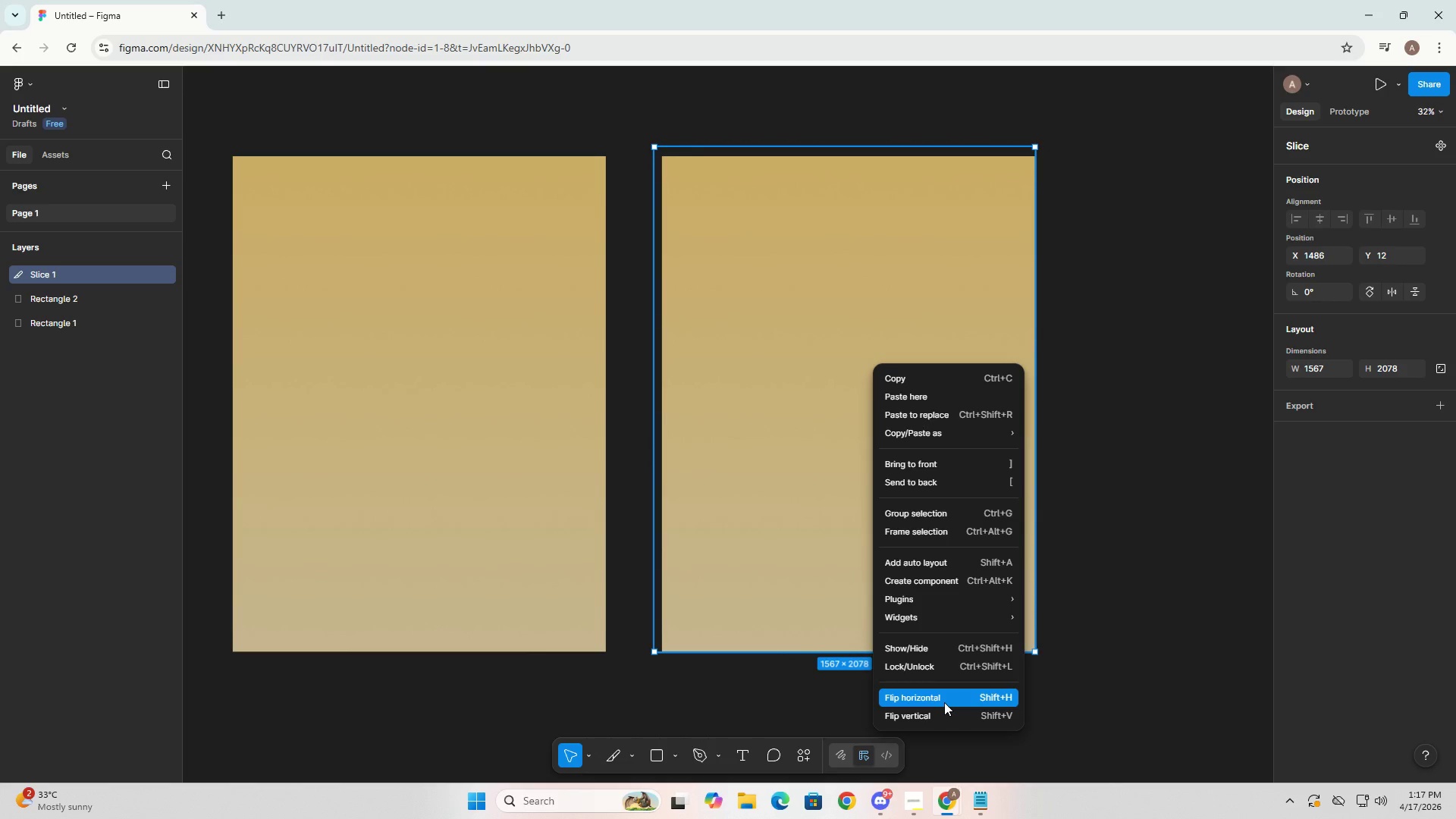 
mouse_move([937, 596])
 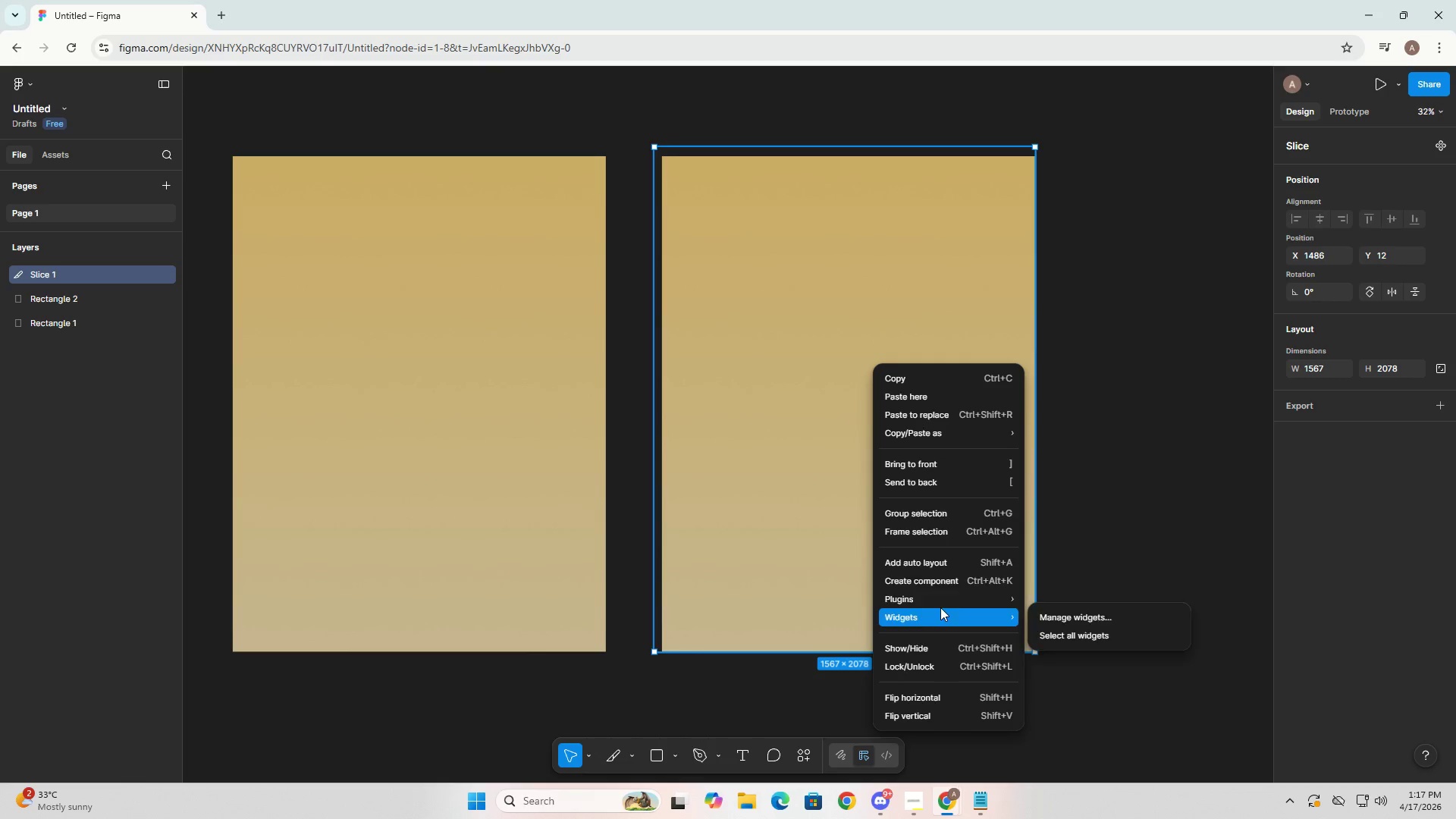 
left_click([950, 581])
 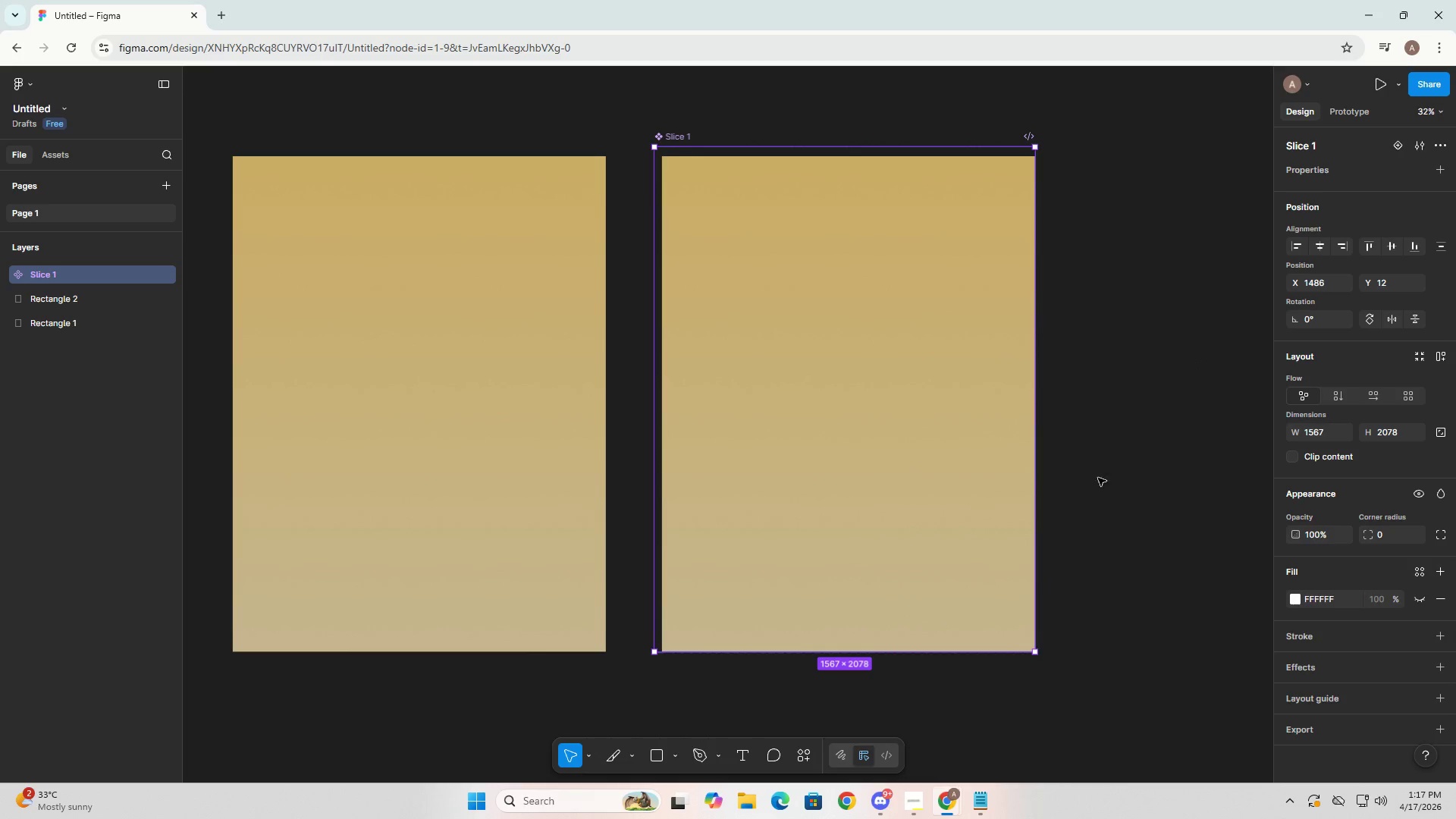 
key(Control+Z)
 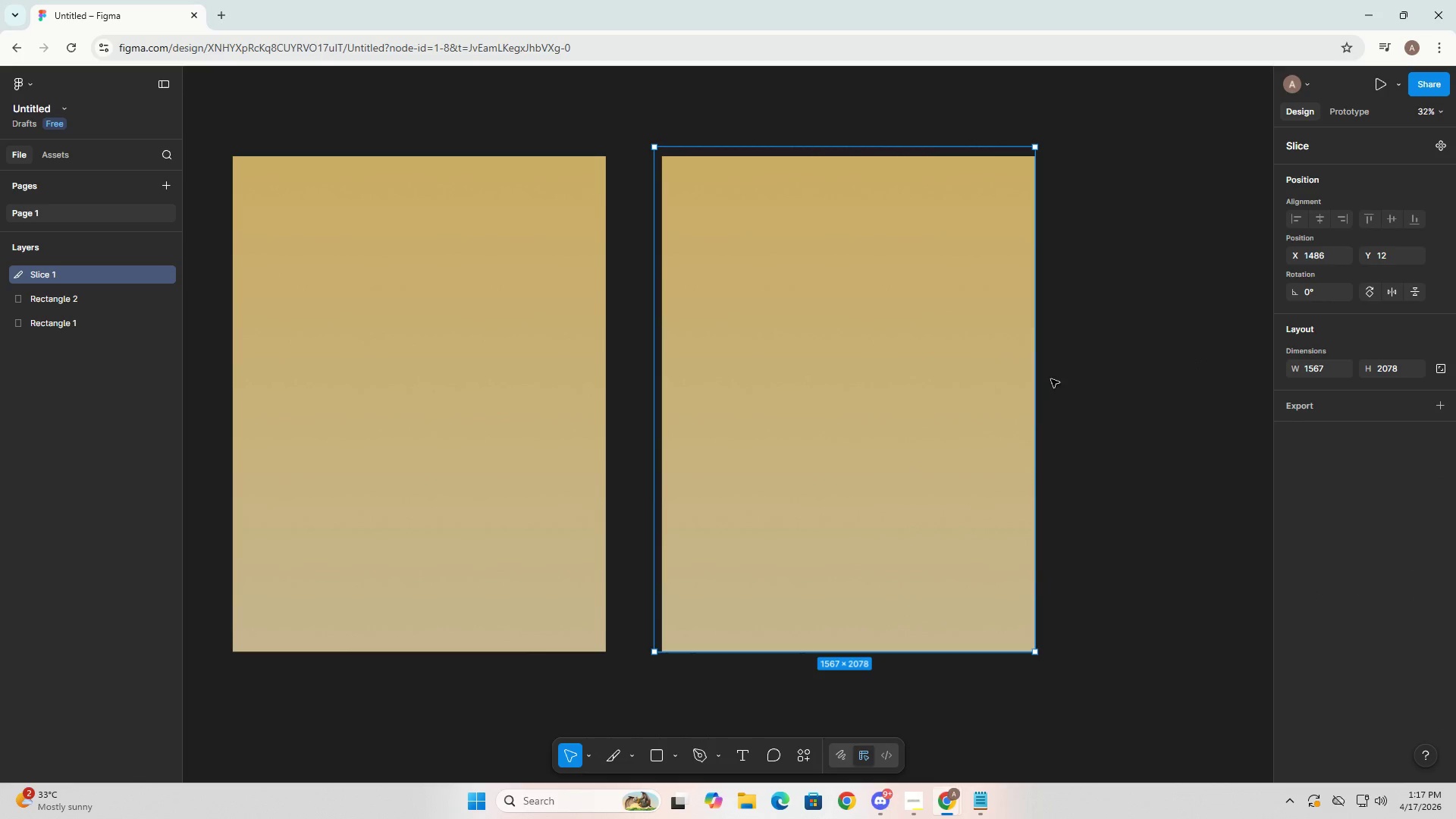 
left_click([990, 345])
 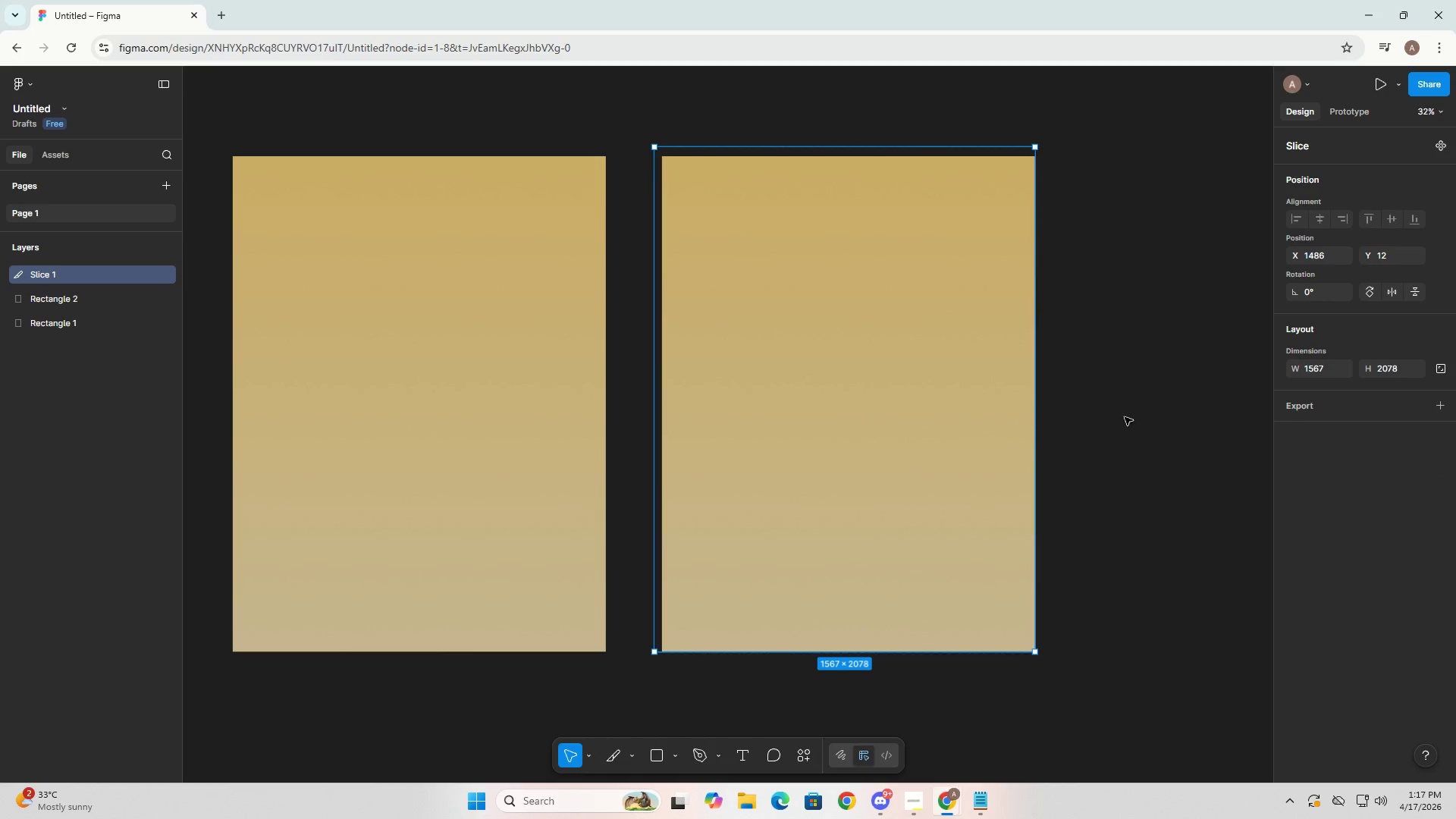 
key(Escape)
 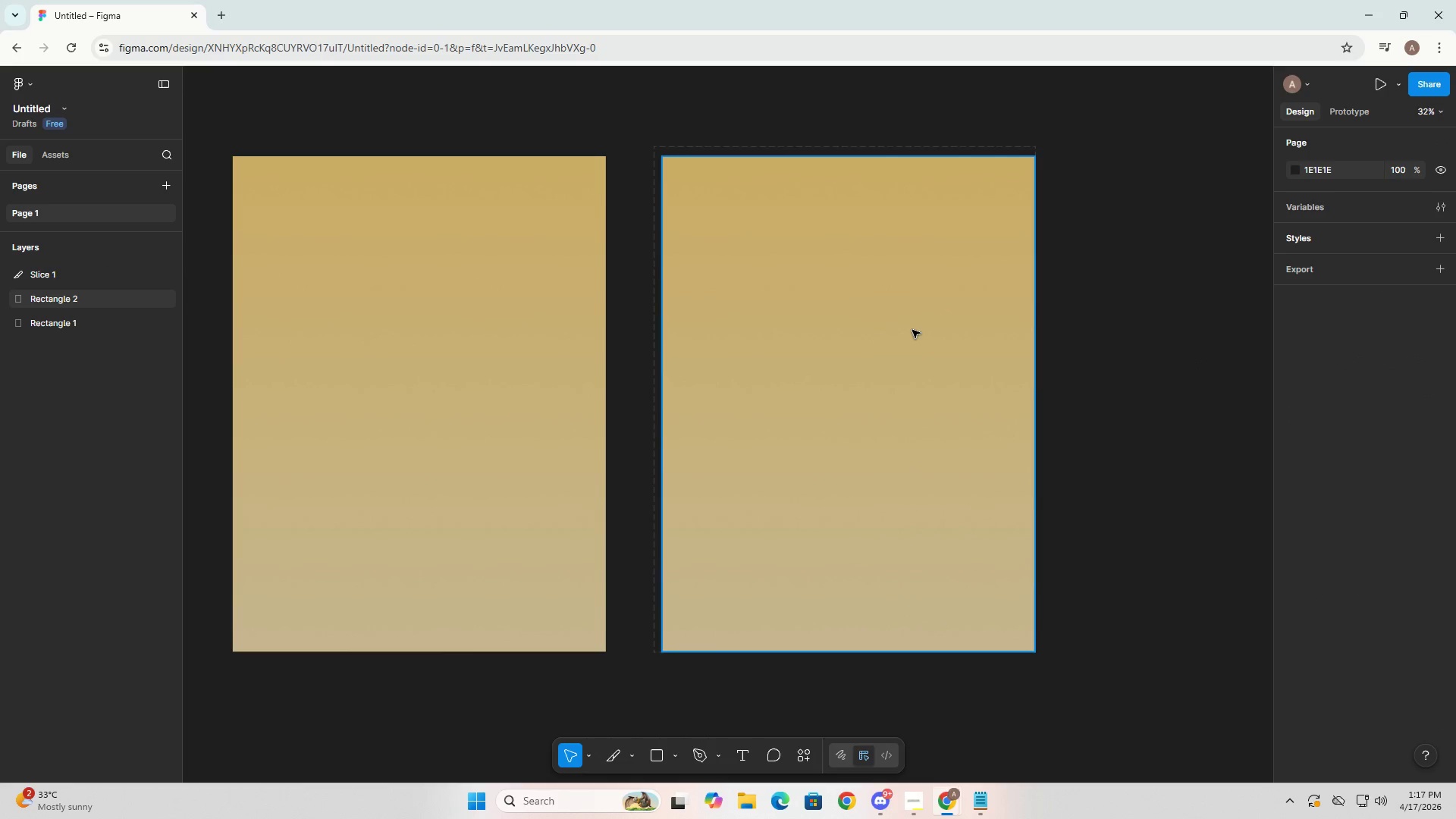 
left_click([912, 330])
 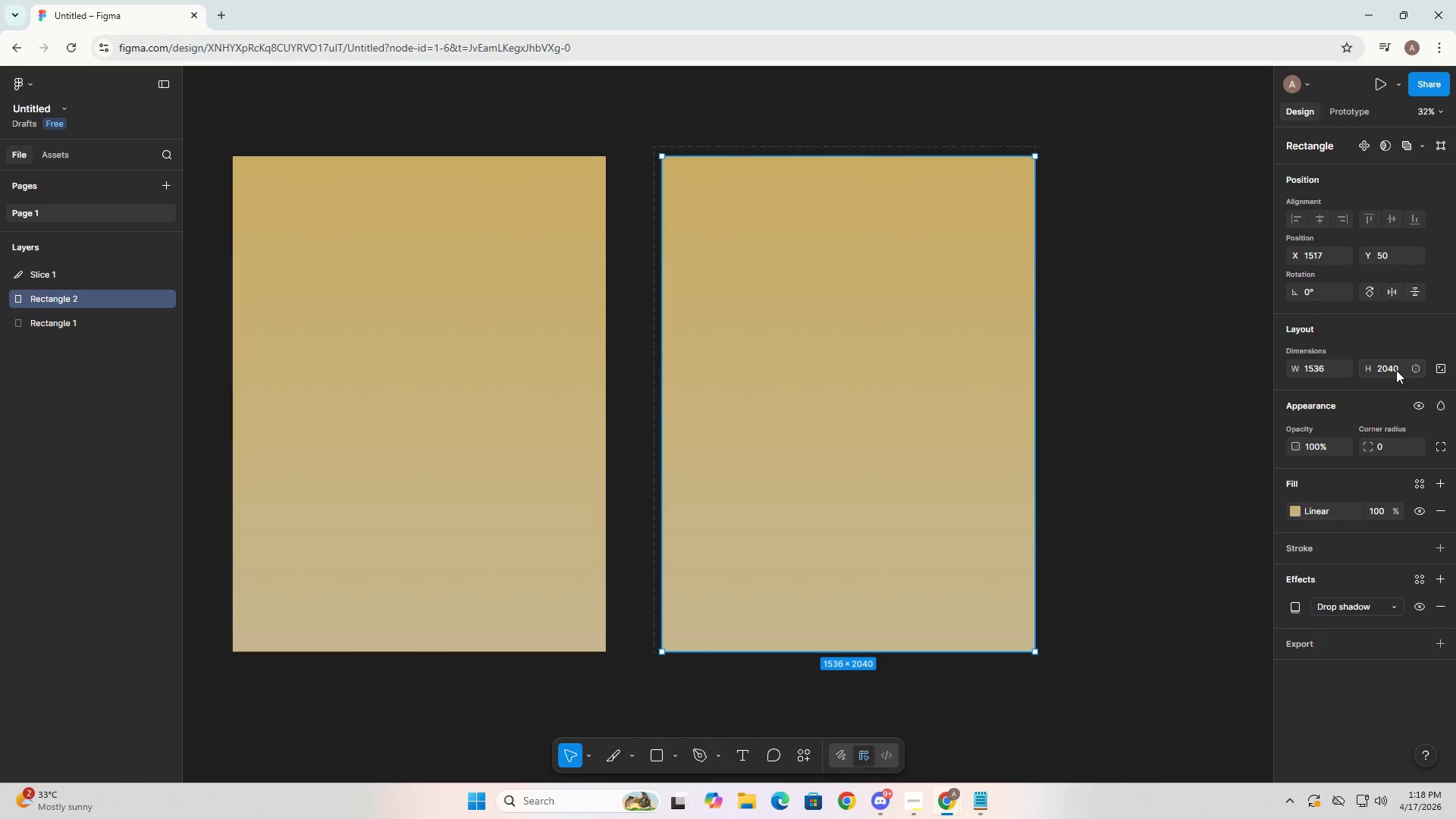 
wait(32.98)
 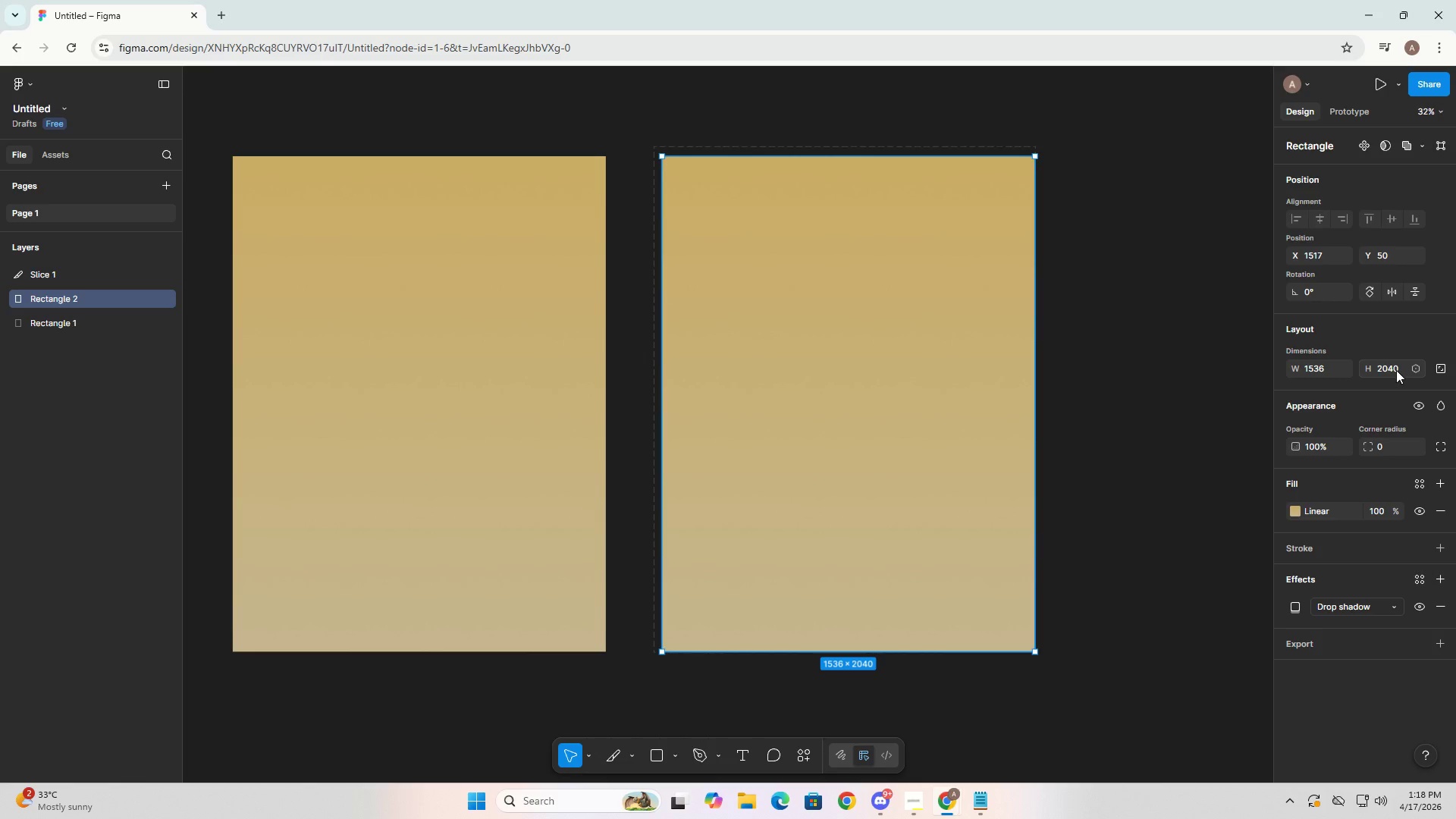 
double_click([1388, 366])
 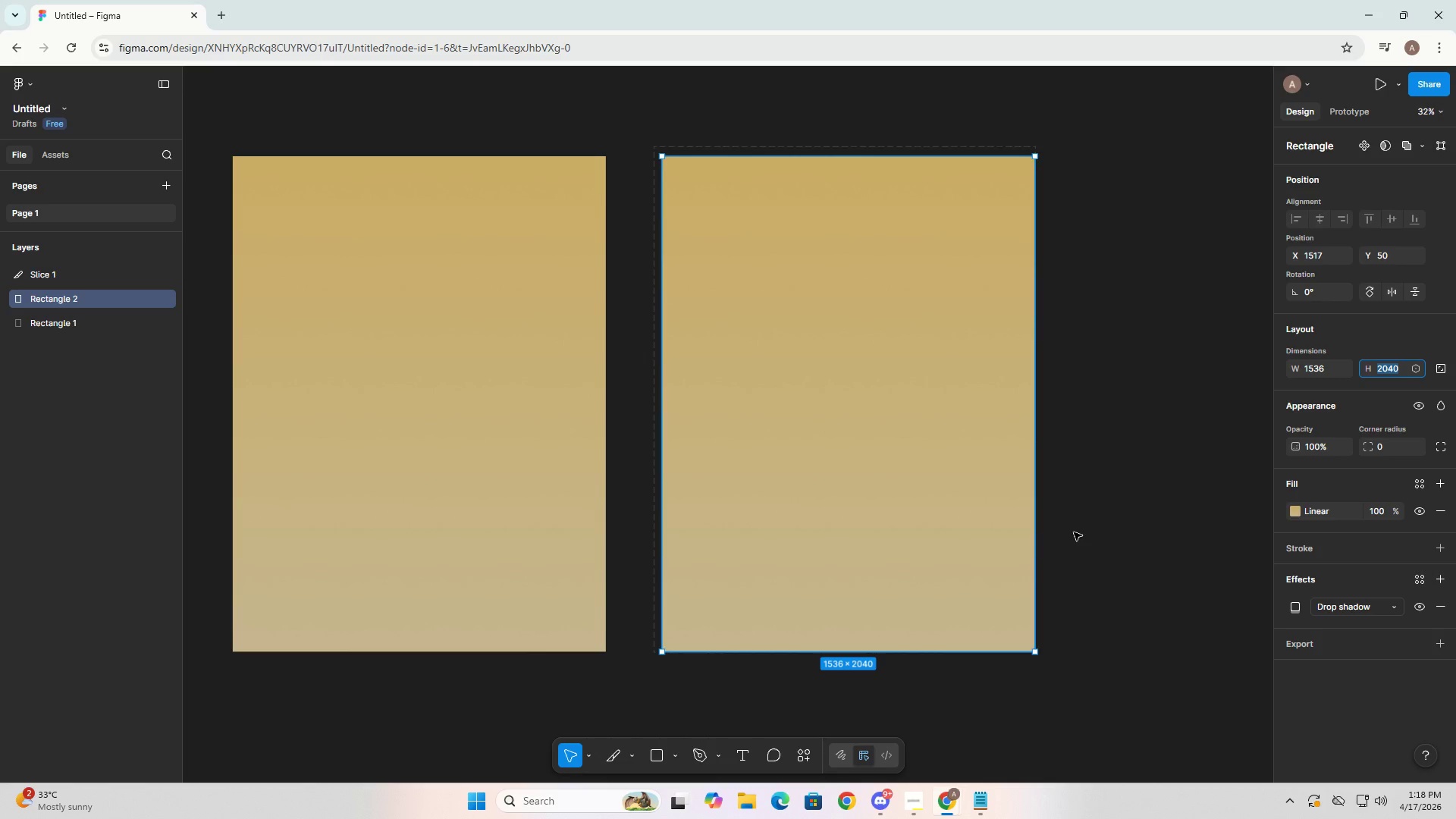 
key(Numpad4)
 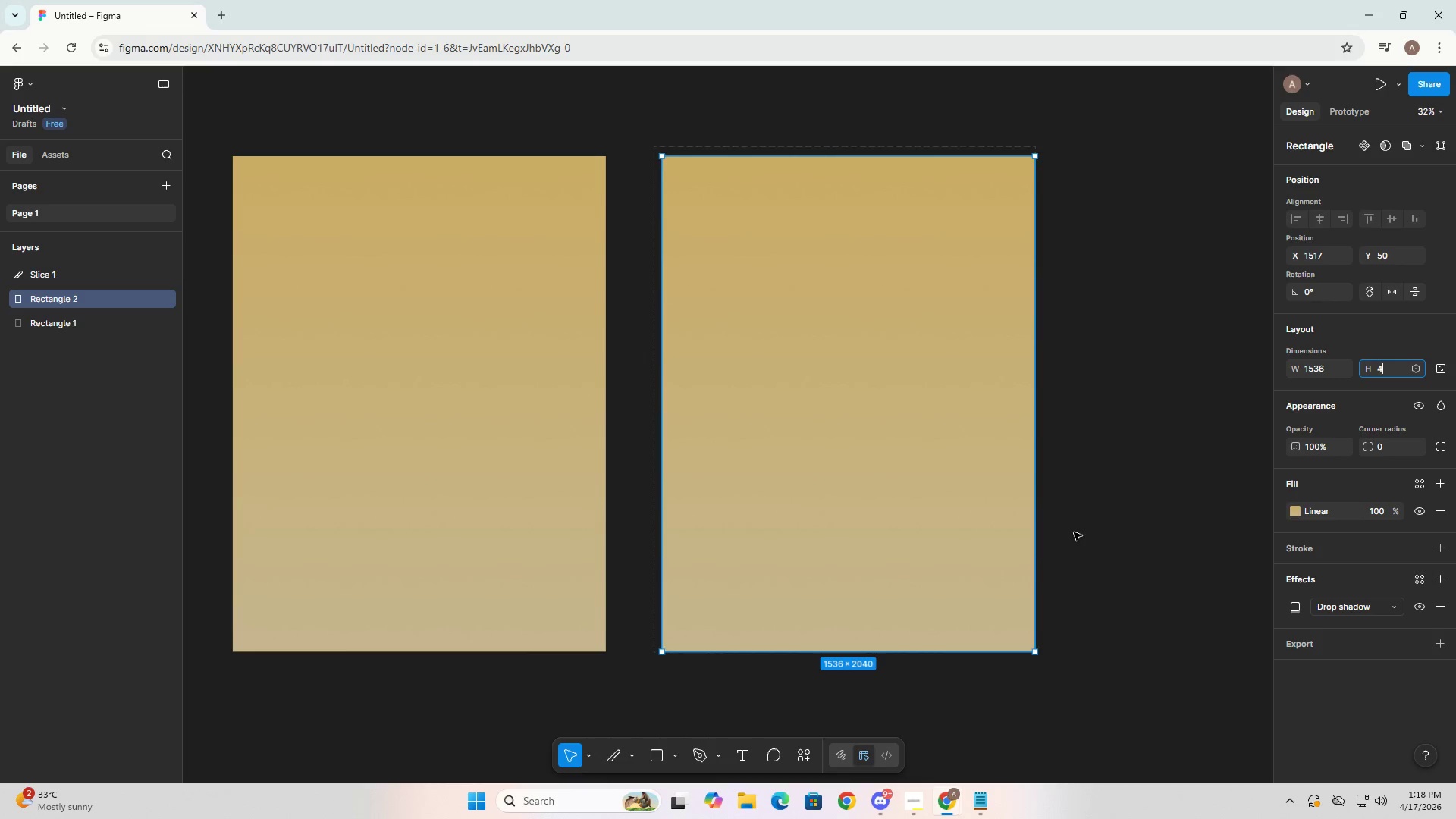 
key(Numpad0)
 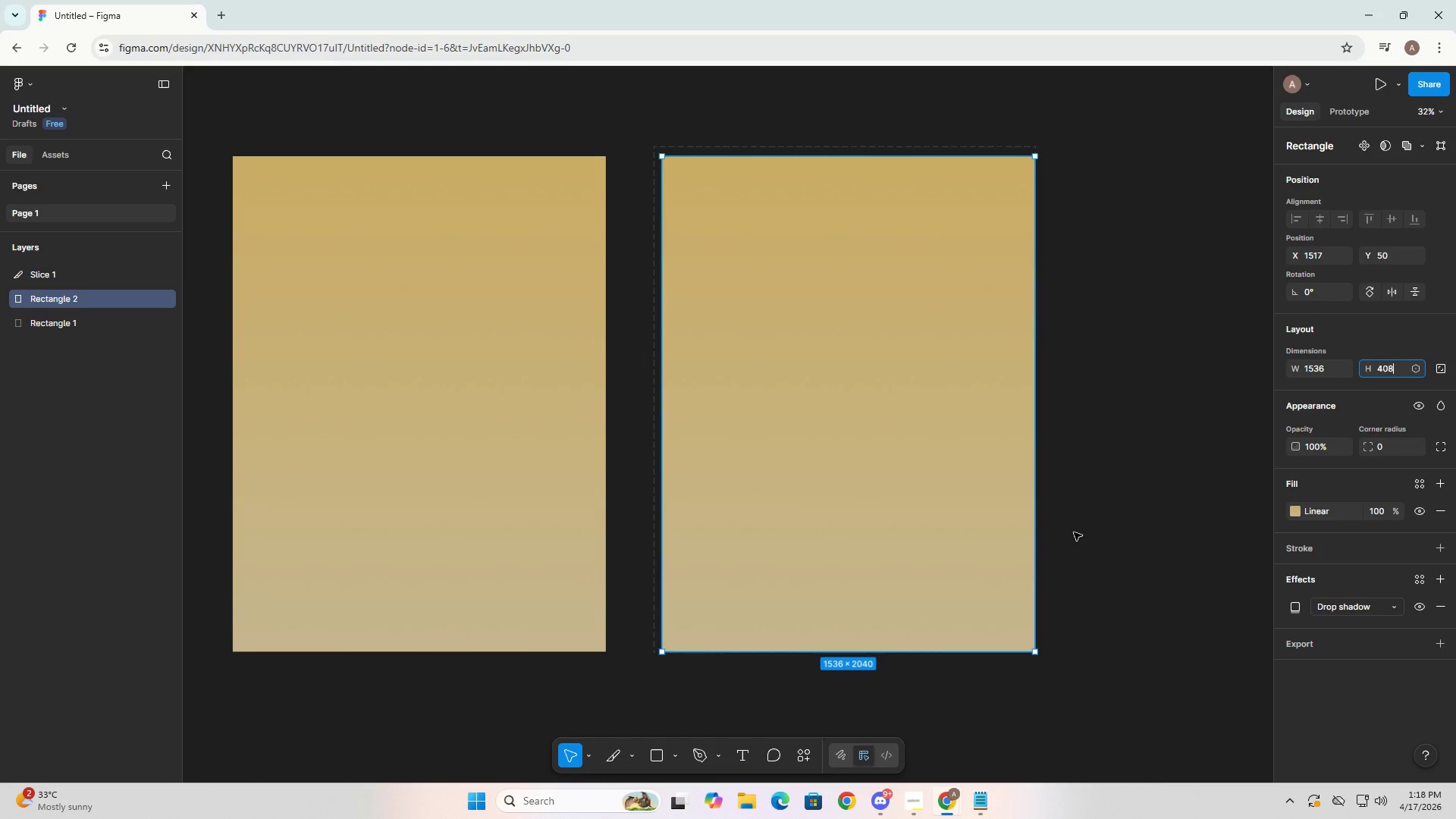 
key(Numpad8)
 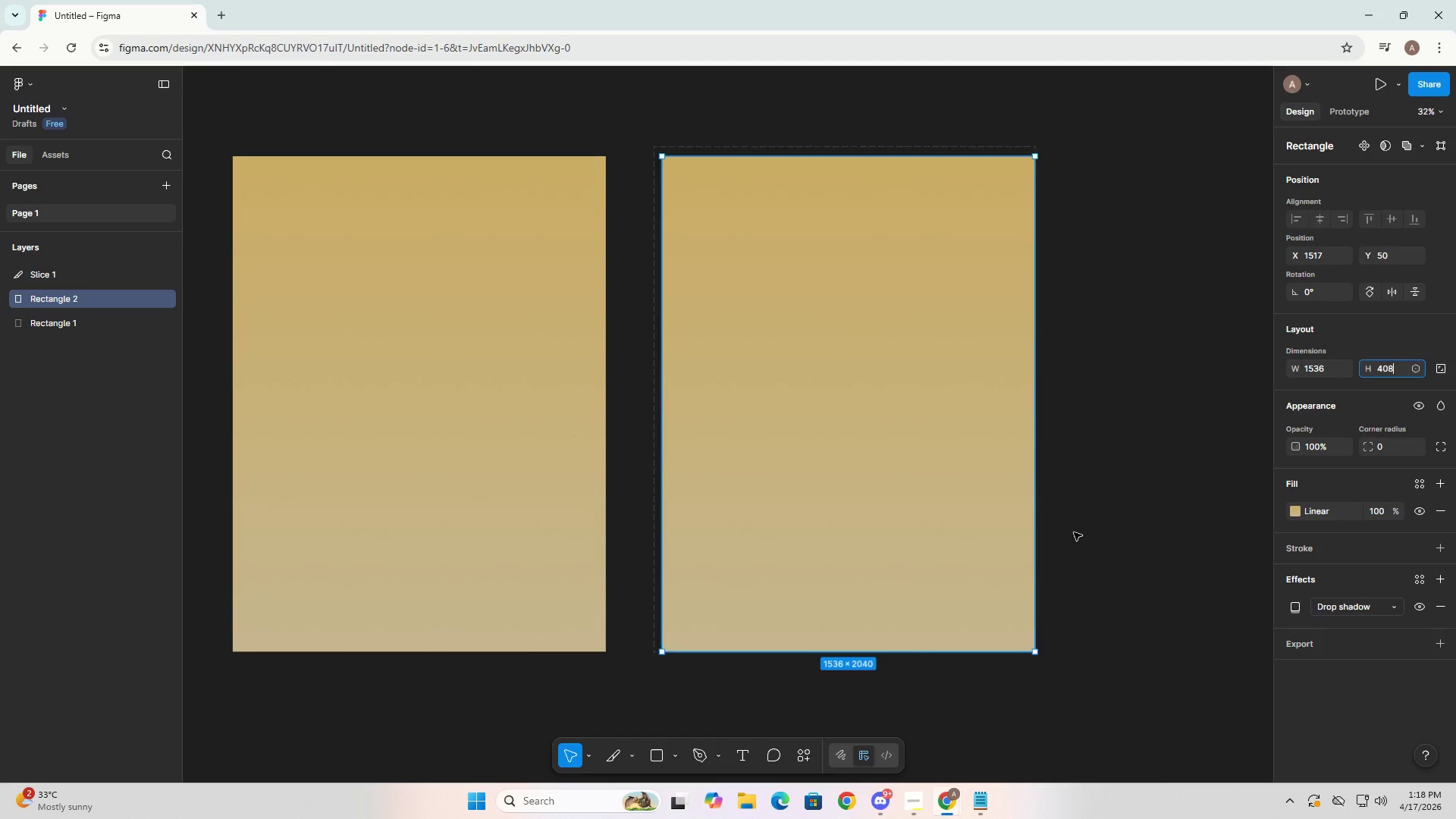 
key(NumpadEnter)
 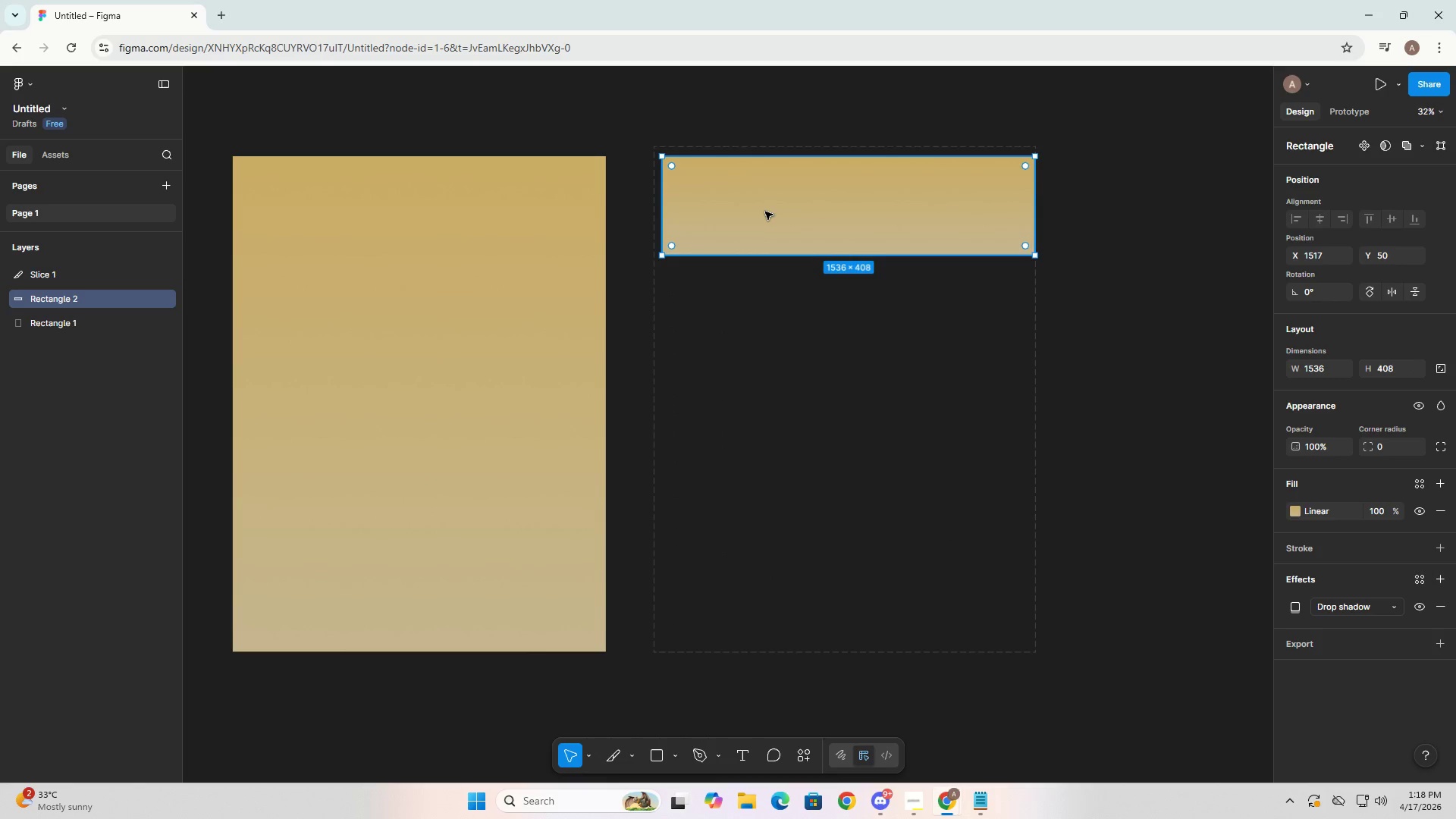 
left_click([773, 206])
 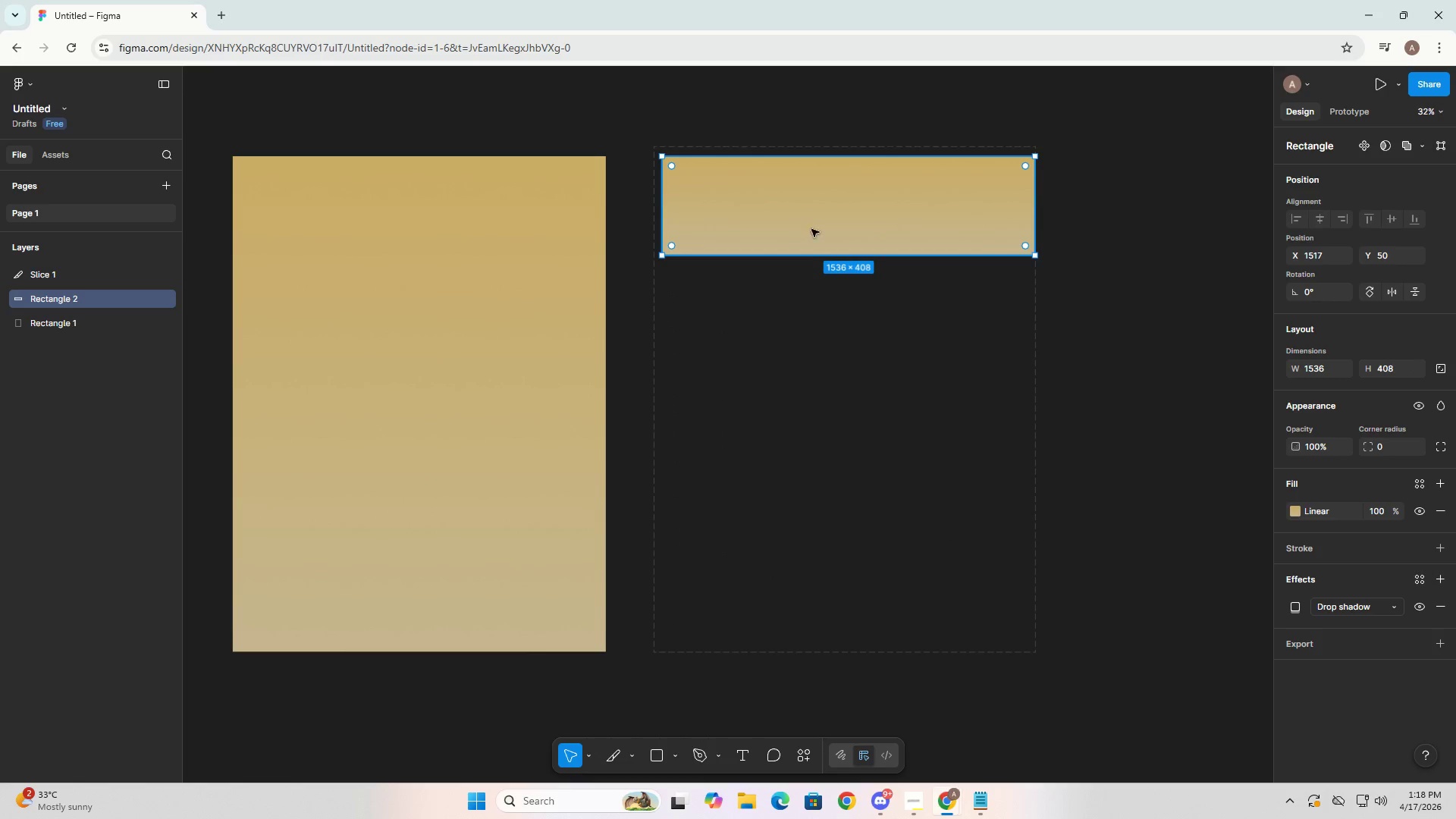 
hold_key(key=AltLeft, duration=1.5)
left_click_drag(start_coordinate=[838, 213], to_coordinate=[1222, 212])
 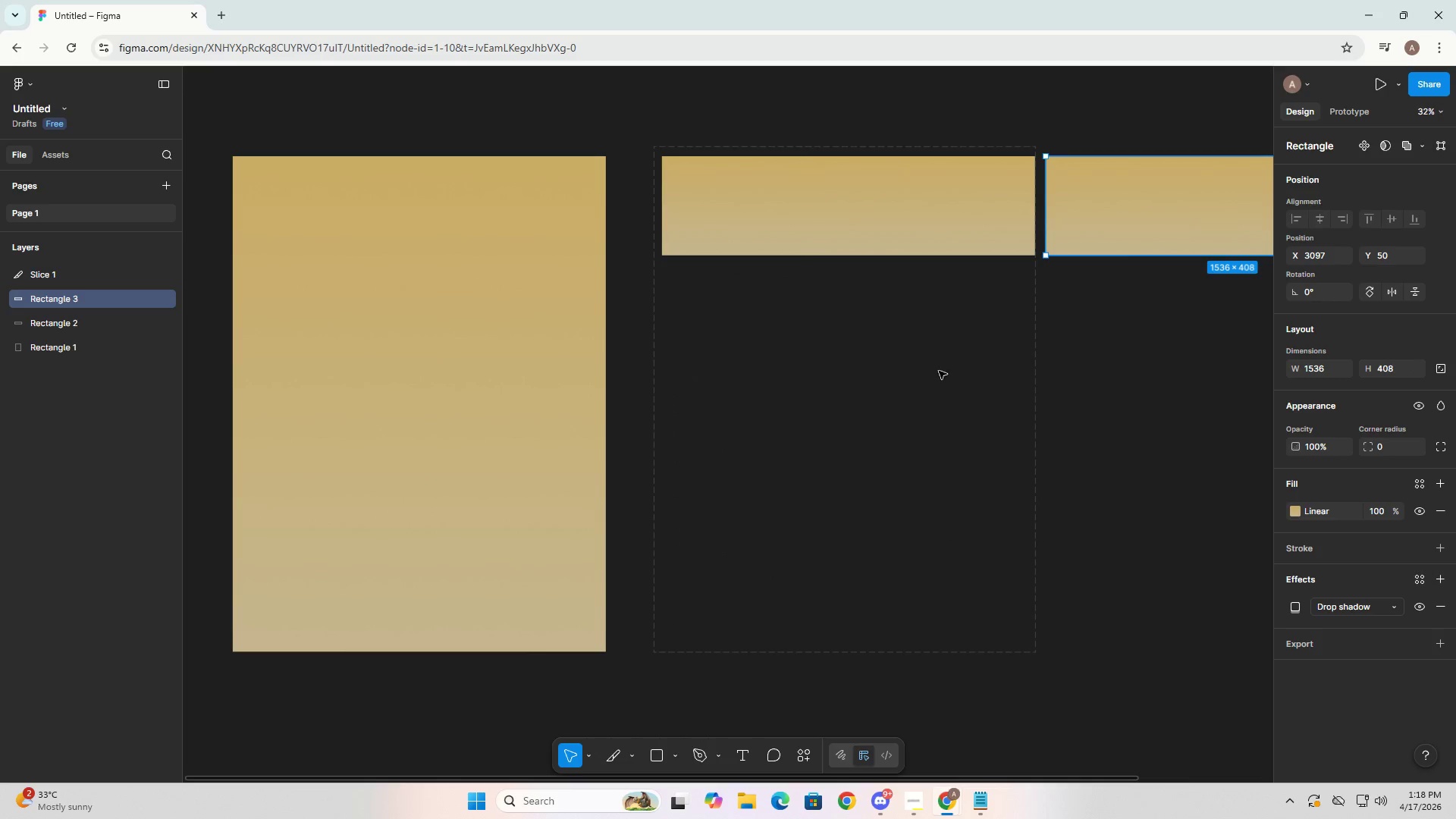 
hold_key(key=AltLeft, duration=1.52)
 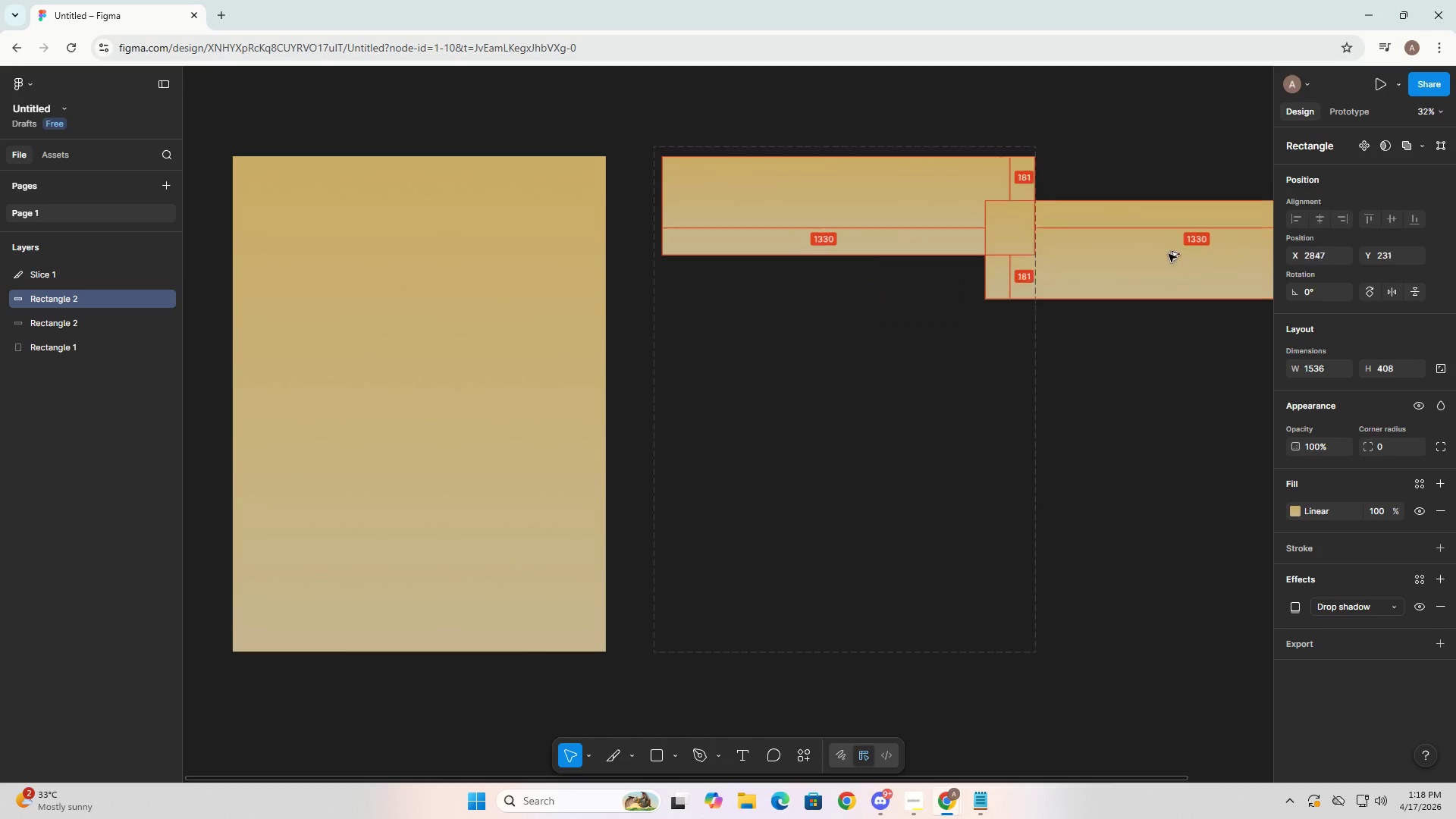 
hold_key(key=AltLeft, duration=1.51)
 